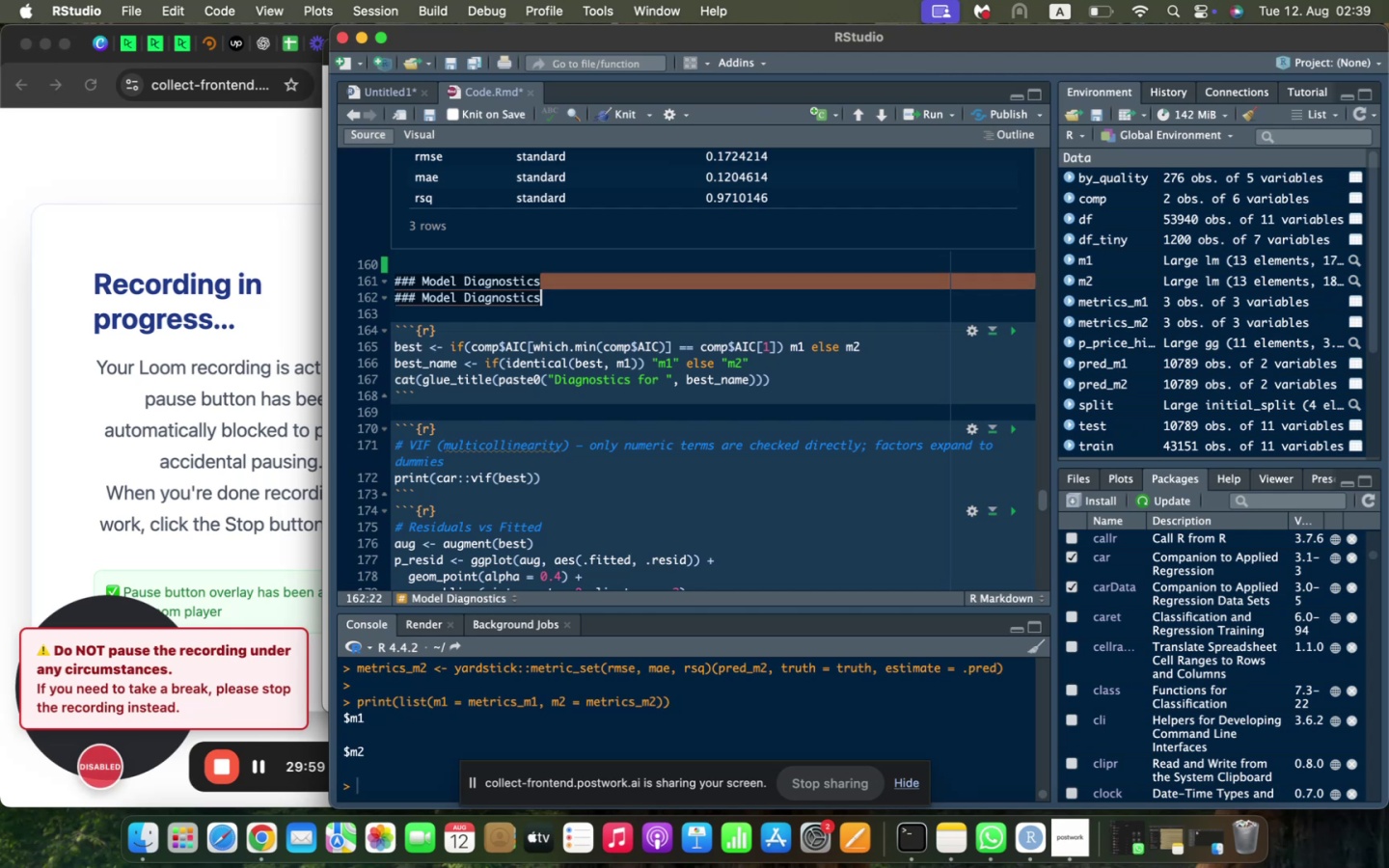 
key(Backspace)
 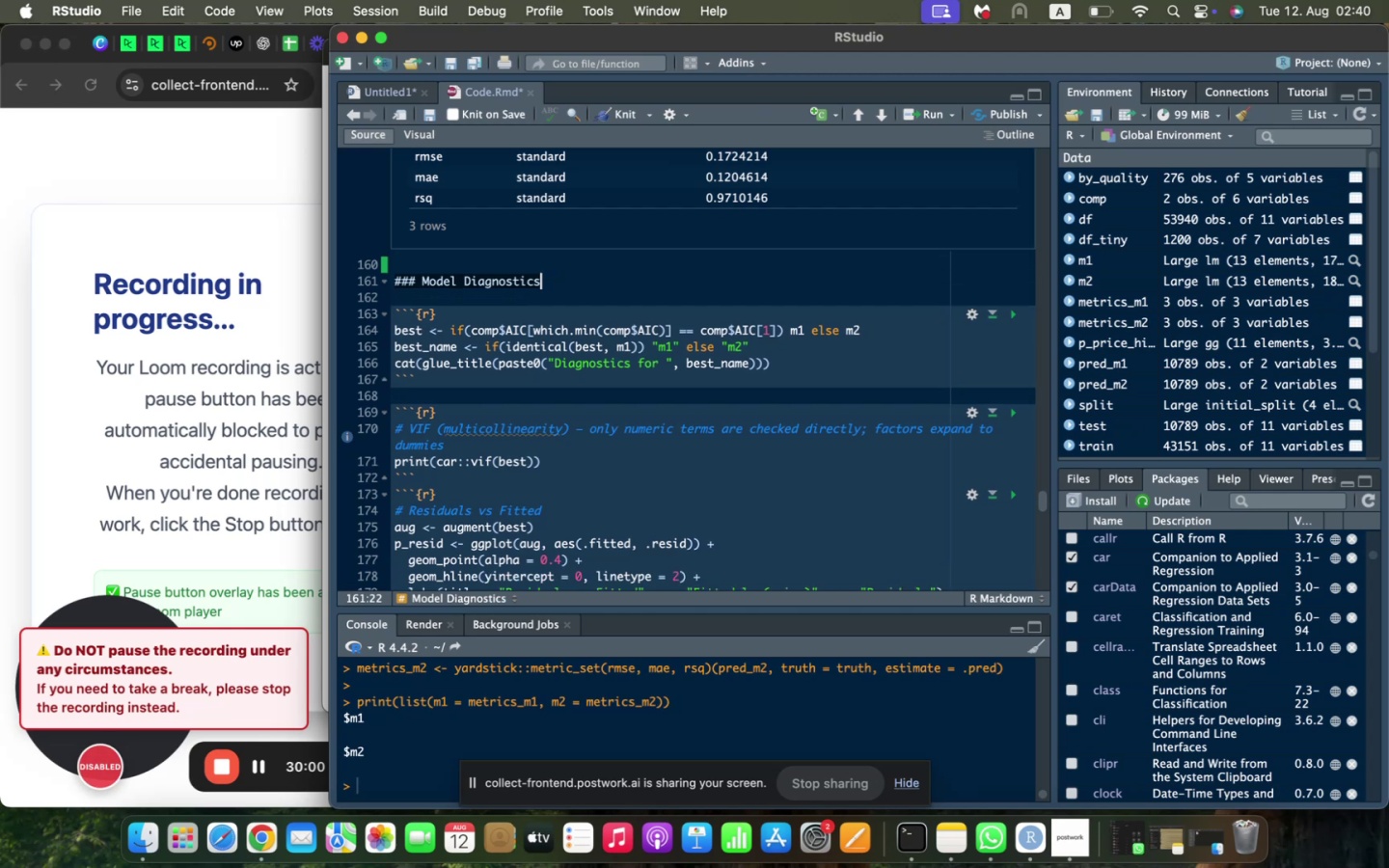 
key(ArrowDown)
 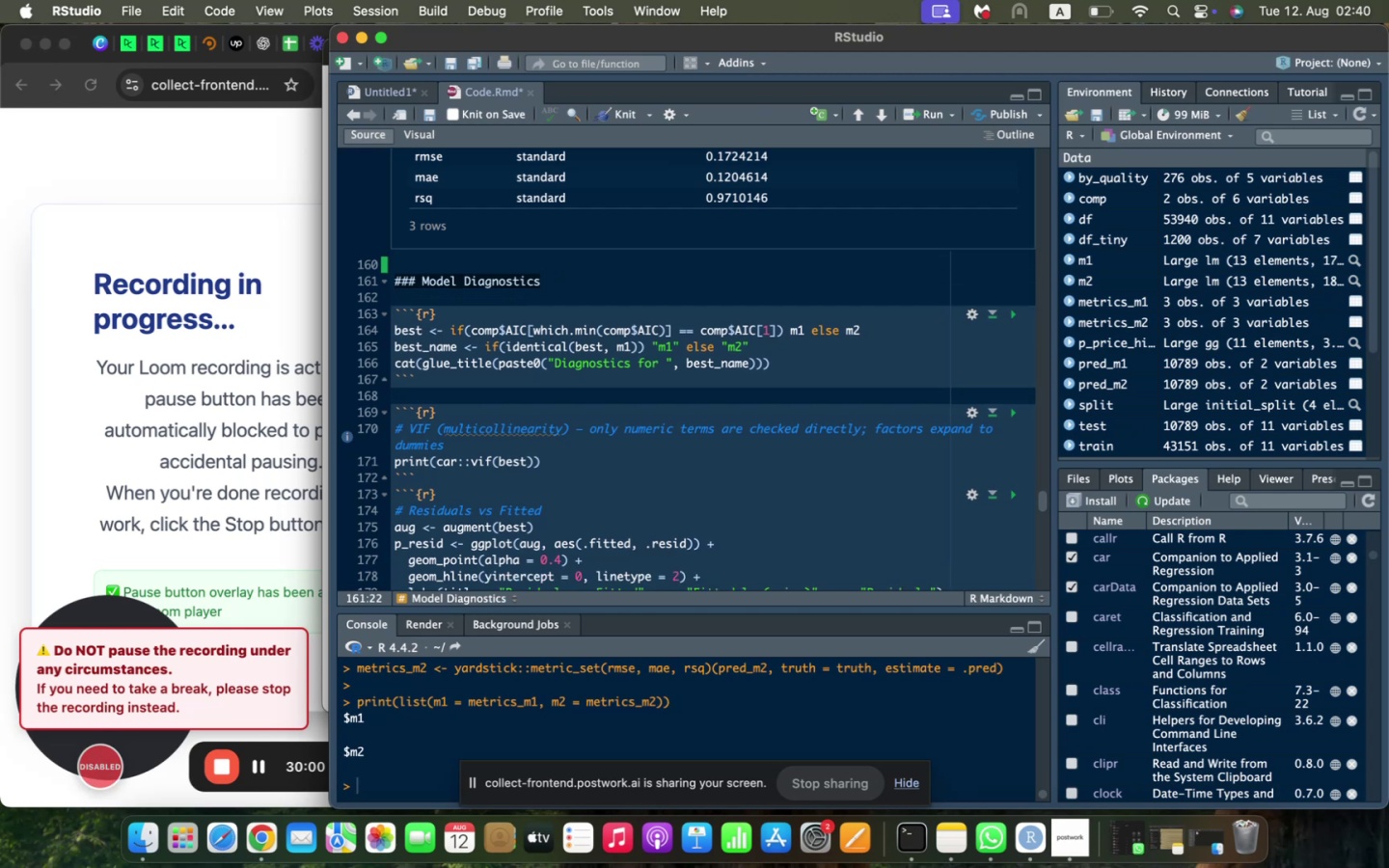 
key(ArrowDown)
 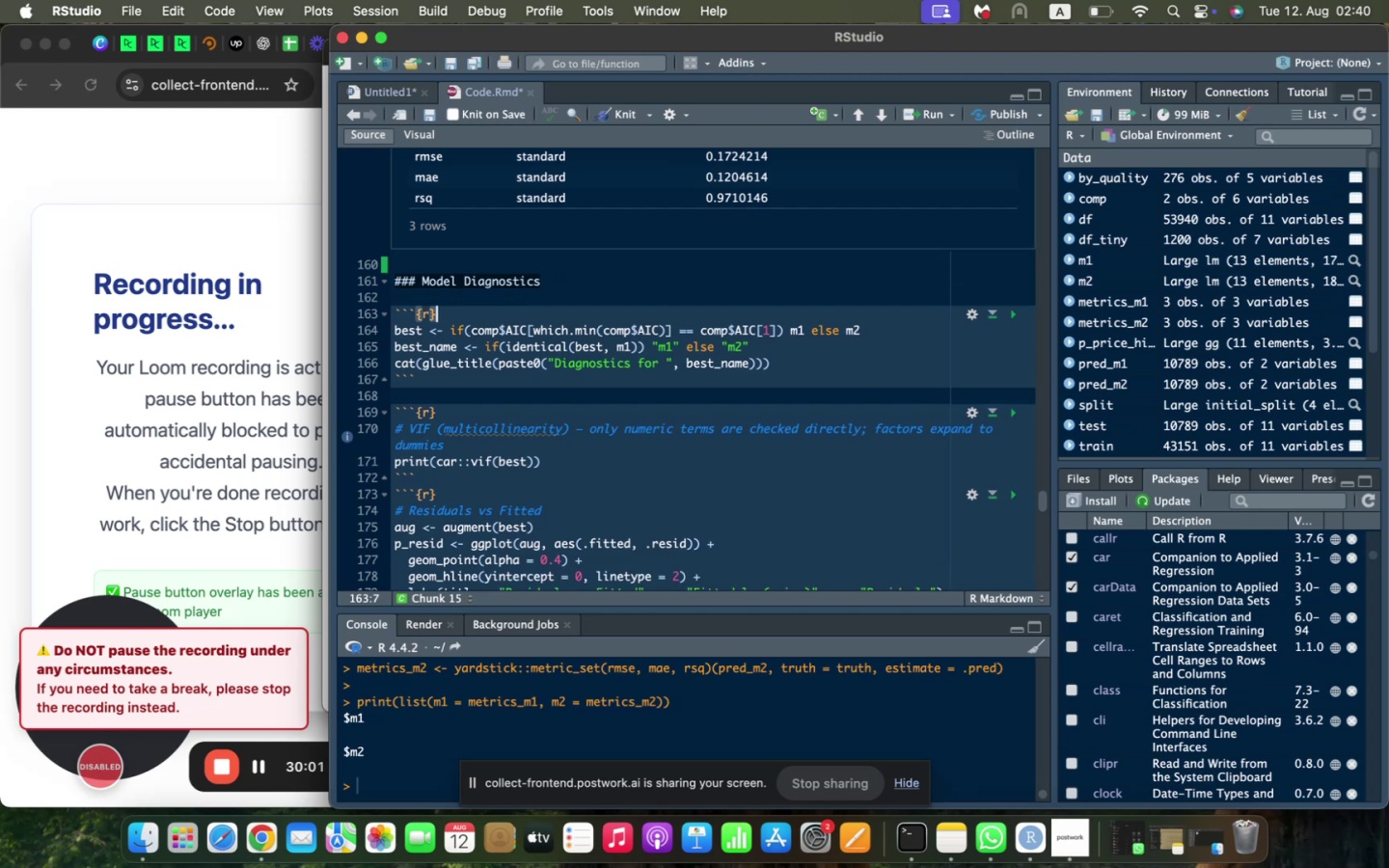 
key(Enter)
 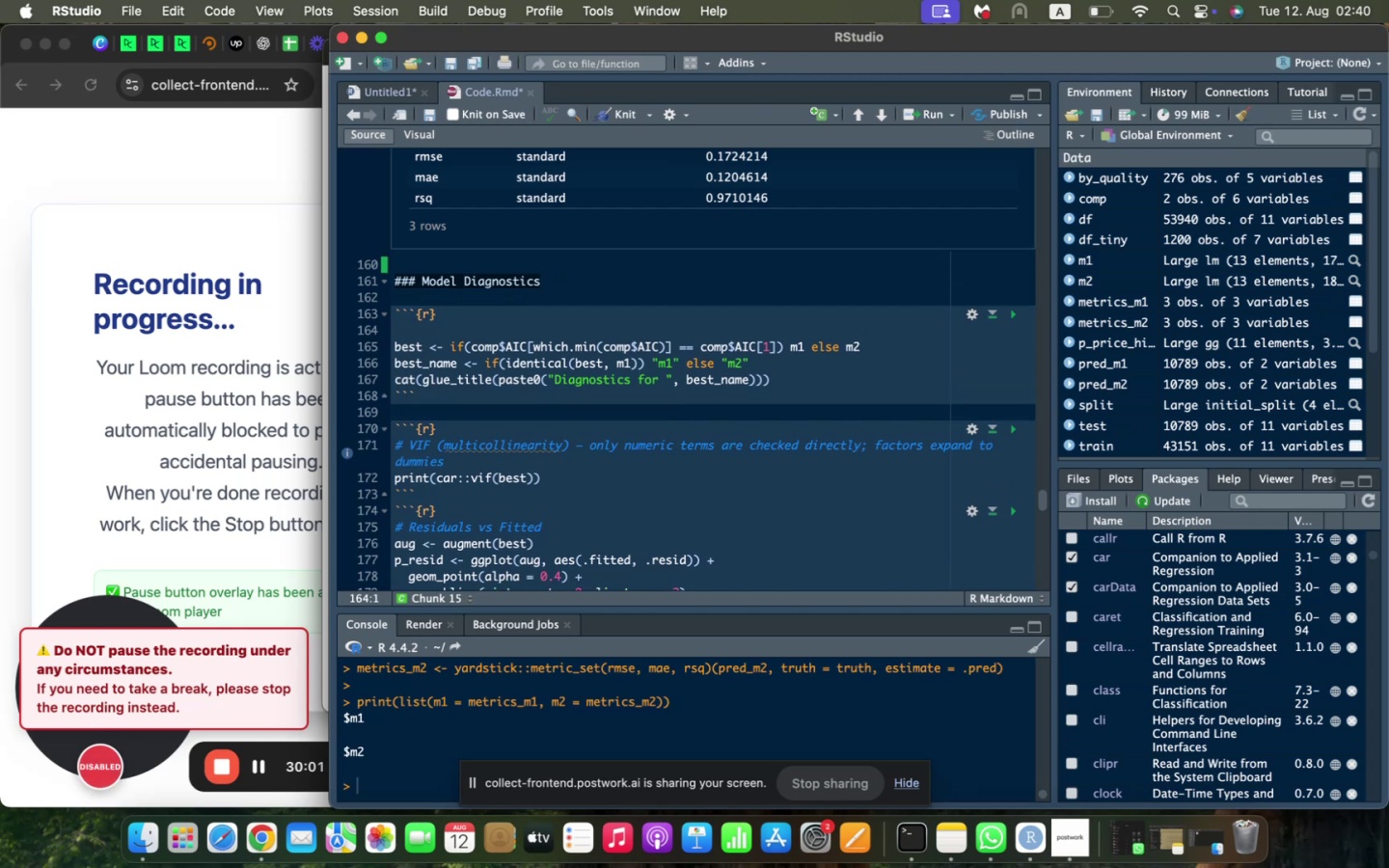 
type(best <- if(comp$AIC[which.min(comp$AI)
 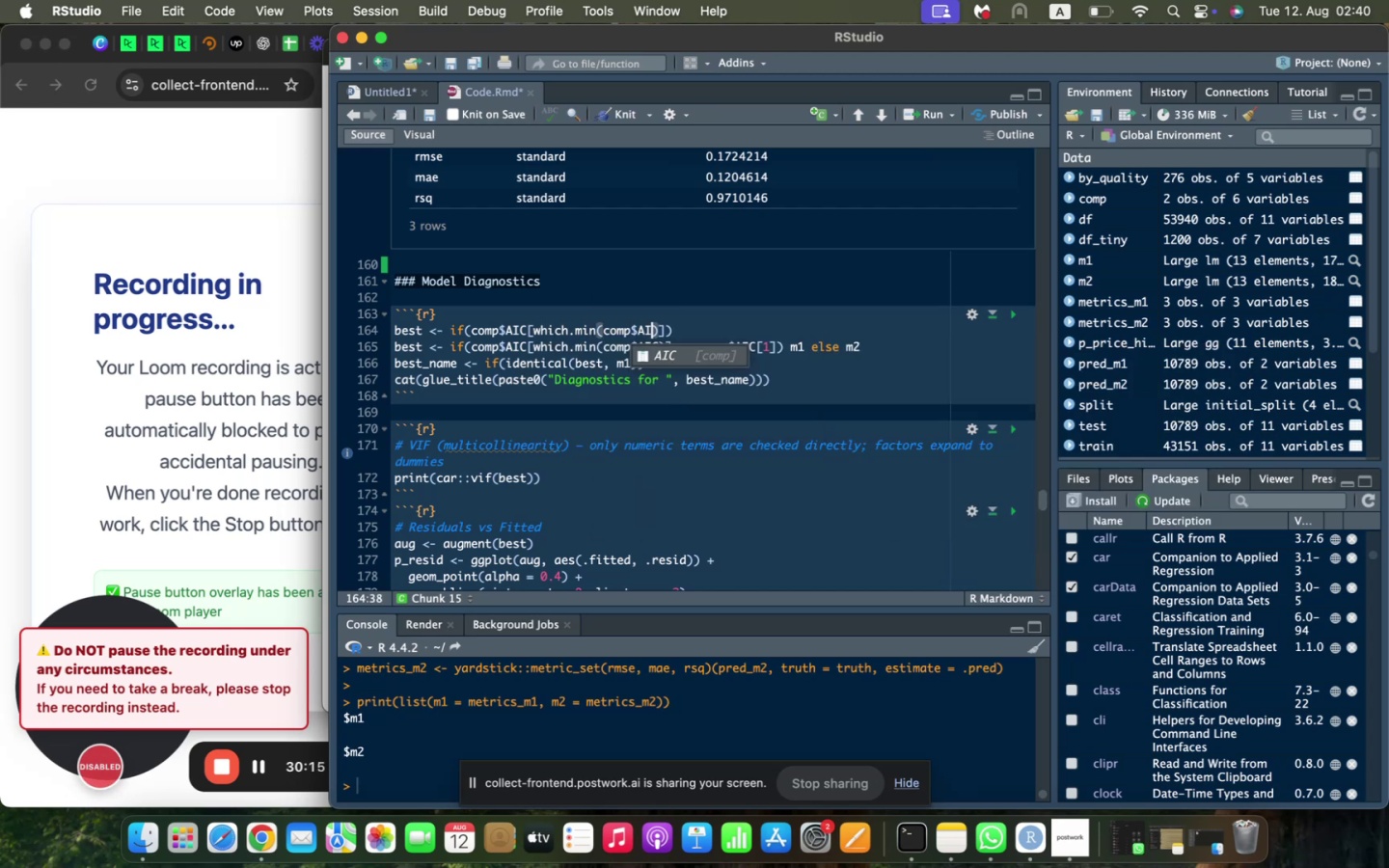 
 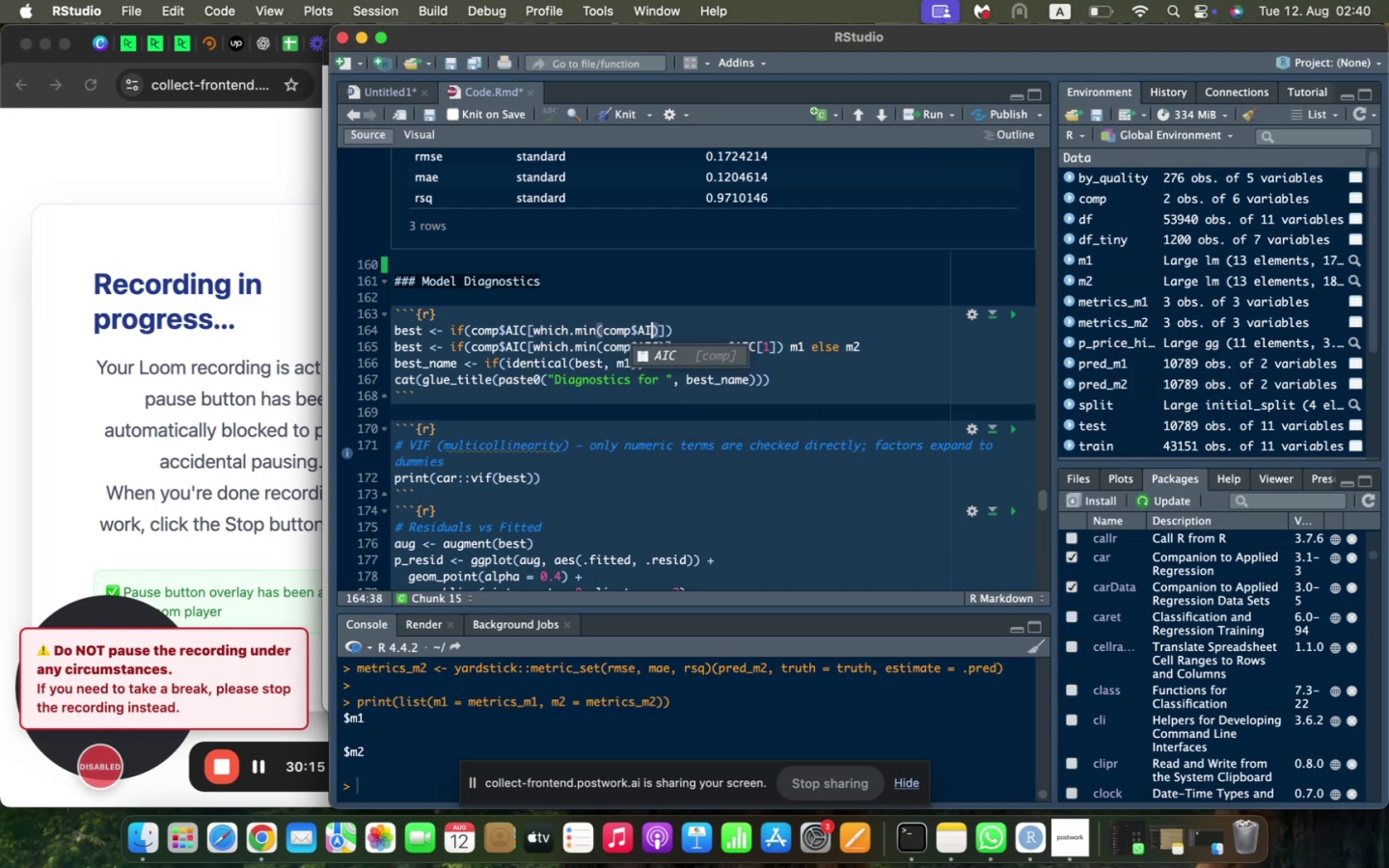 
key(Enter)
 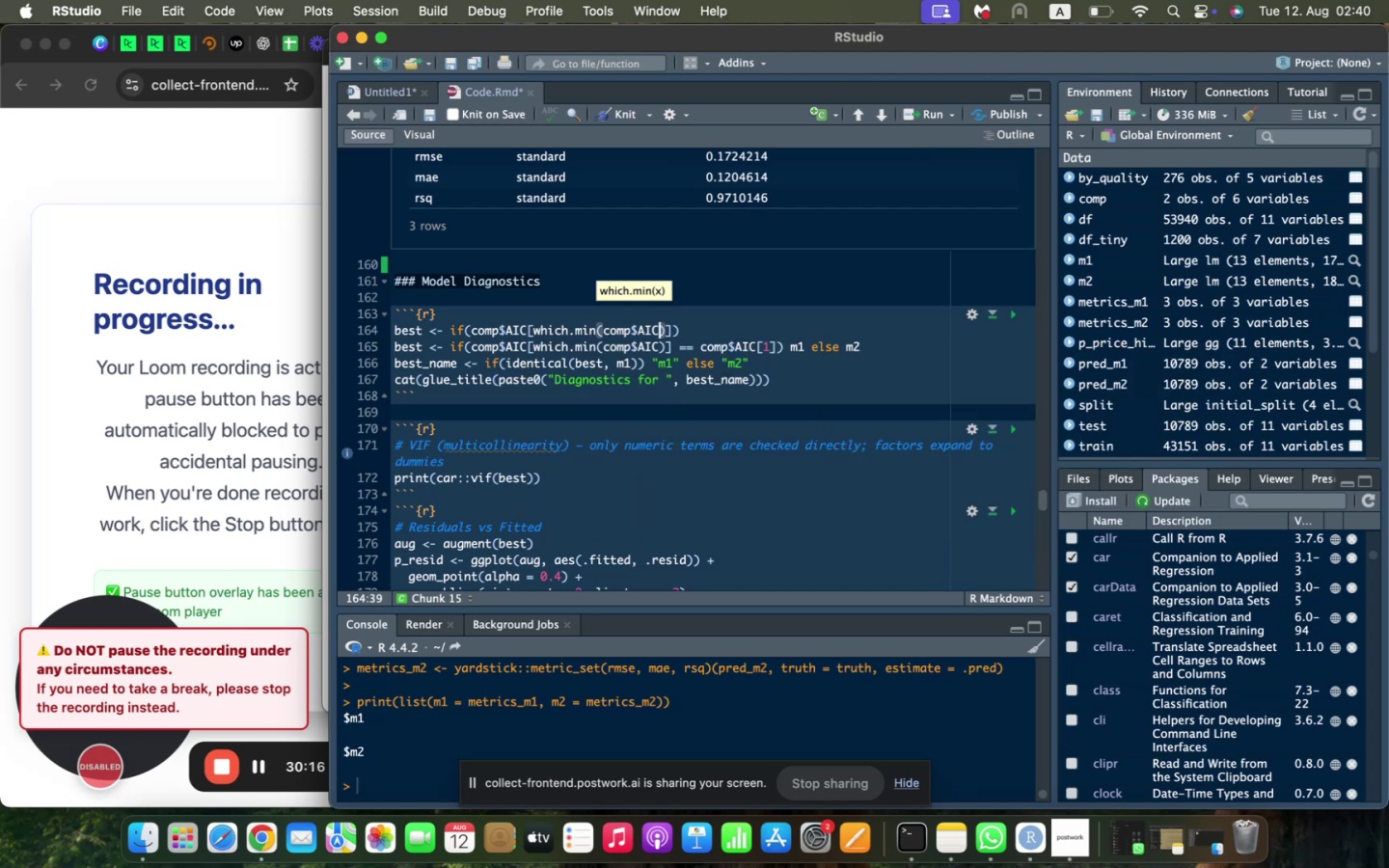 
key(ArrowRight)
 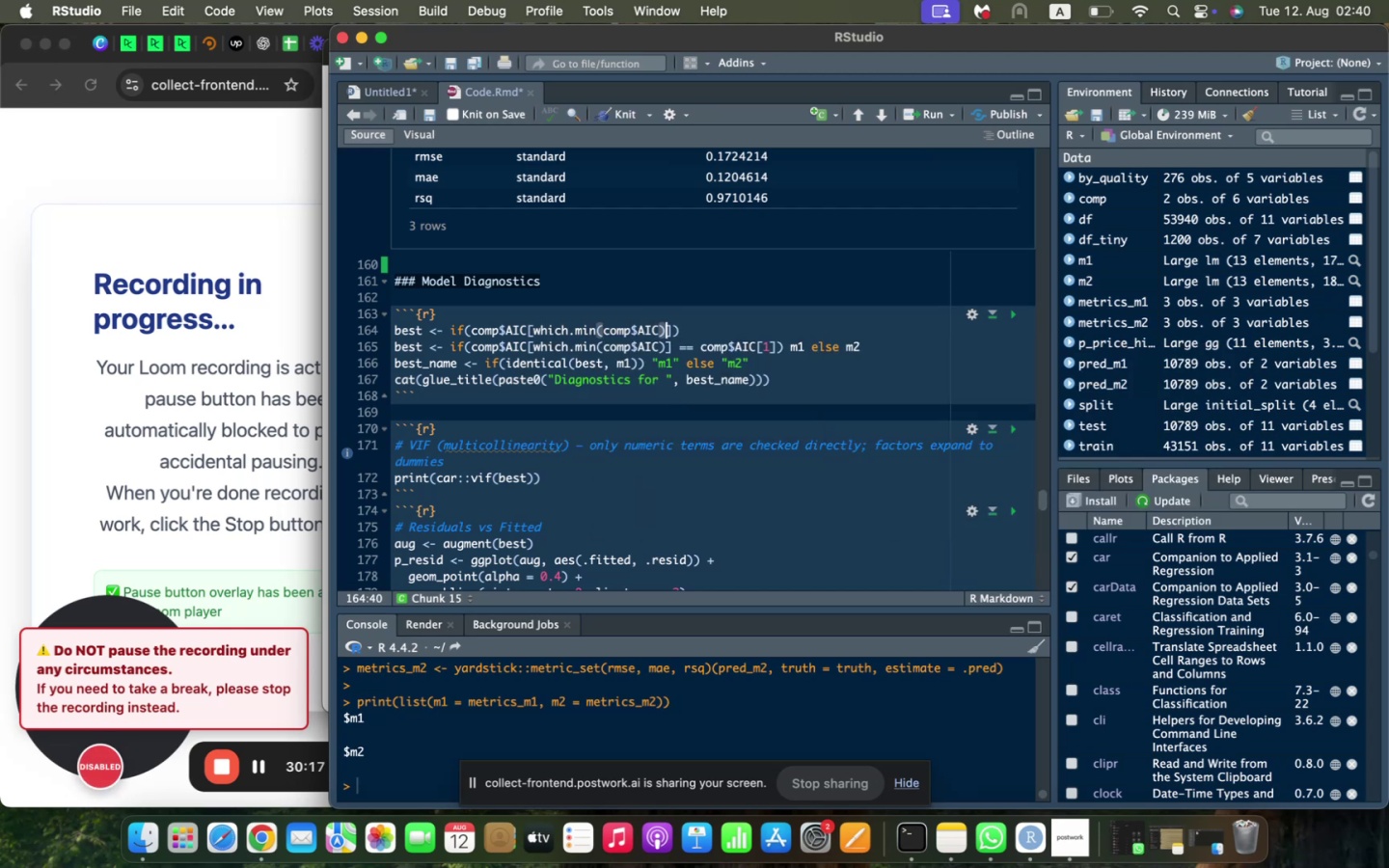 
key(ArrowRight)
 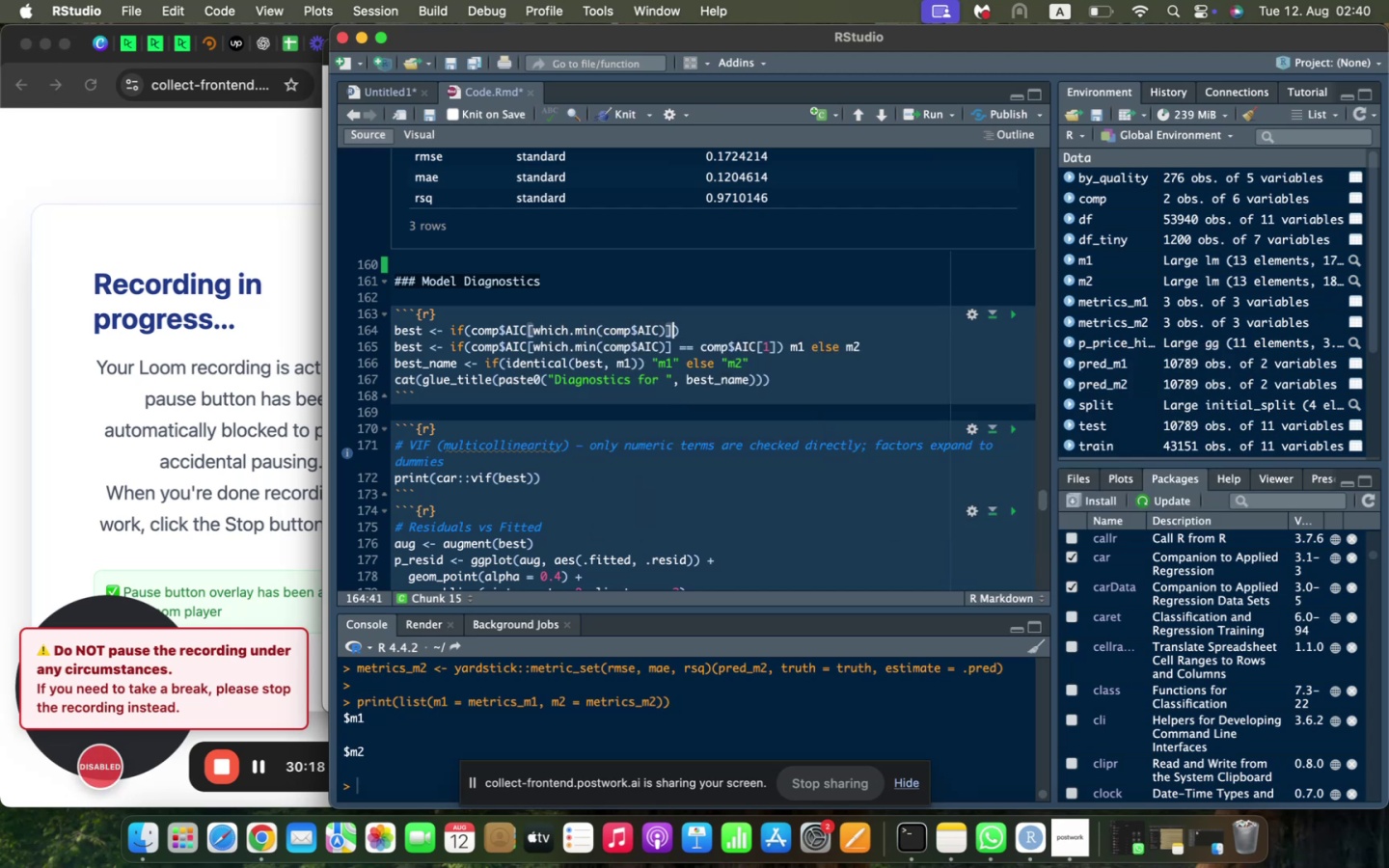 
type( == comp$AICp)
key(Backspace)
type(([1)
 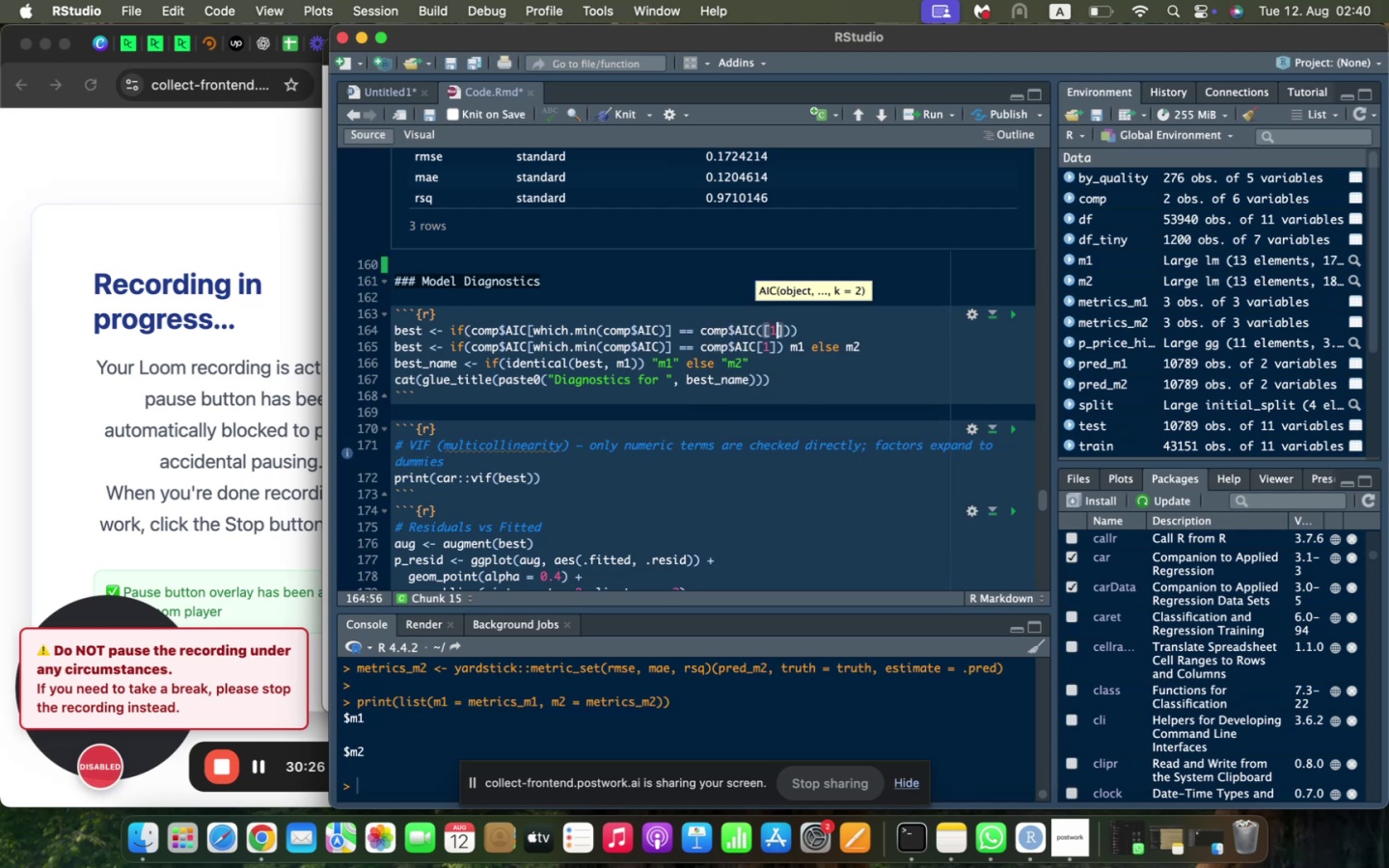 
 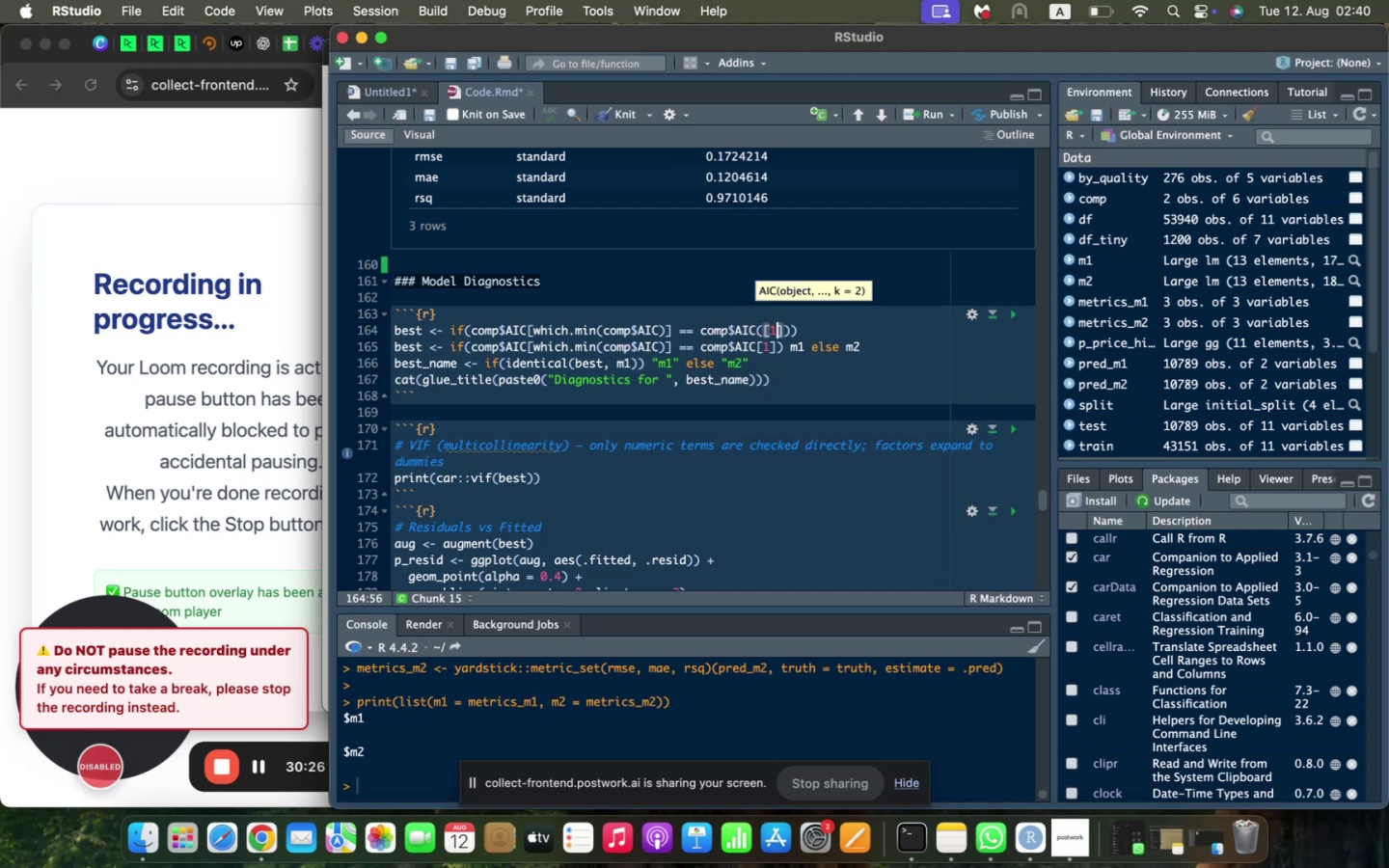 
key(ArrowRight)
 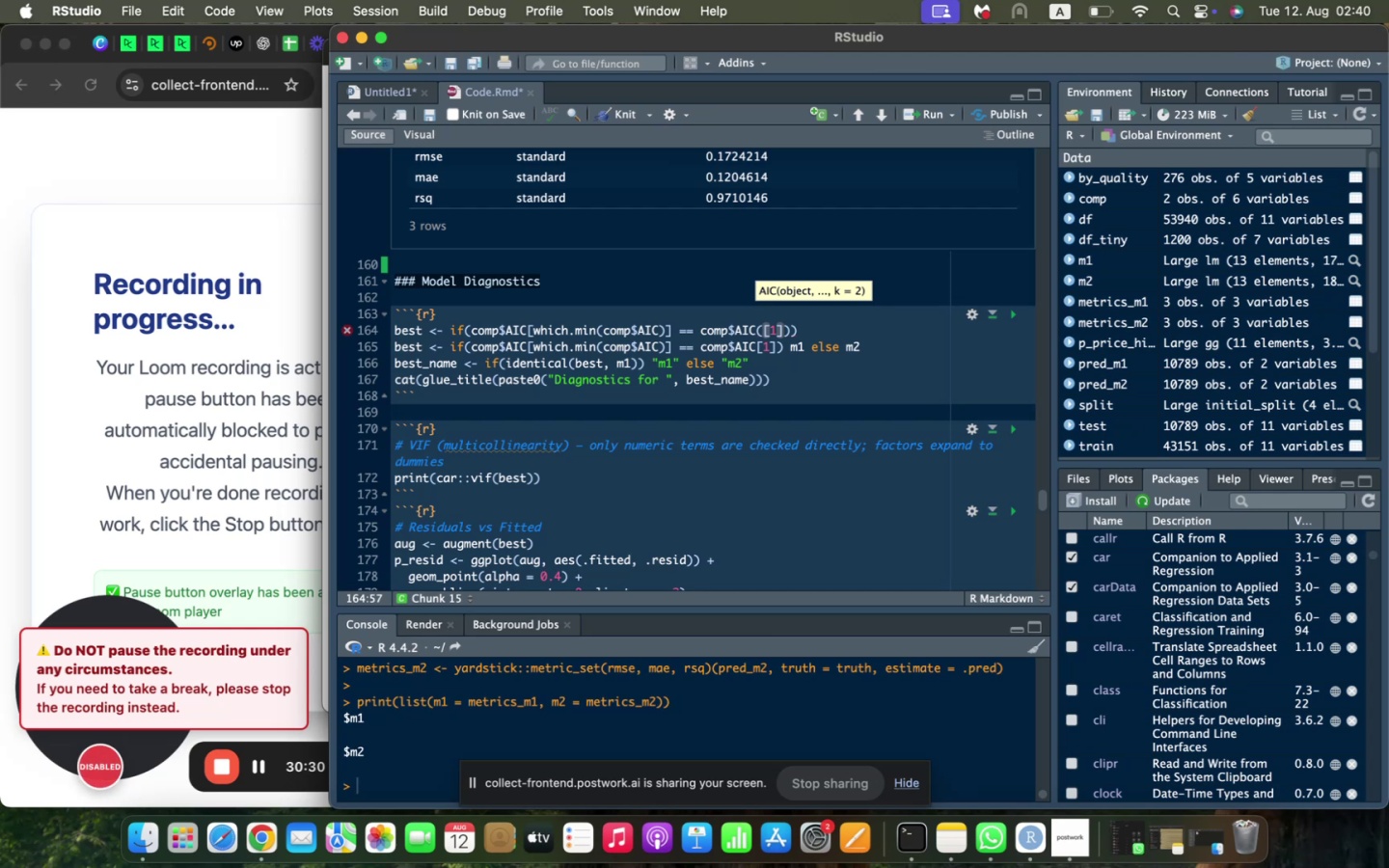 
wait(5.38)
 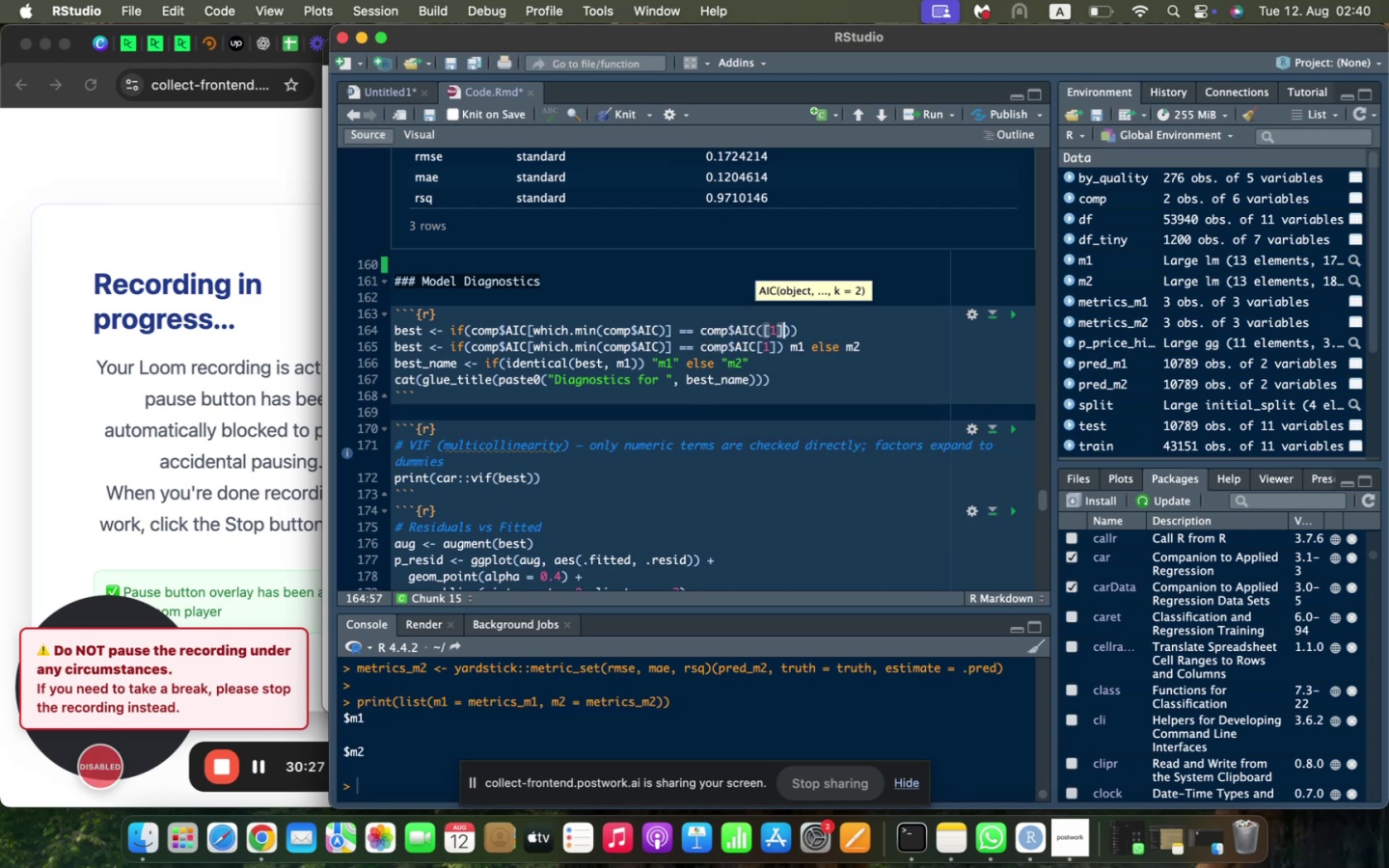 
key(ArrowRight)
 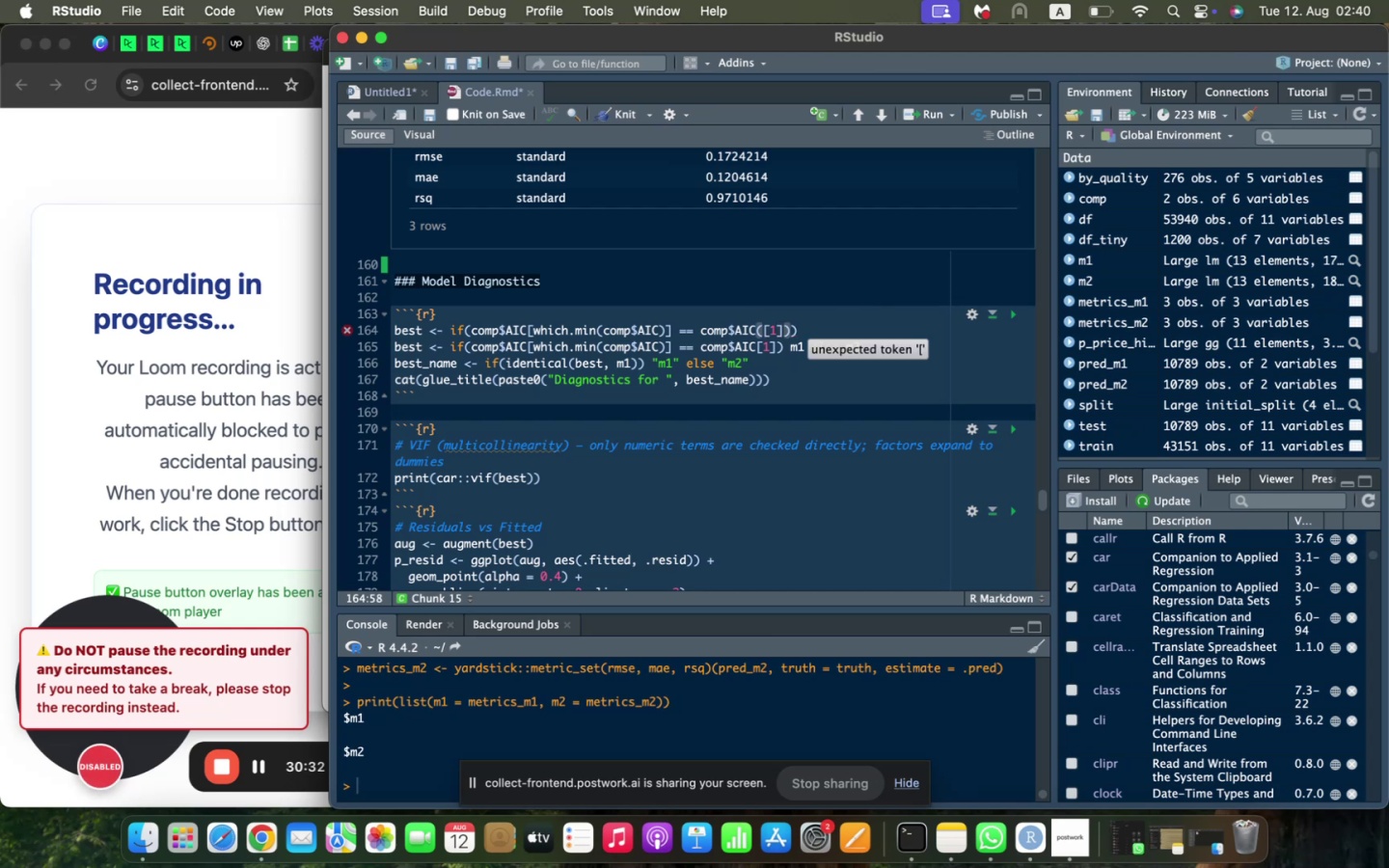 
key(ArrowRight)
 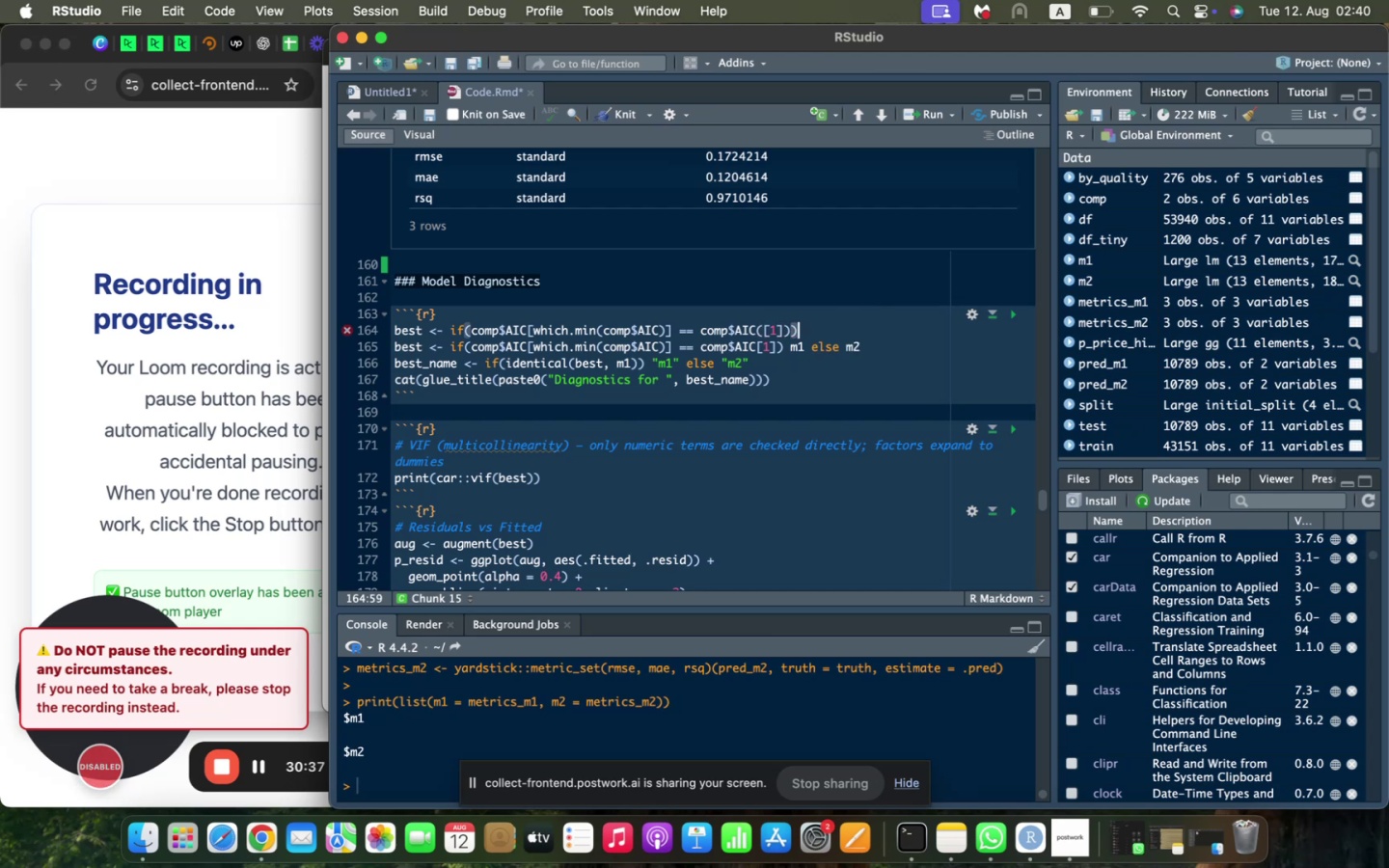 
wait(5.63)
 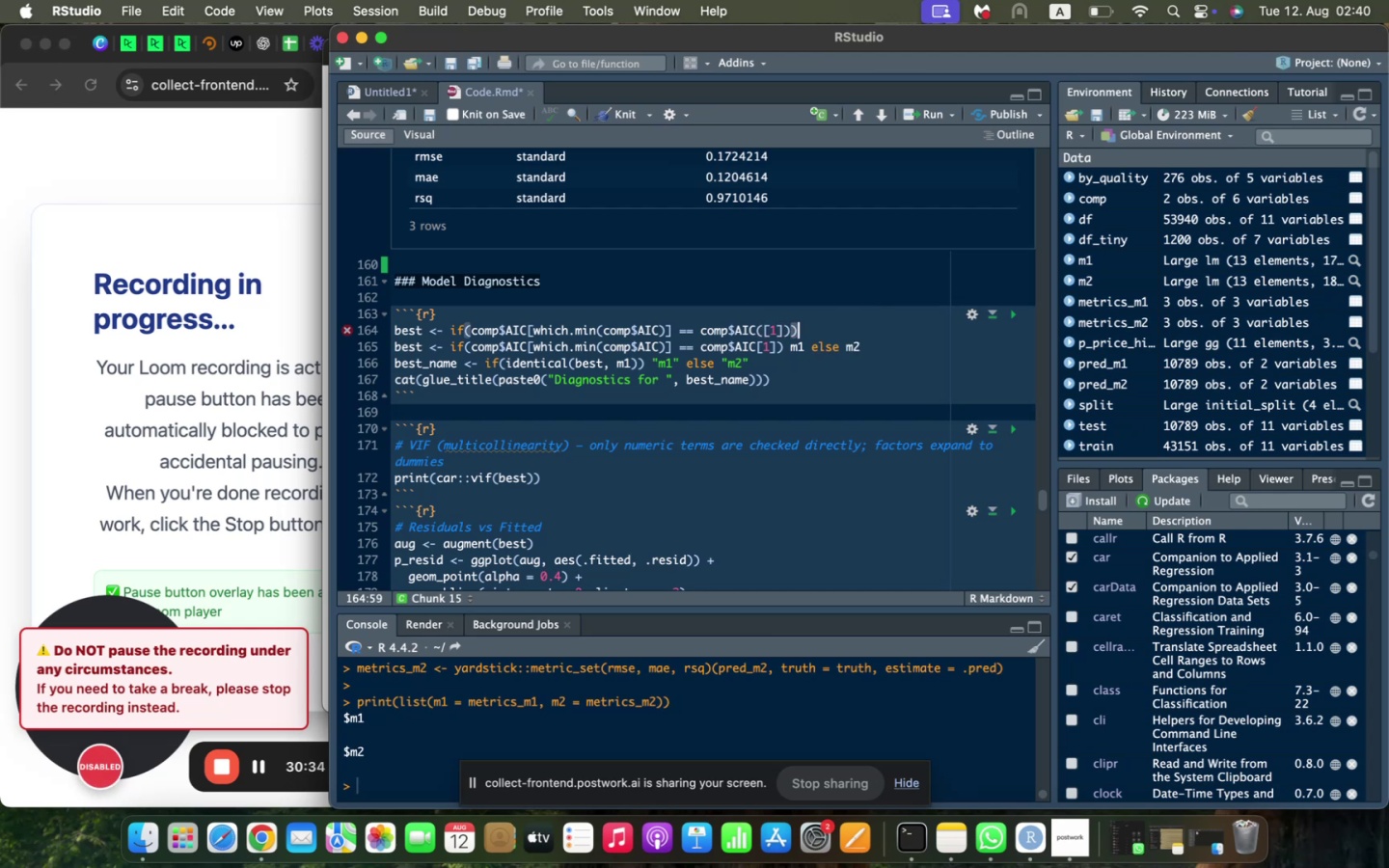 
key(Backspace)
 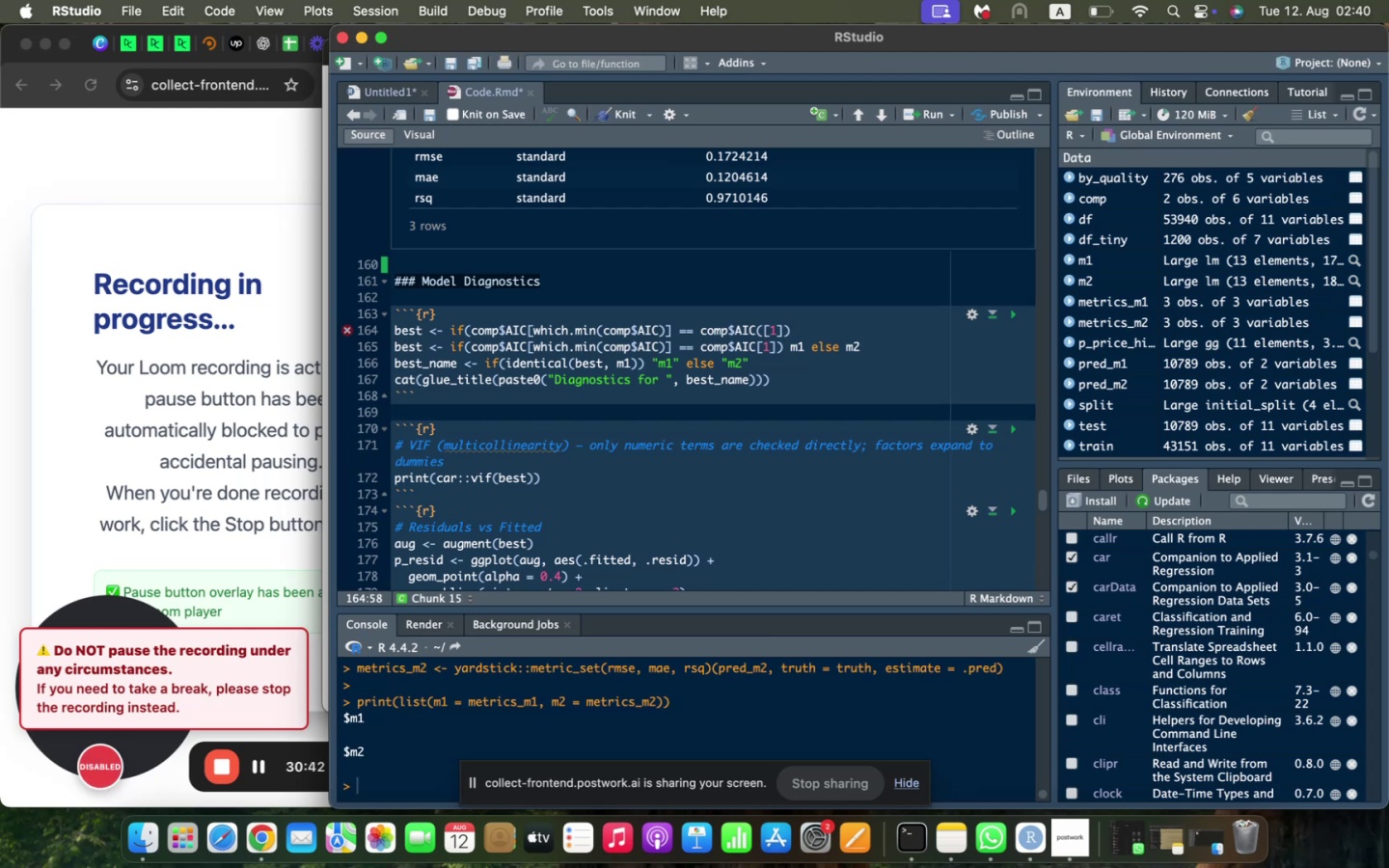 
wait(5.08)
 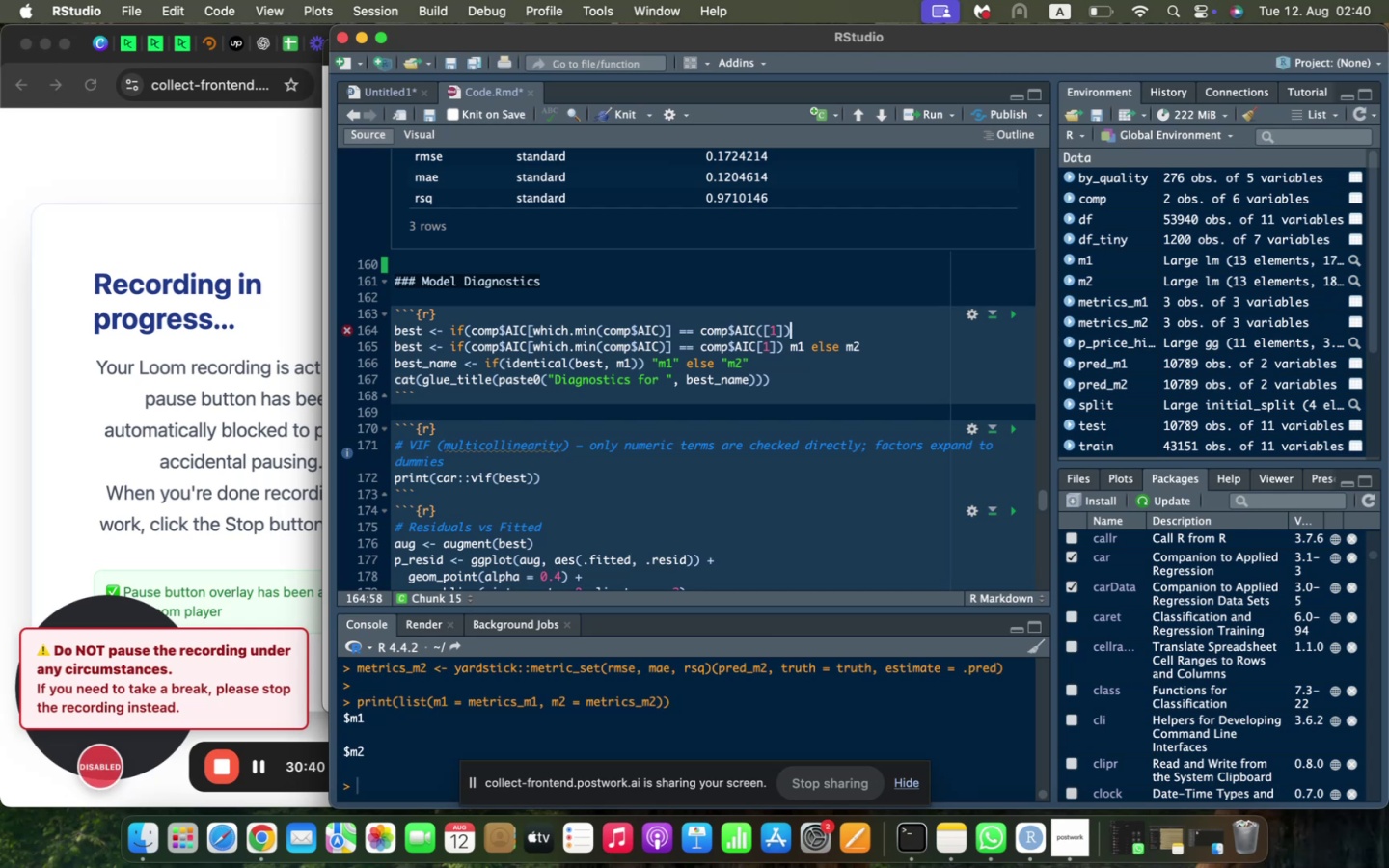 
type( m1 else m2)
 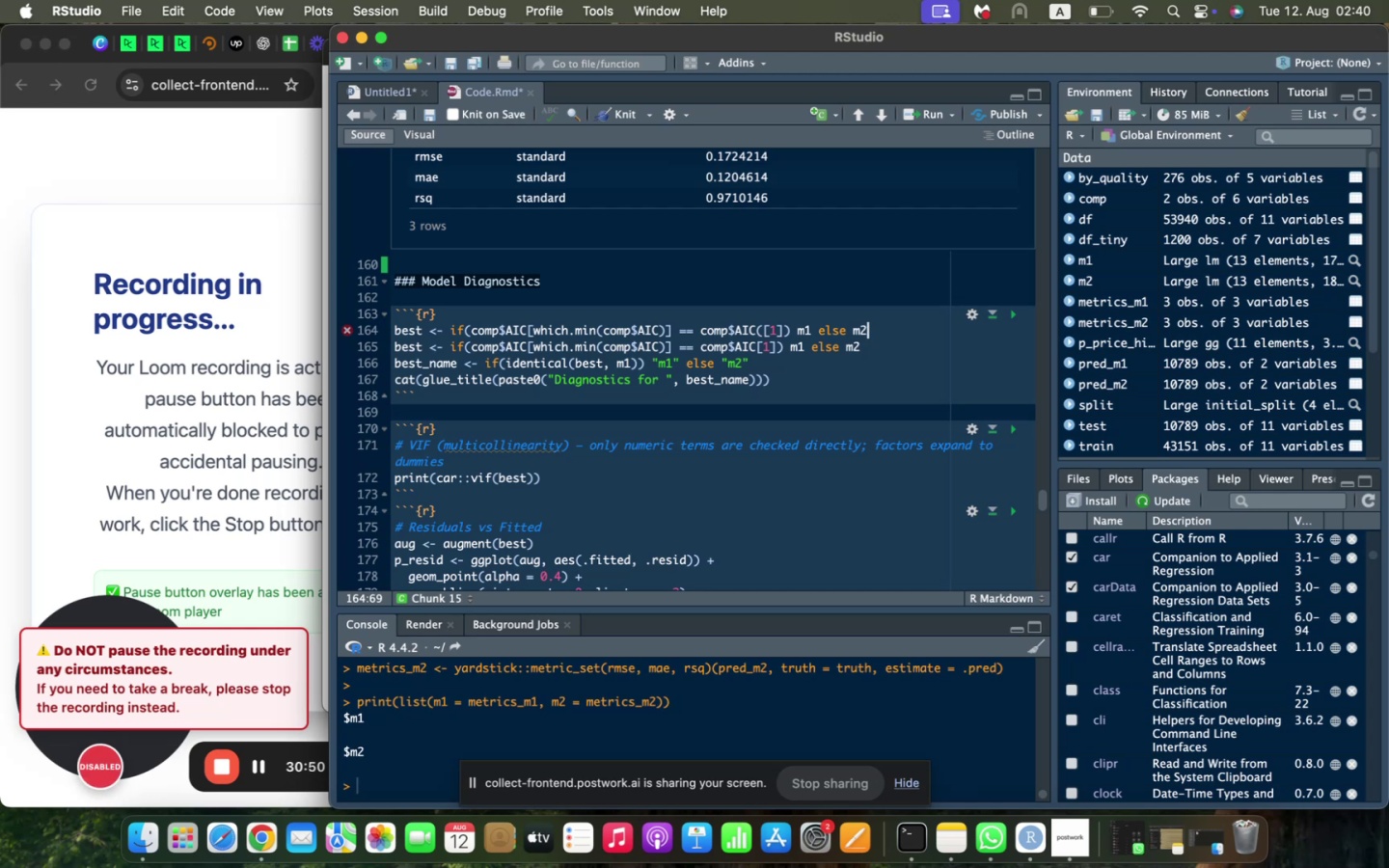 
wait(9.72)
 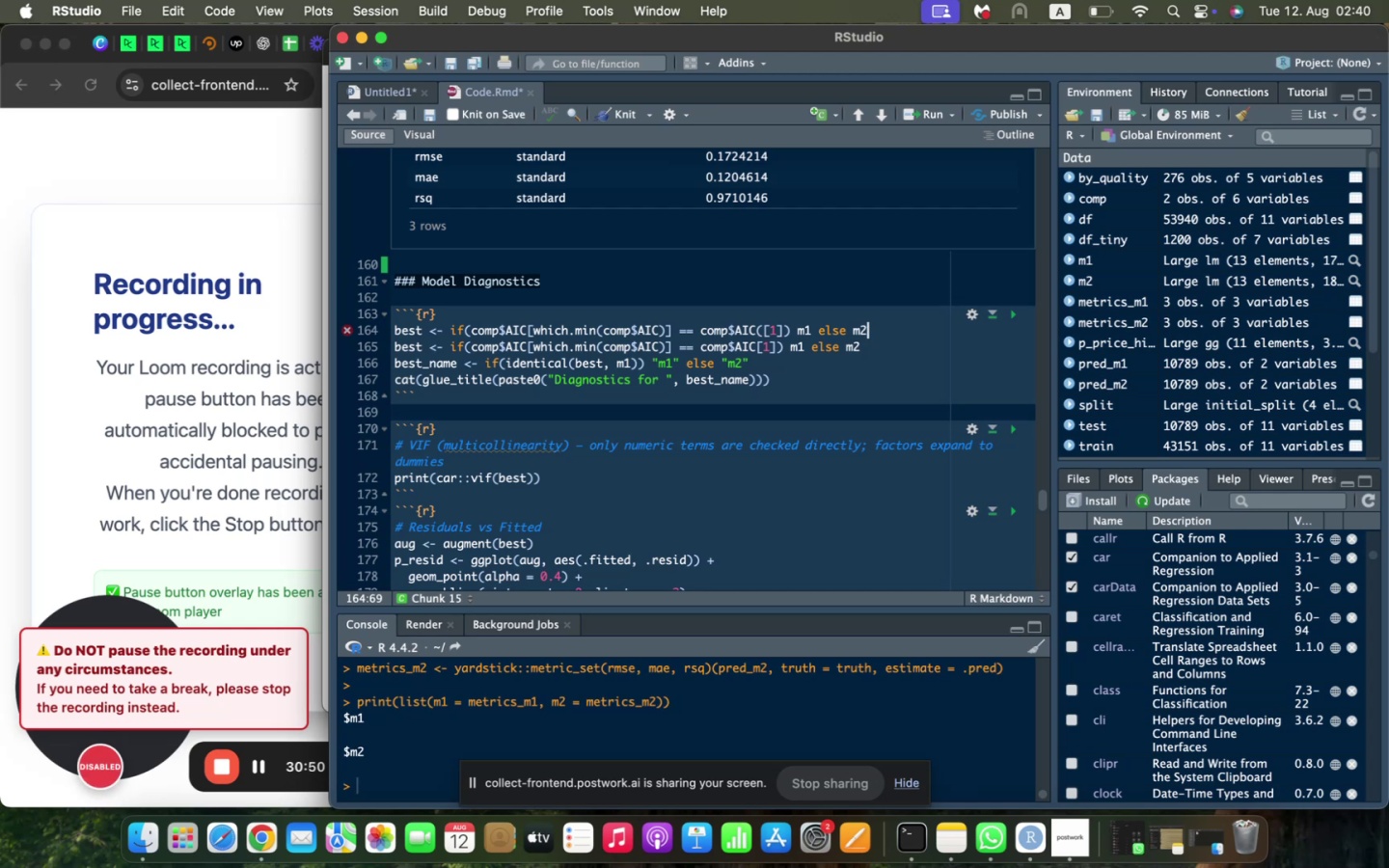 
mouse_move([585, 365])
 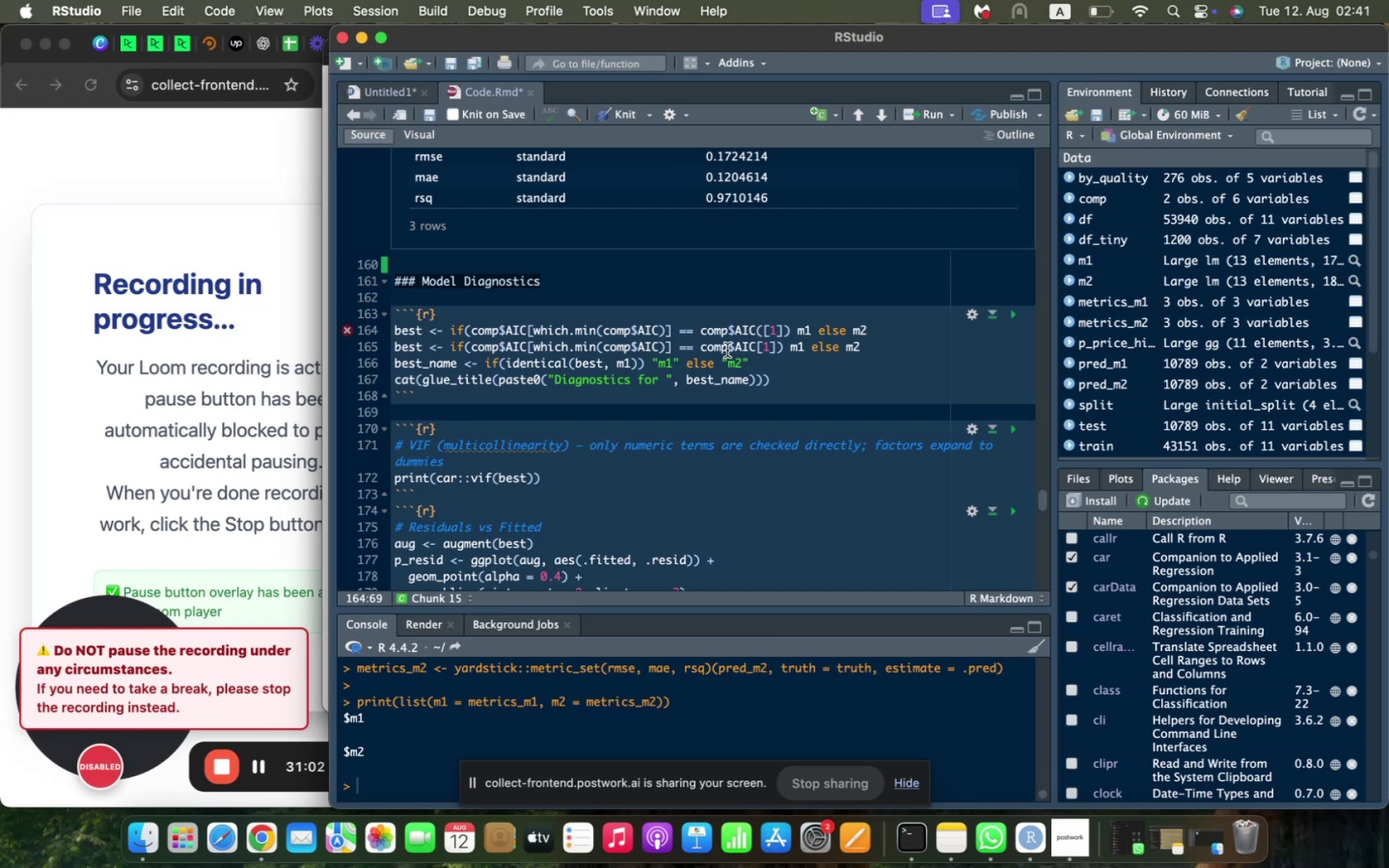 
left_click([753, 350])
 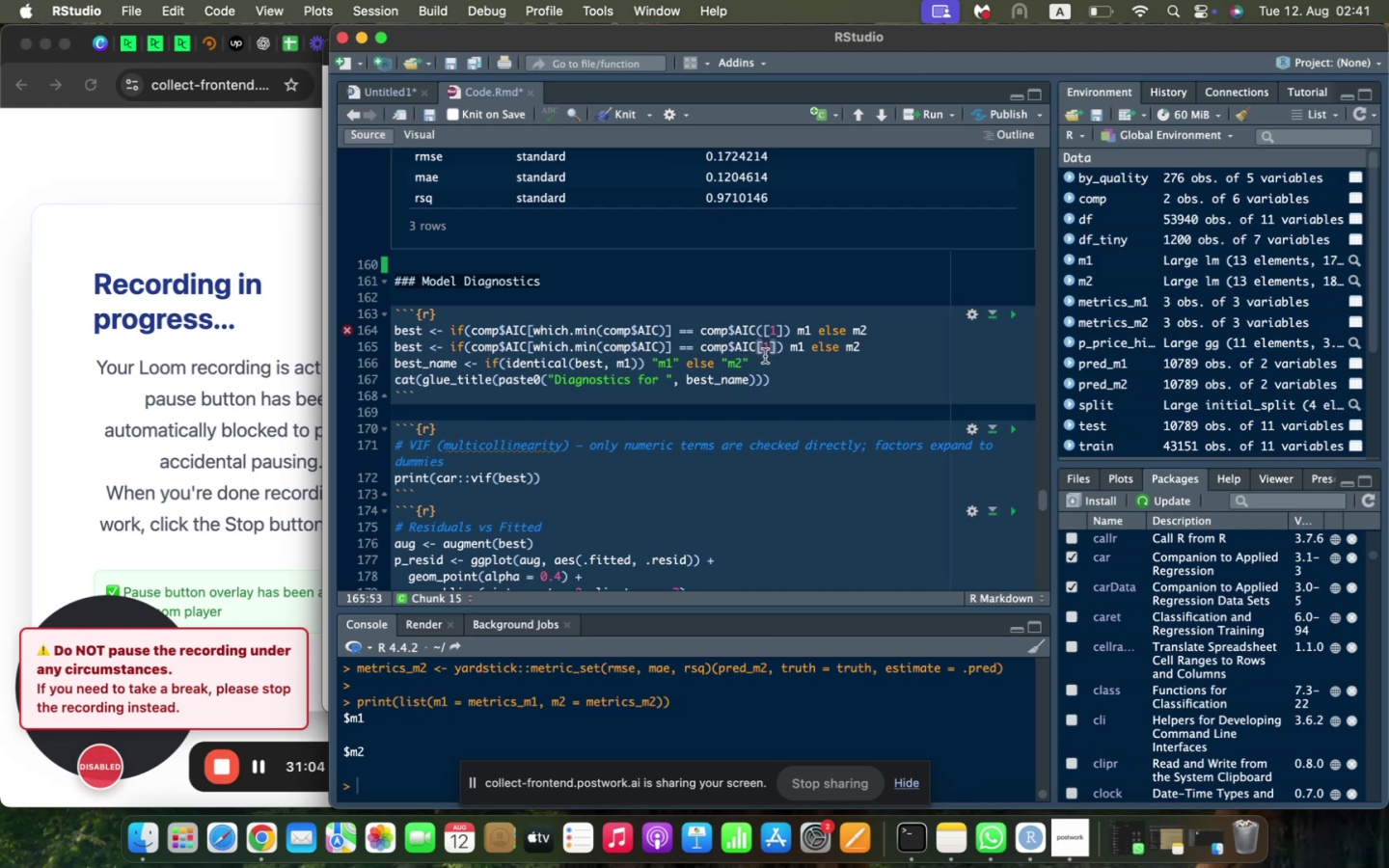 
key(Shift+ShiftLeft)
 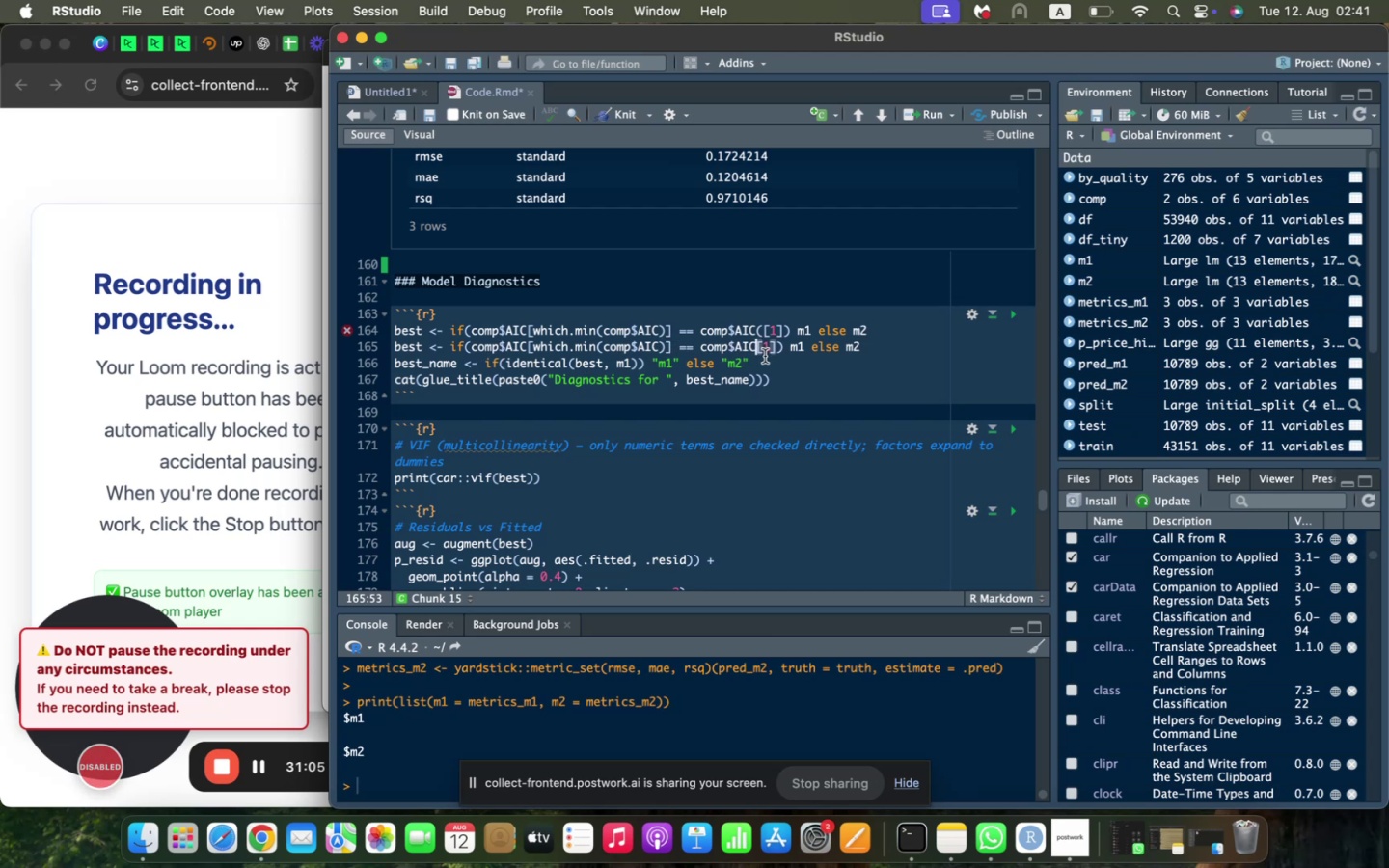 
key(Shift+9)
 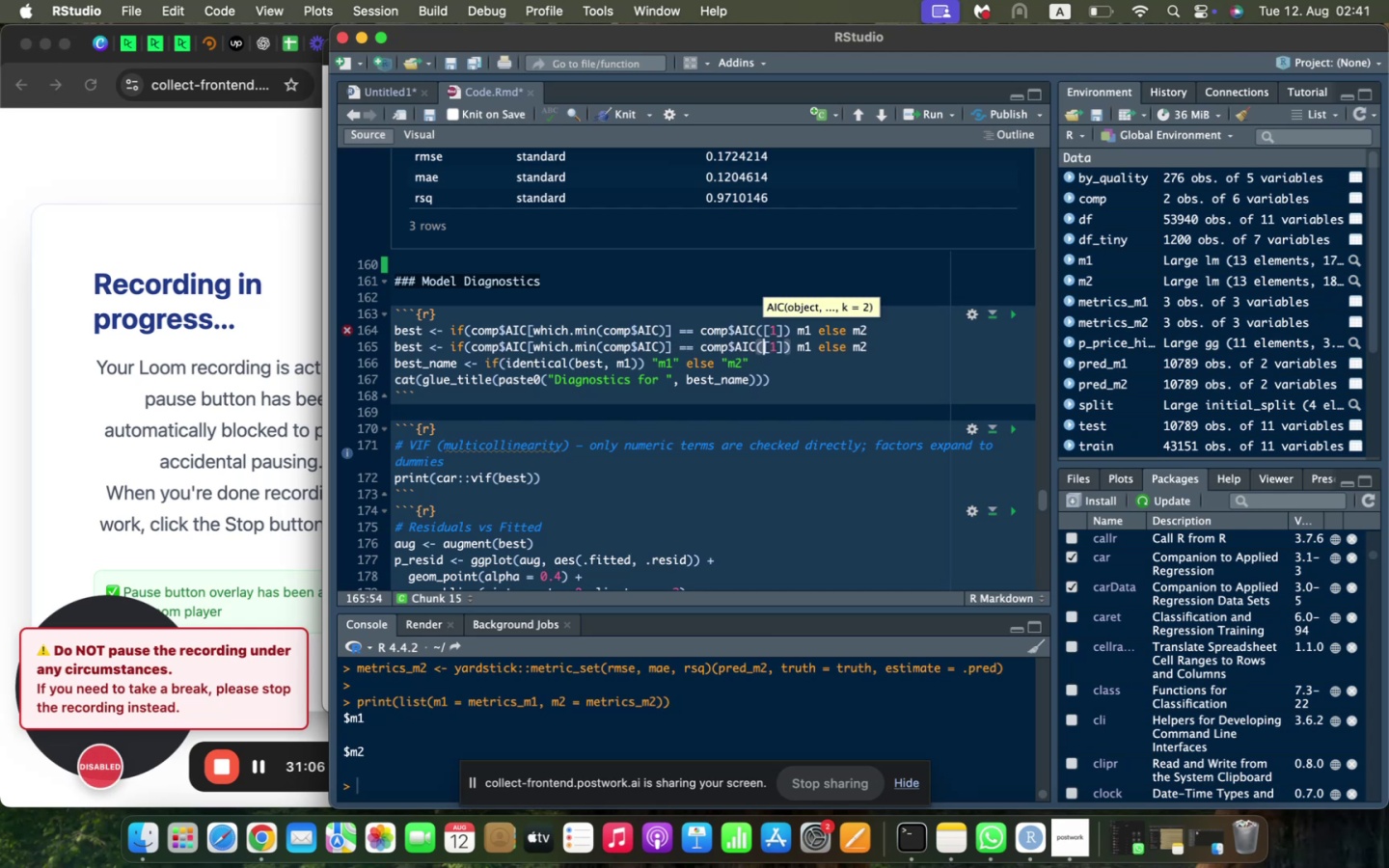 
key(ArrowDown)
 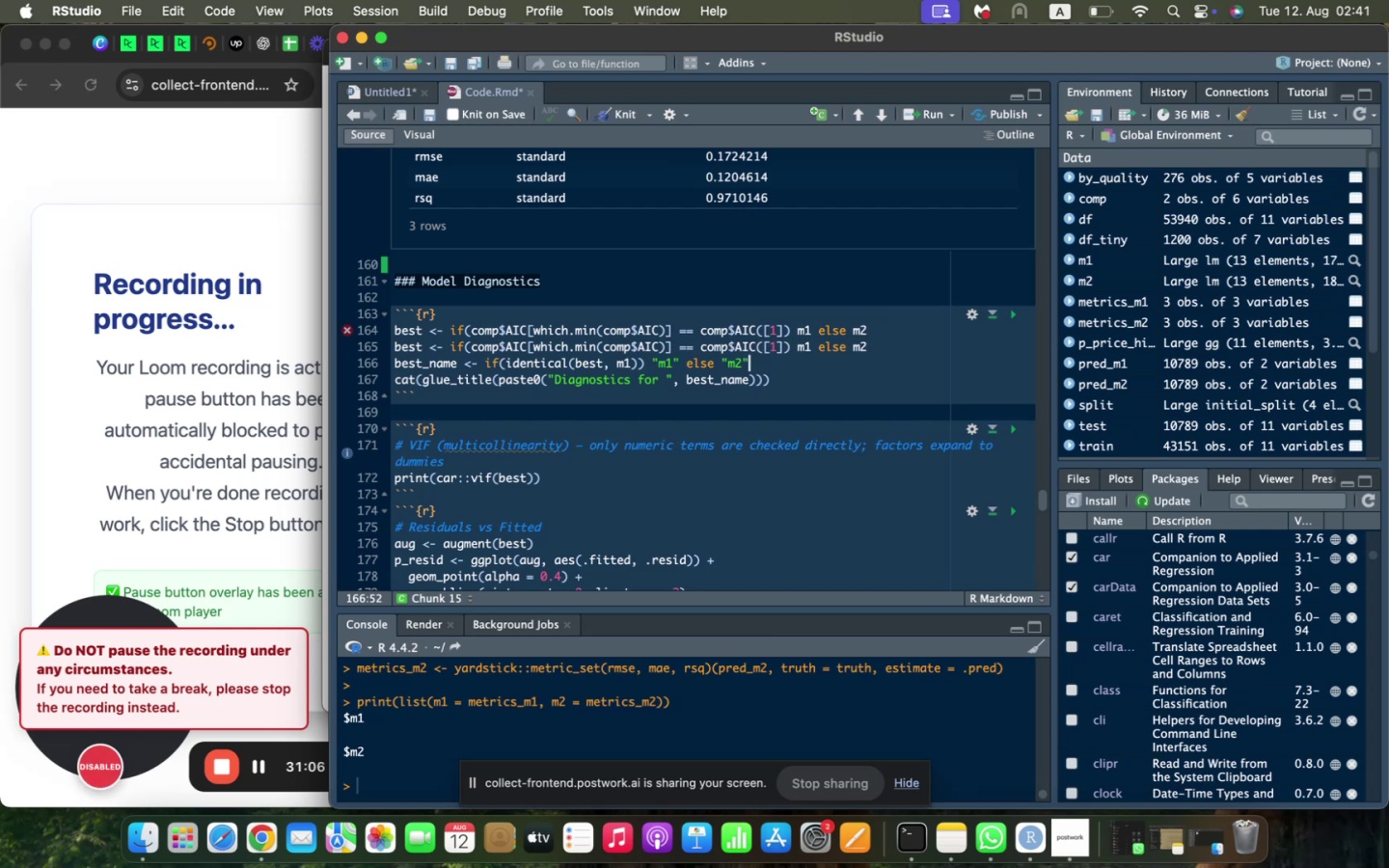 
key(ArrowRight)
 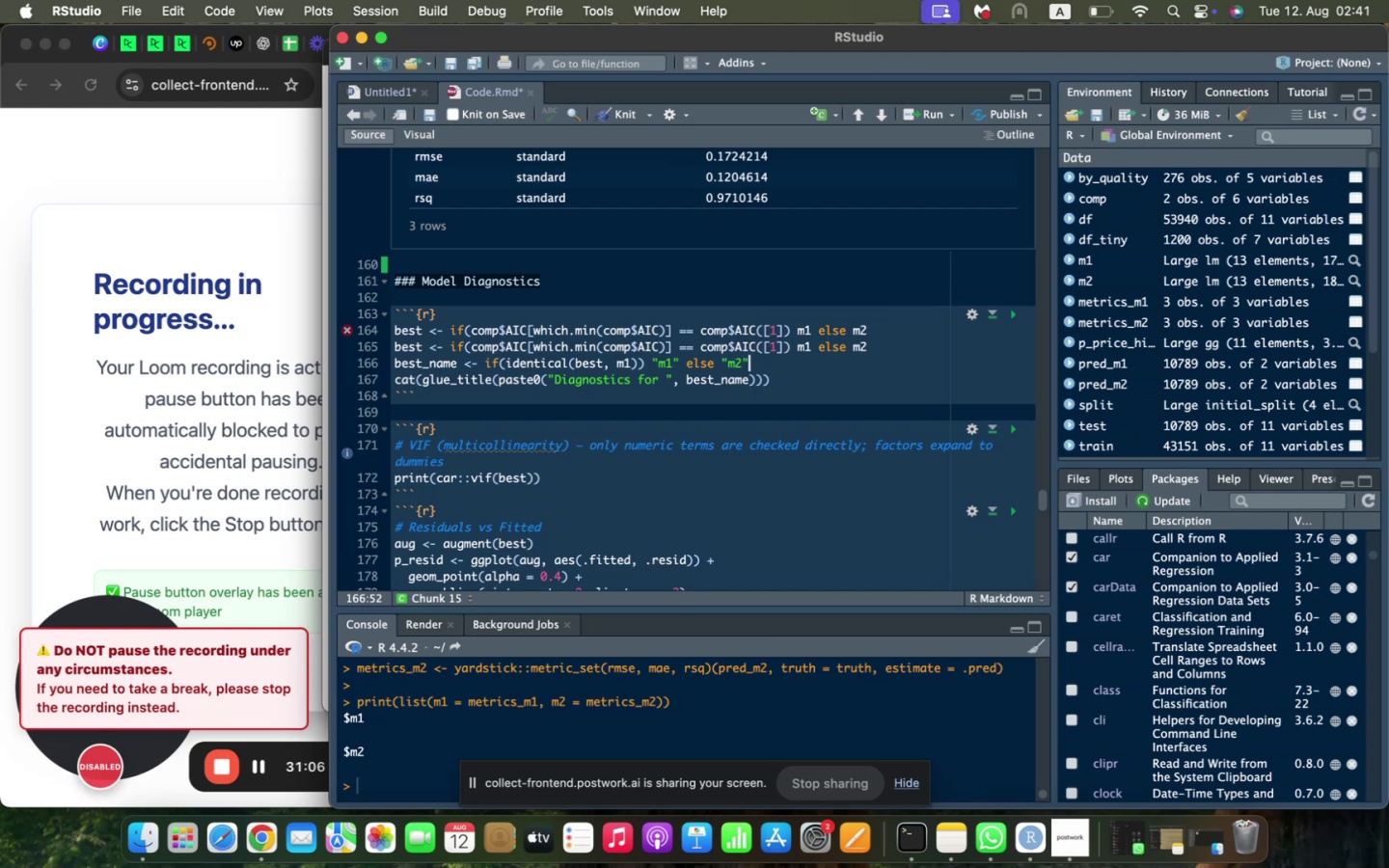 
key(ArrowRight)
 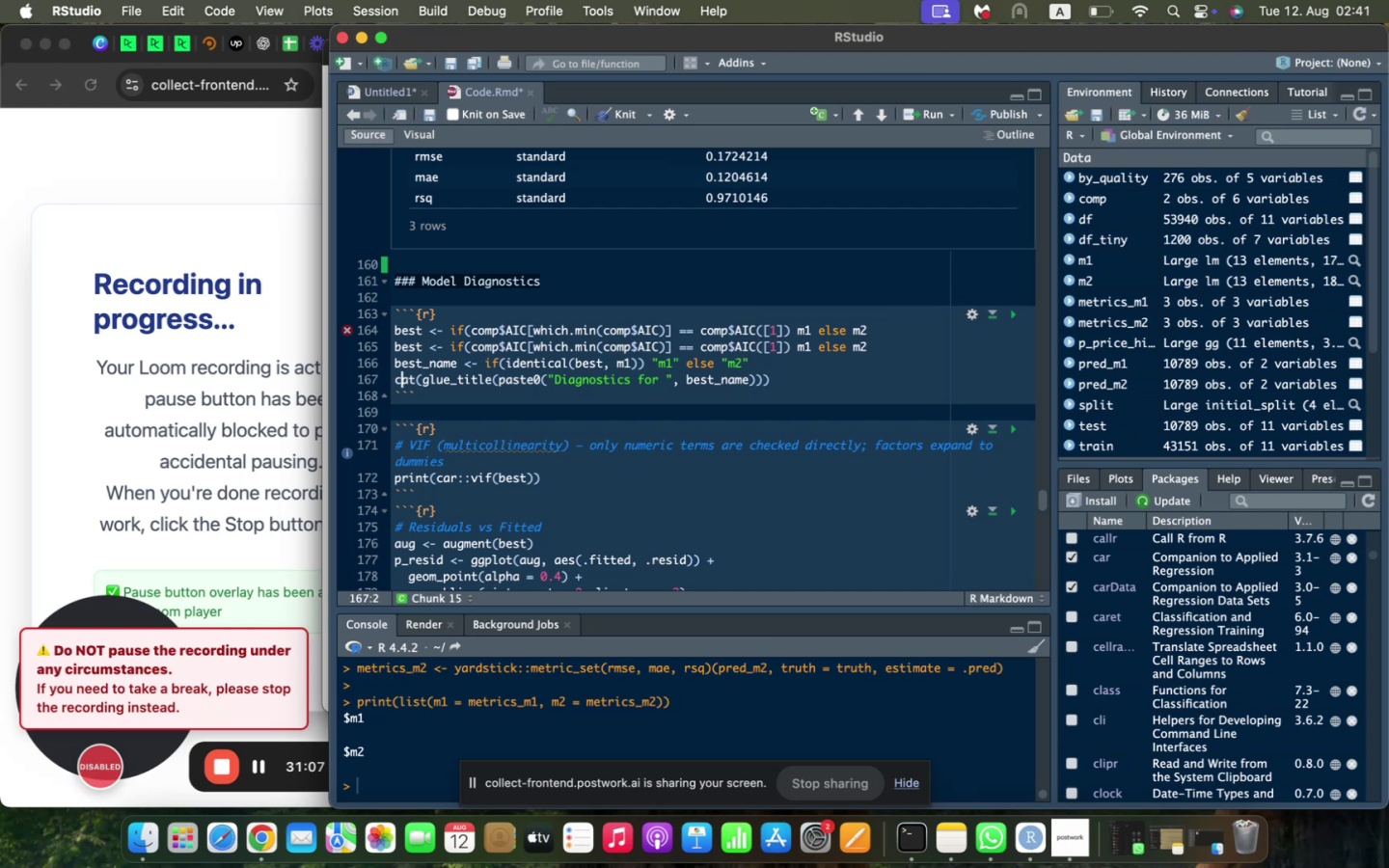 
key(ArrowUp)
 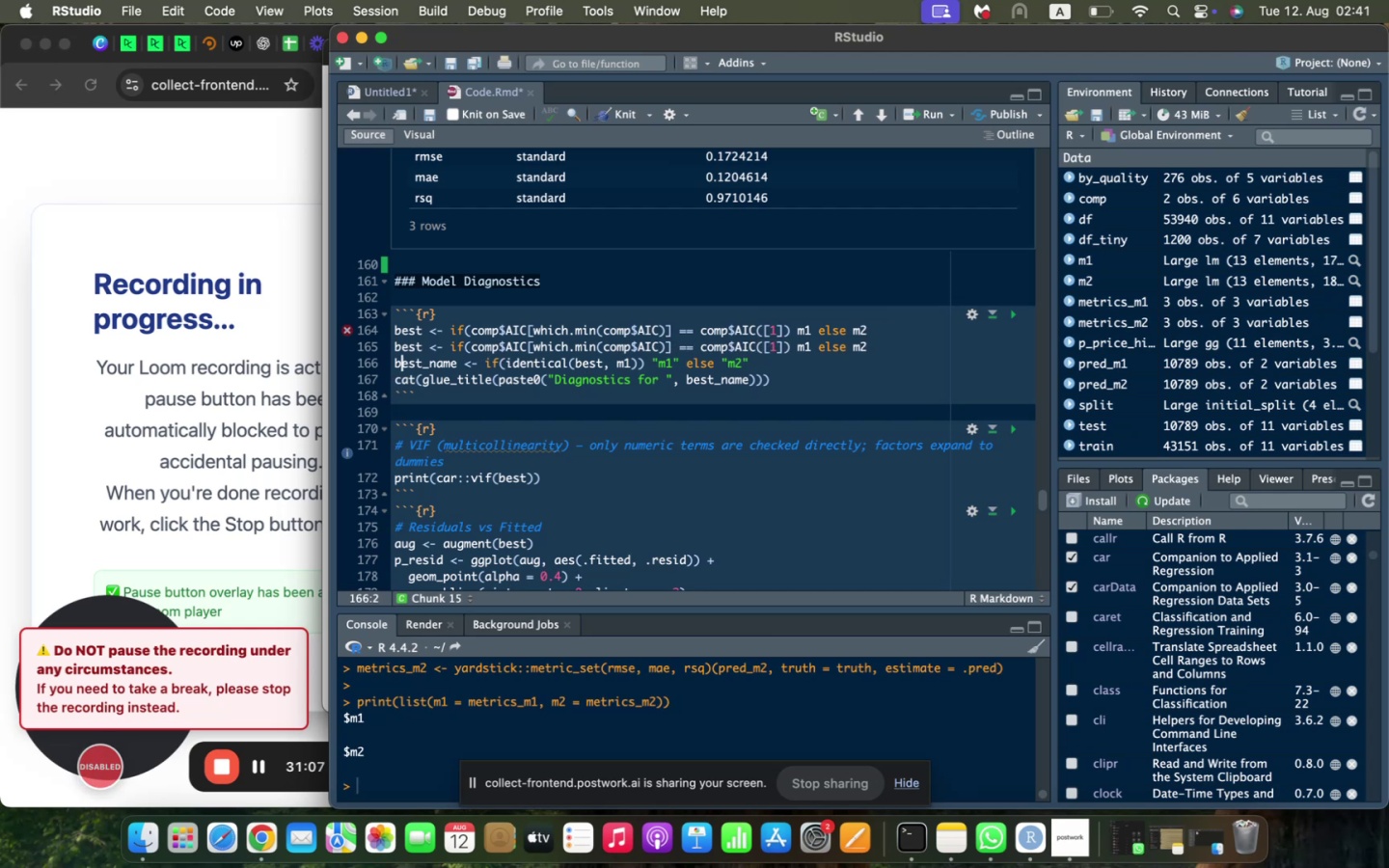 
key(ArrowRight)
 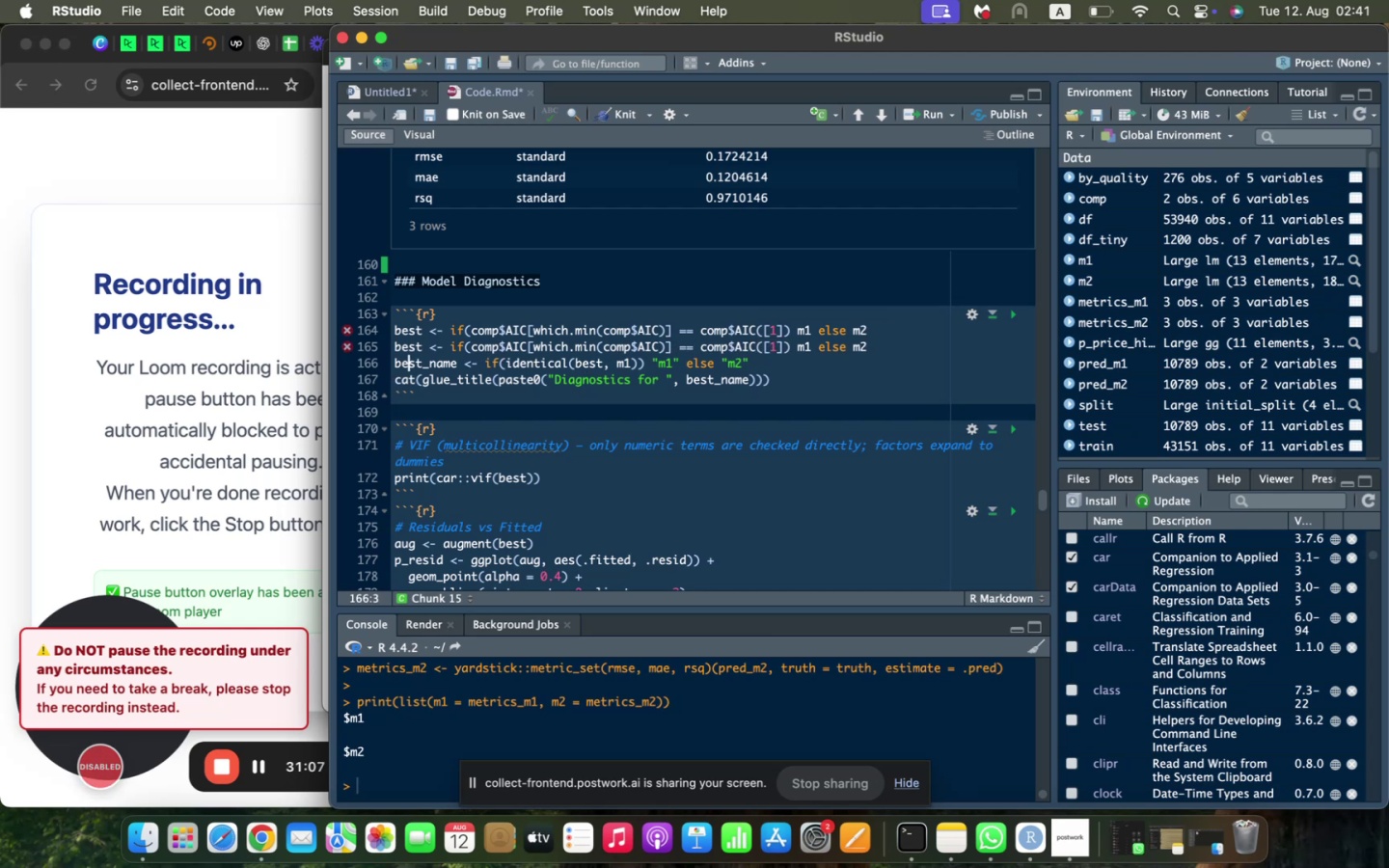 
key(ArrowLeft)
 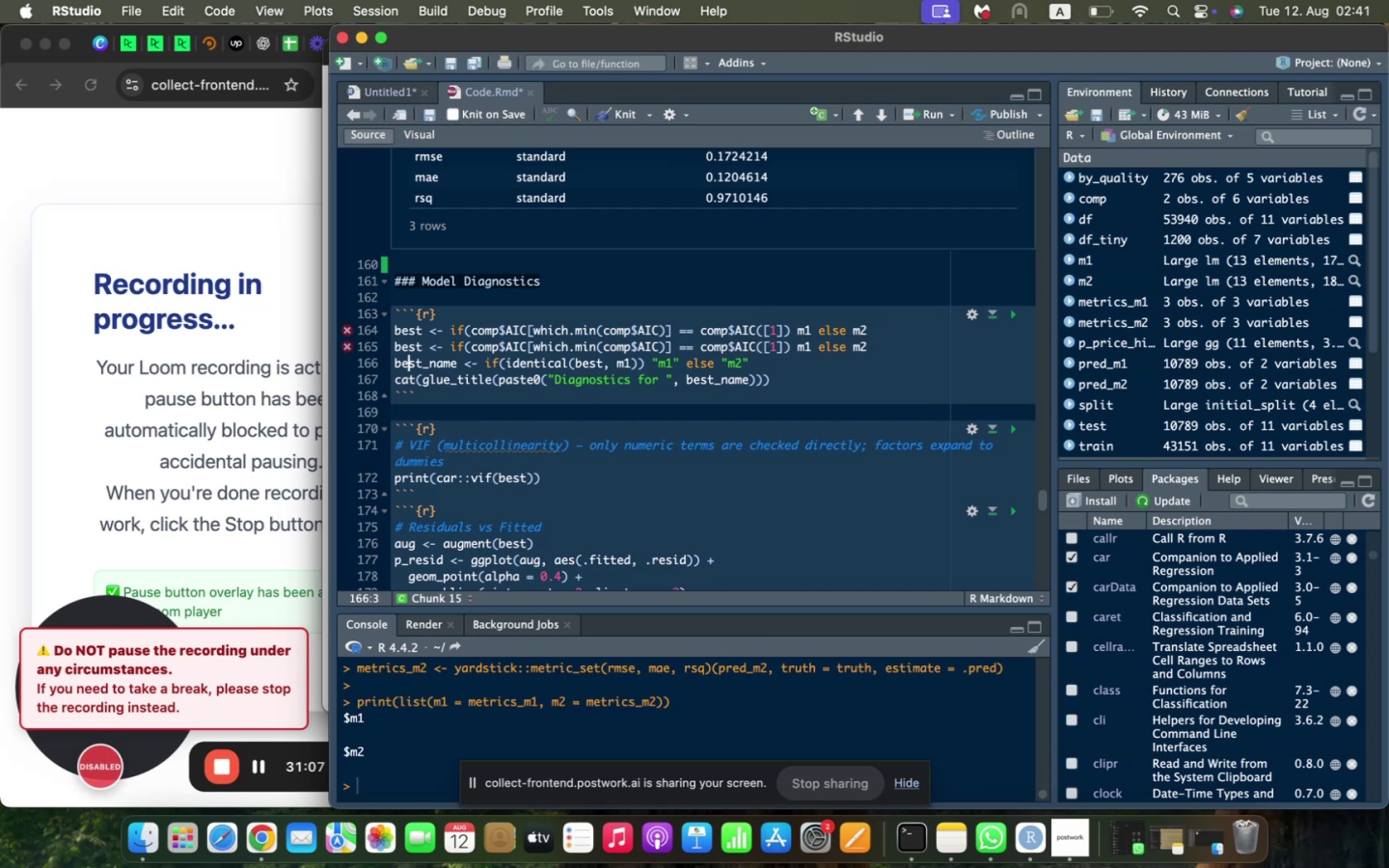 
key(ArrowLeft)
 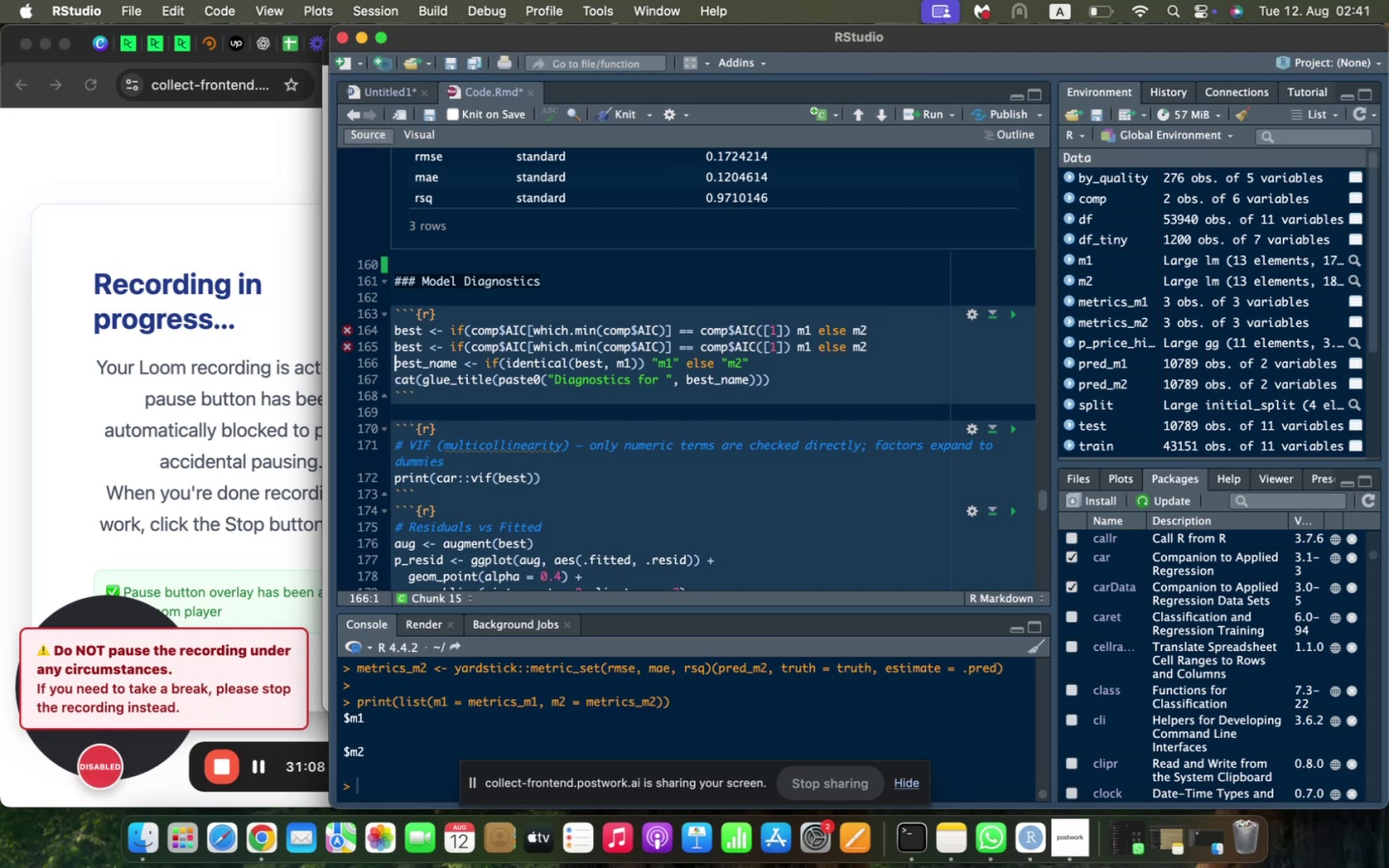 
key(Shift+ArrowUp)
 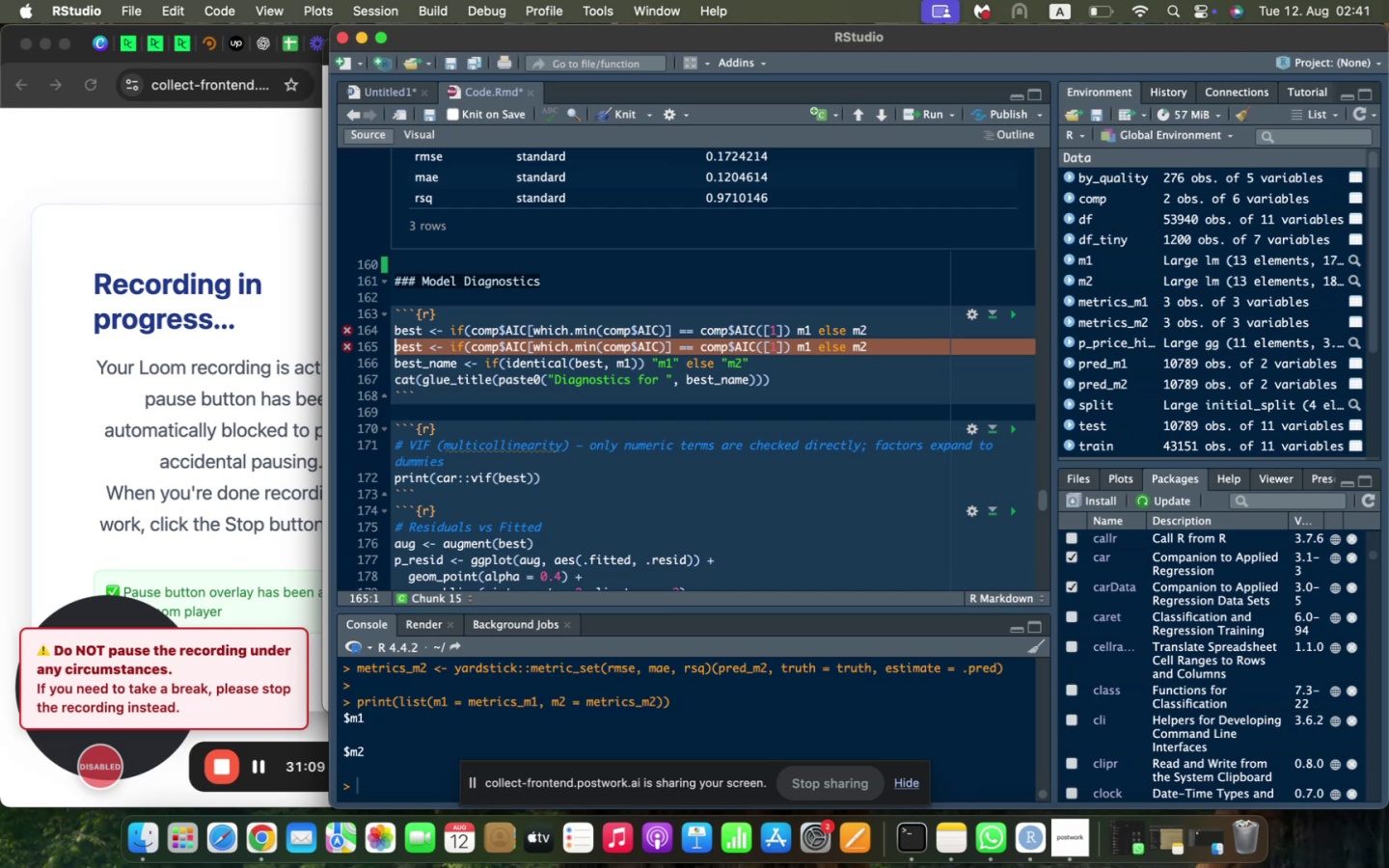 
key(Backspace)
 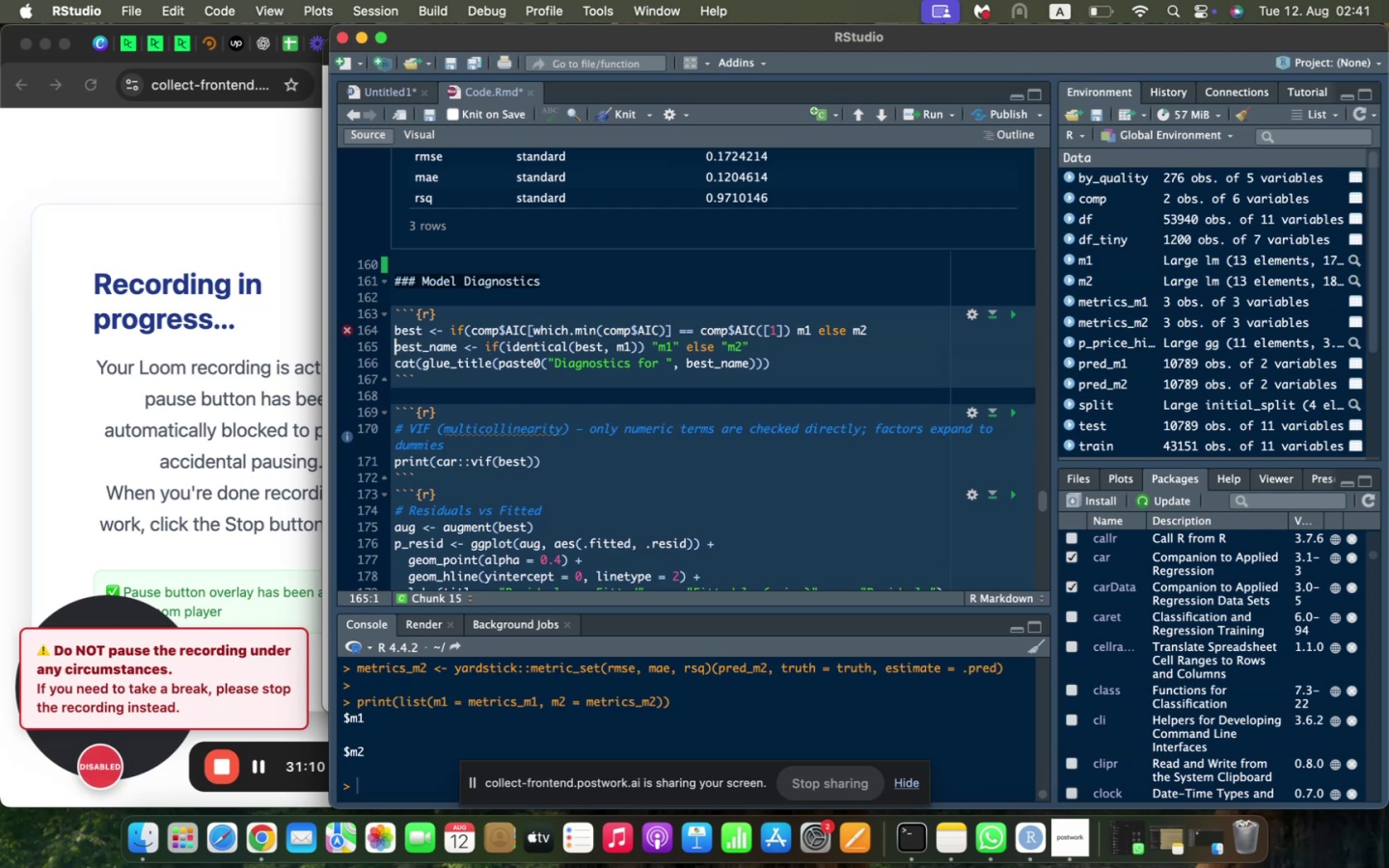 
key(Enter)
 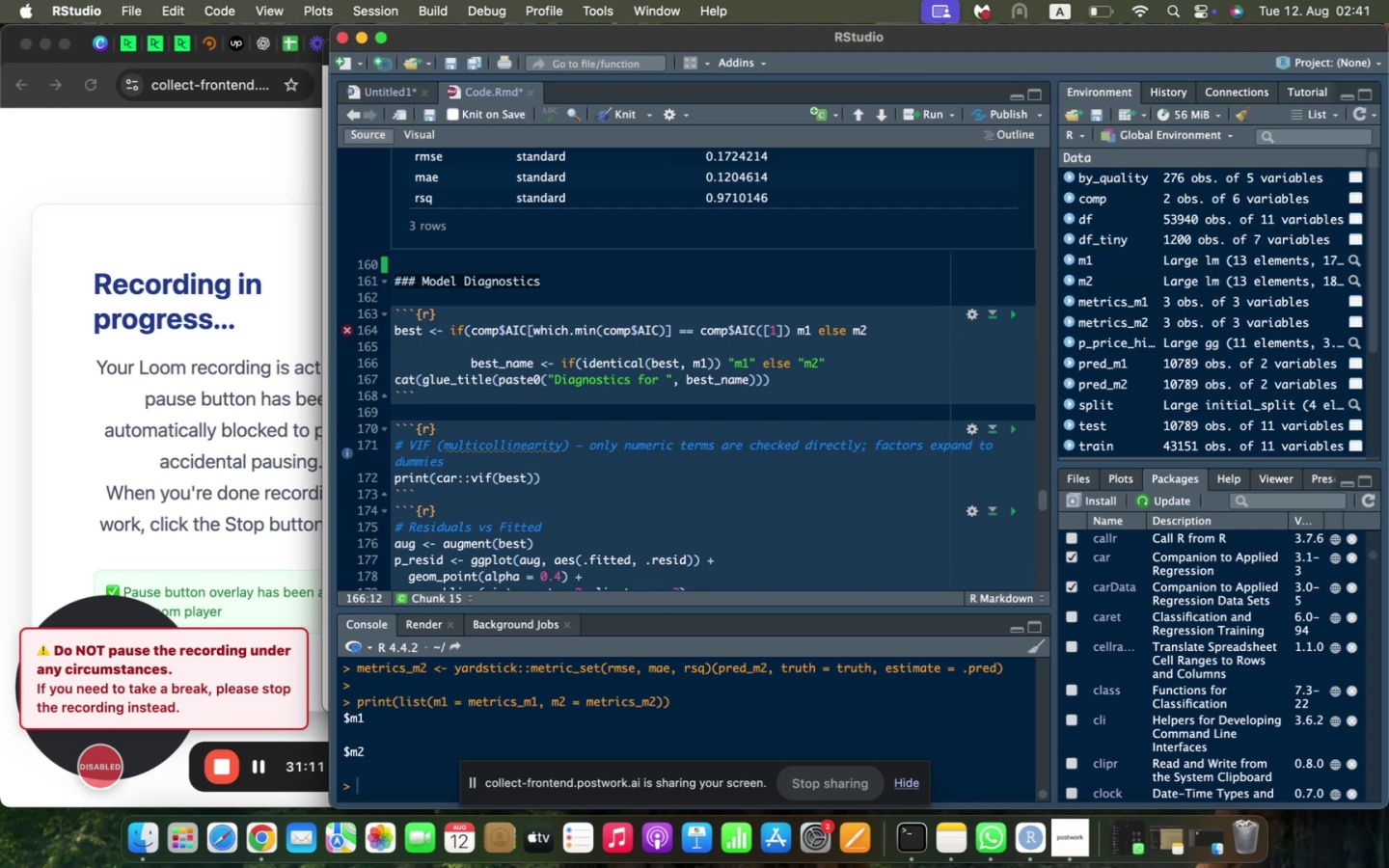 
key(Meta+Z)
 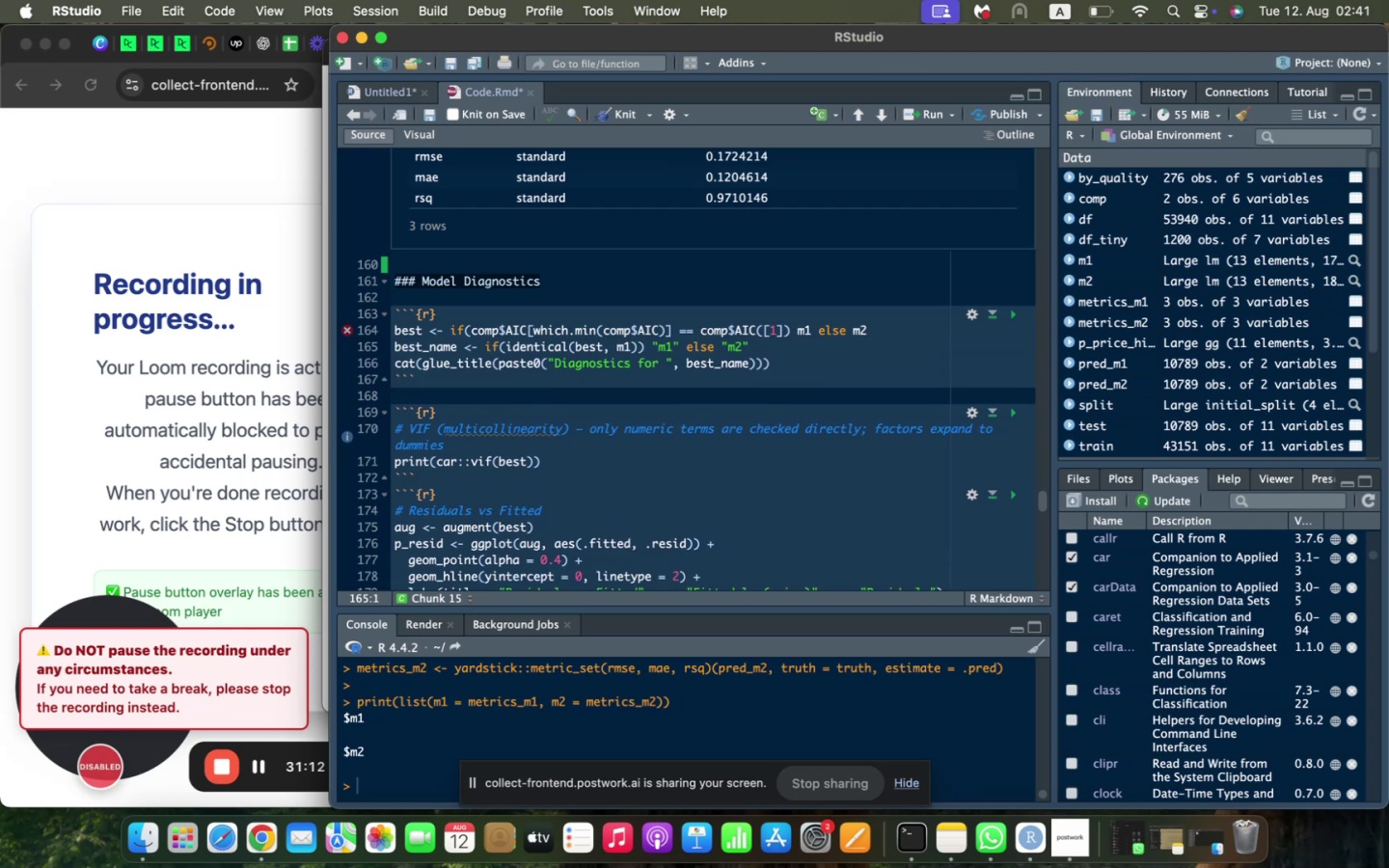 
key(ArrowUp)
 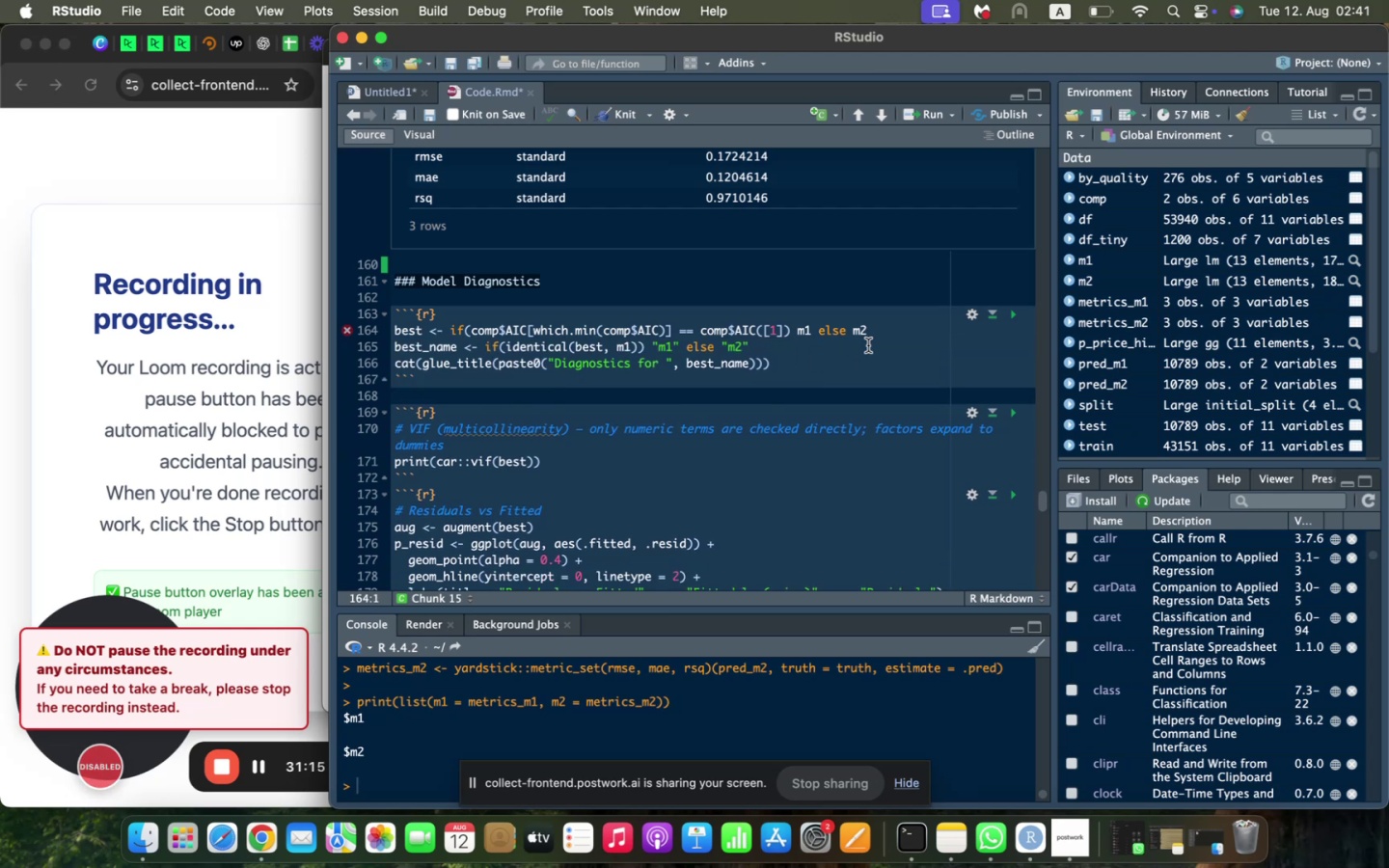 
left_click([877, 331])
 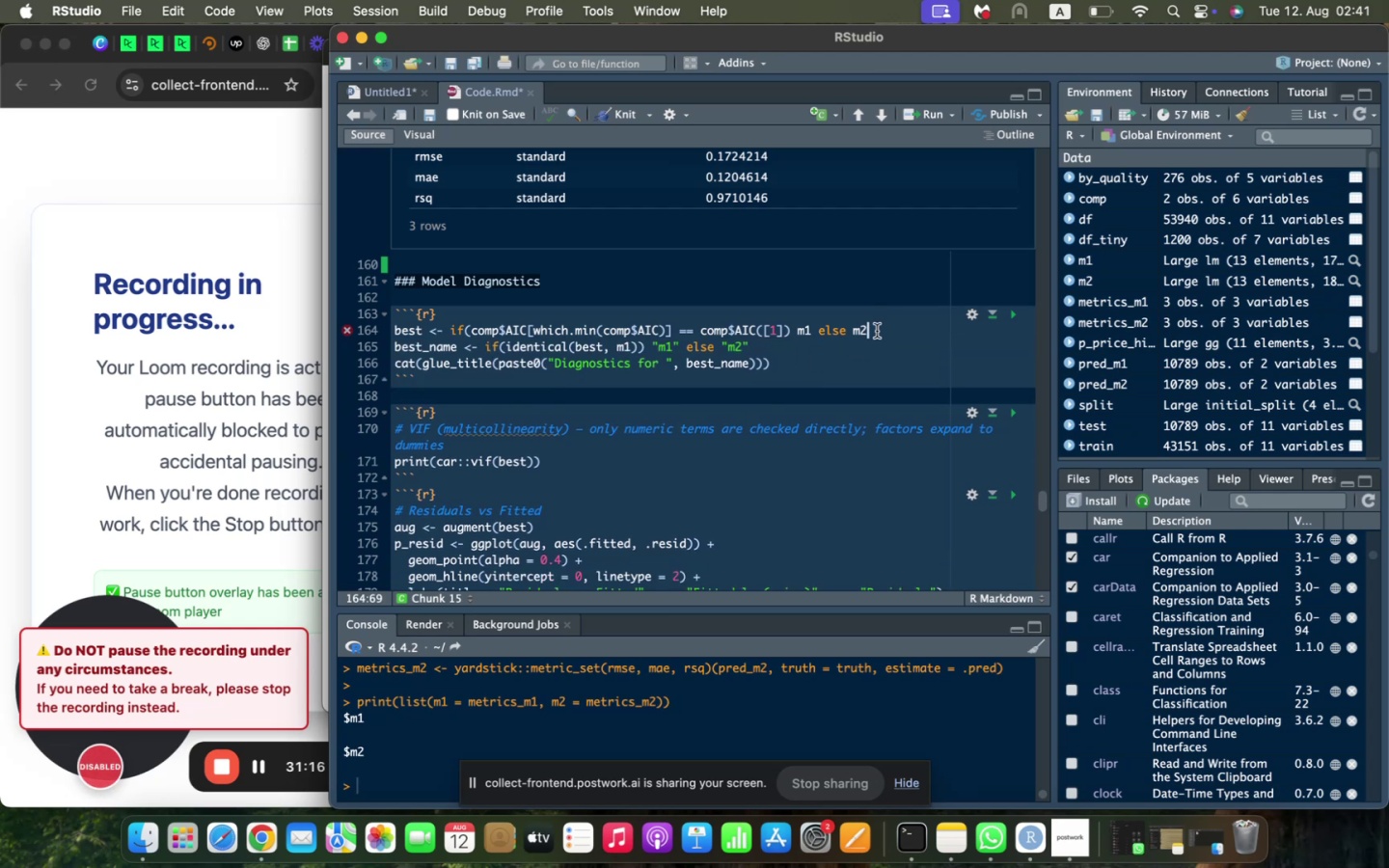 
key(Enter)
 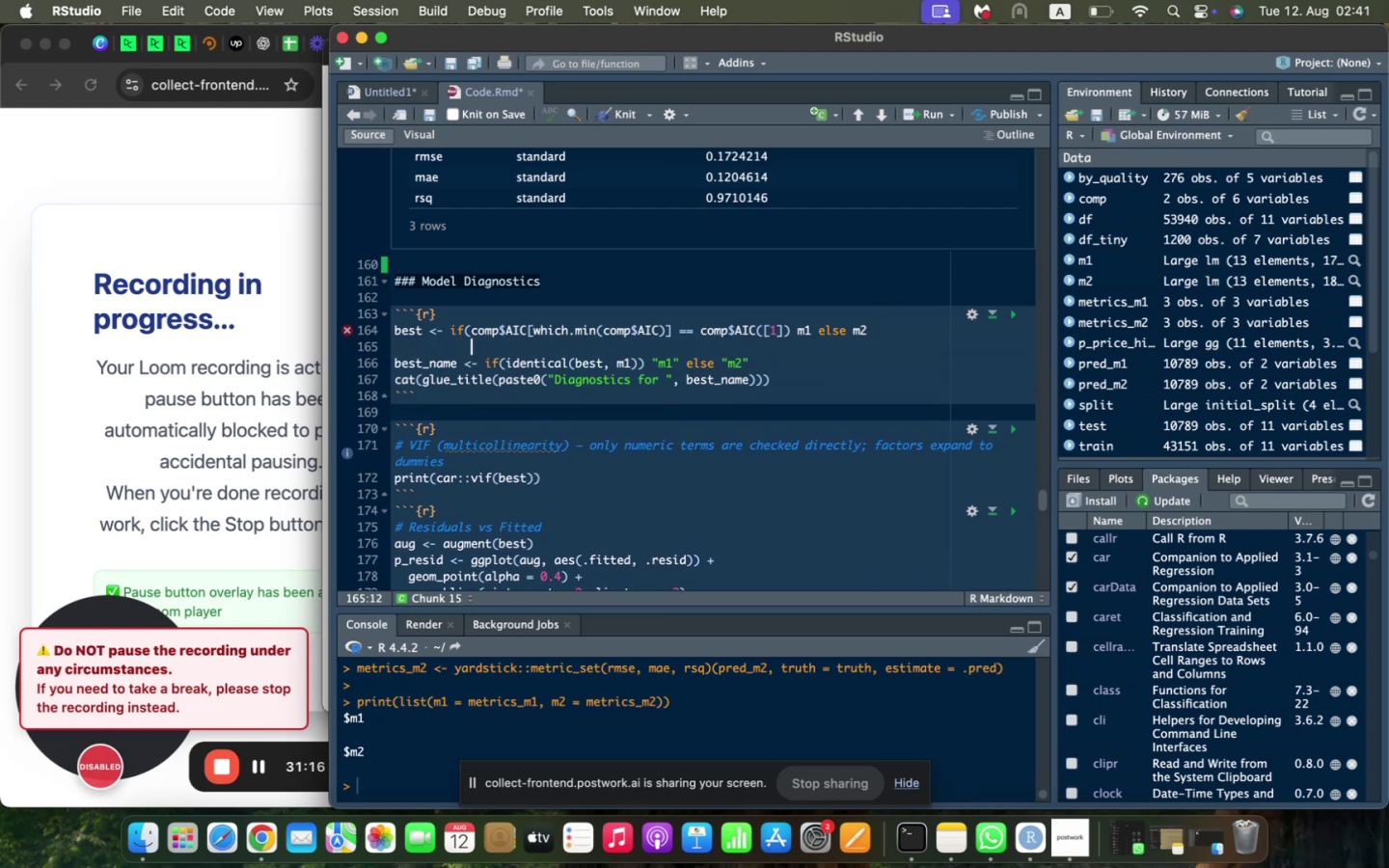 
key(Backspace)
key(Backspace)
key(Backspace)
key(Backspace)
key(Backspace)
key(Backspace)
type(best_name <- if(identical(best, m1)
 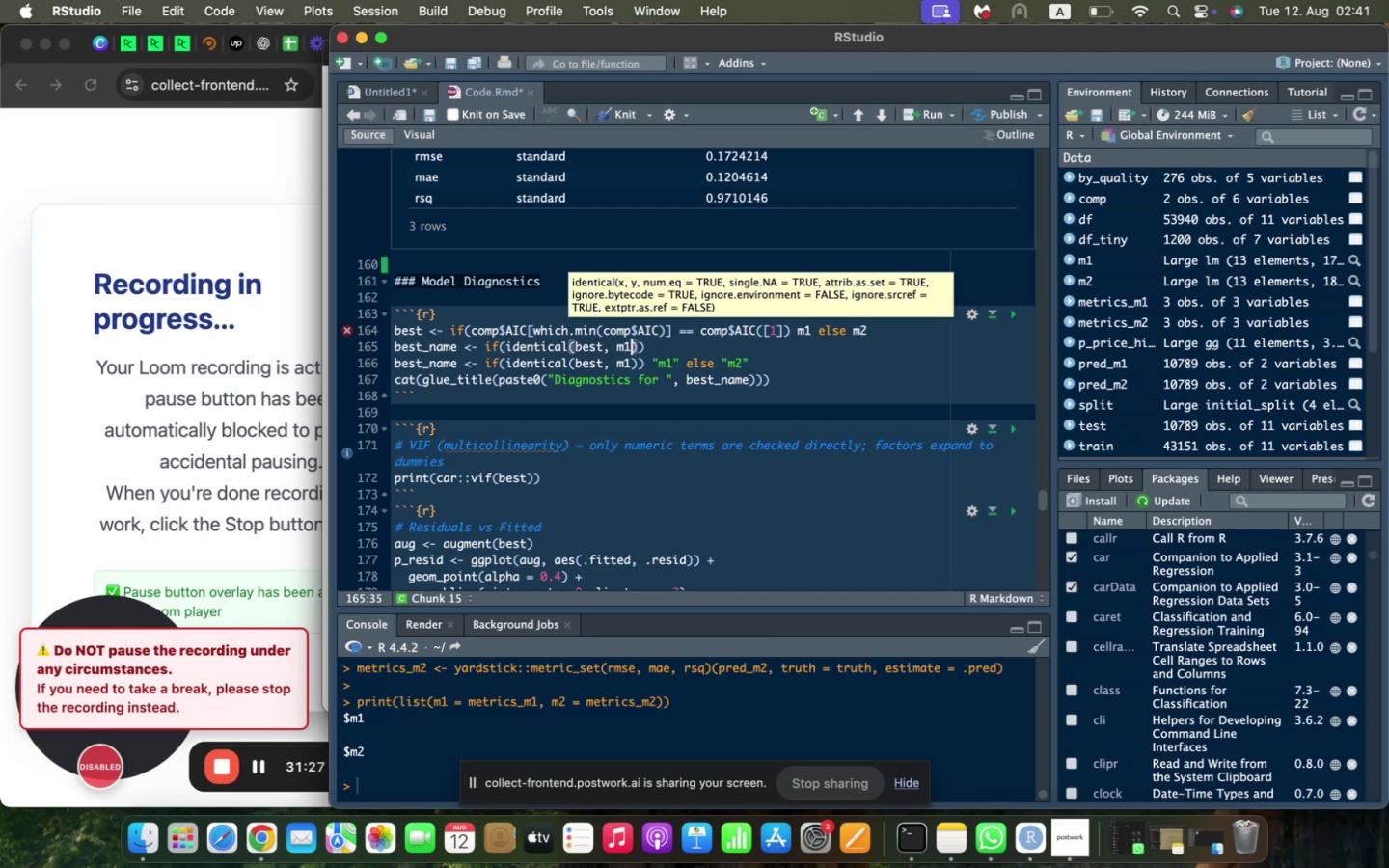 
key(ArrowRight)
 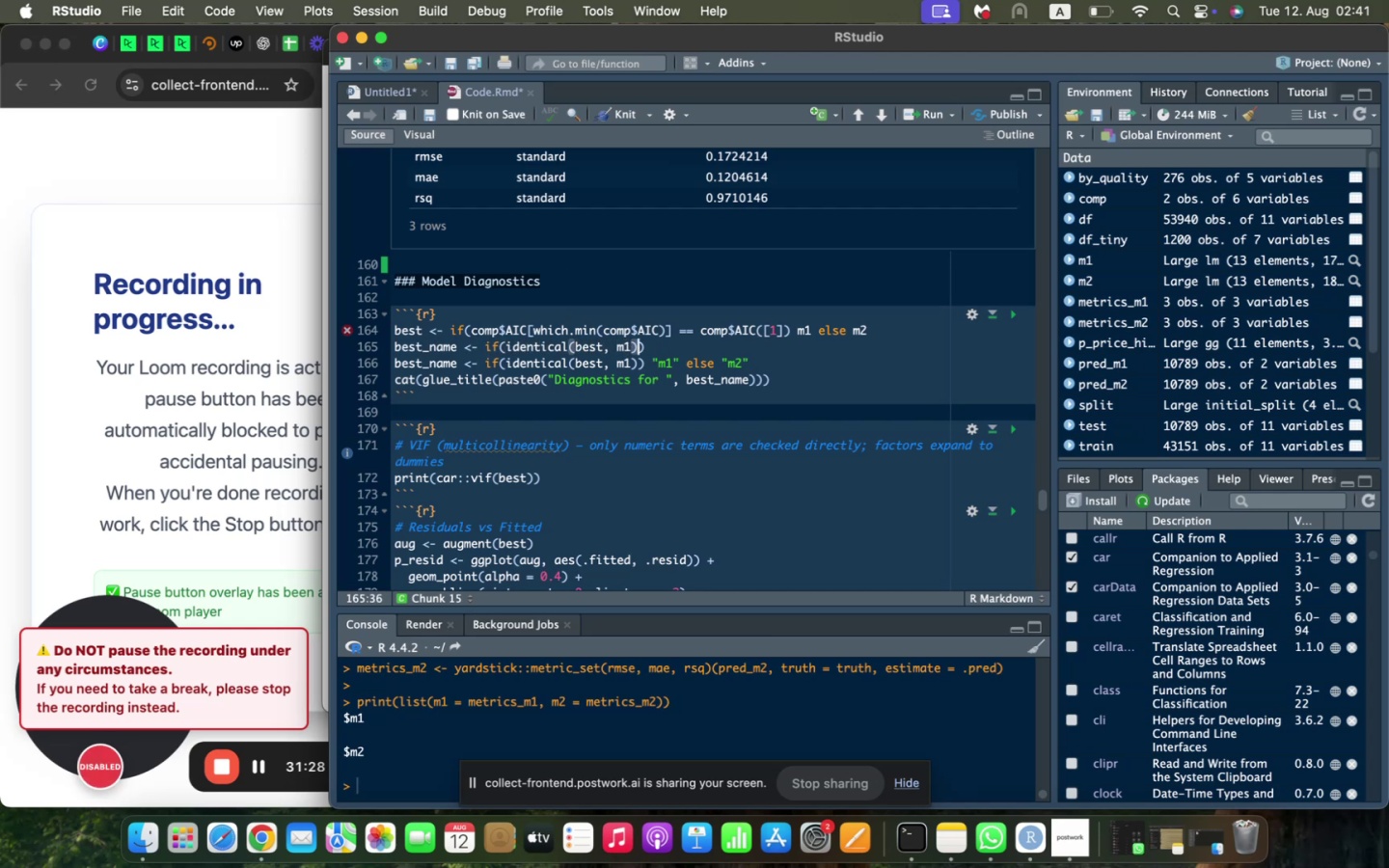 
key(ArrowRight)
 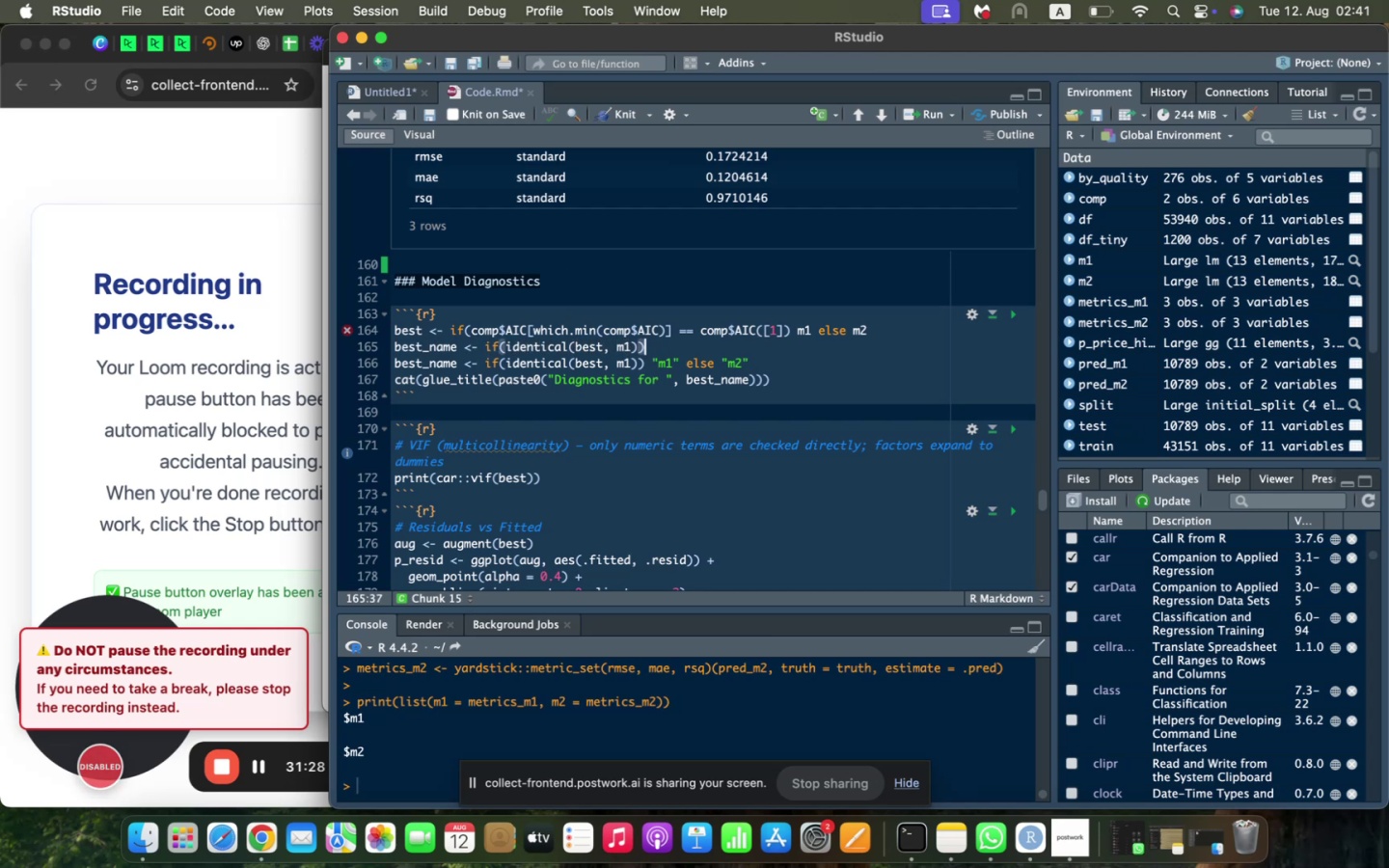 
type( "m1)
 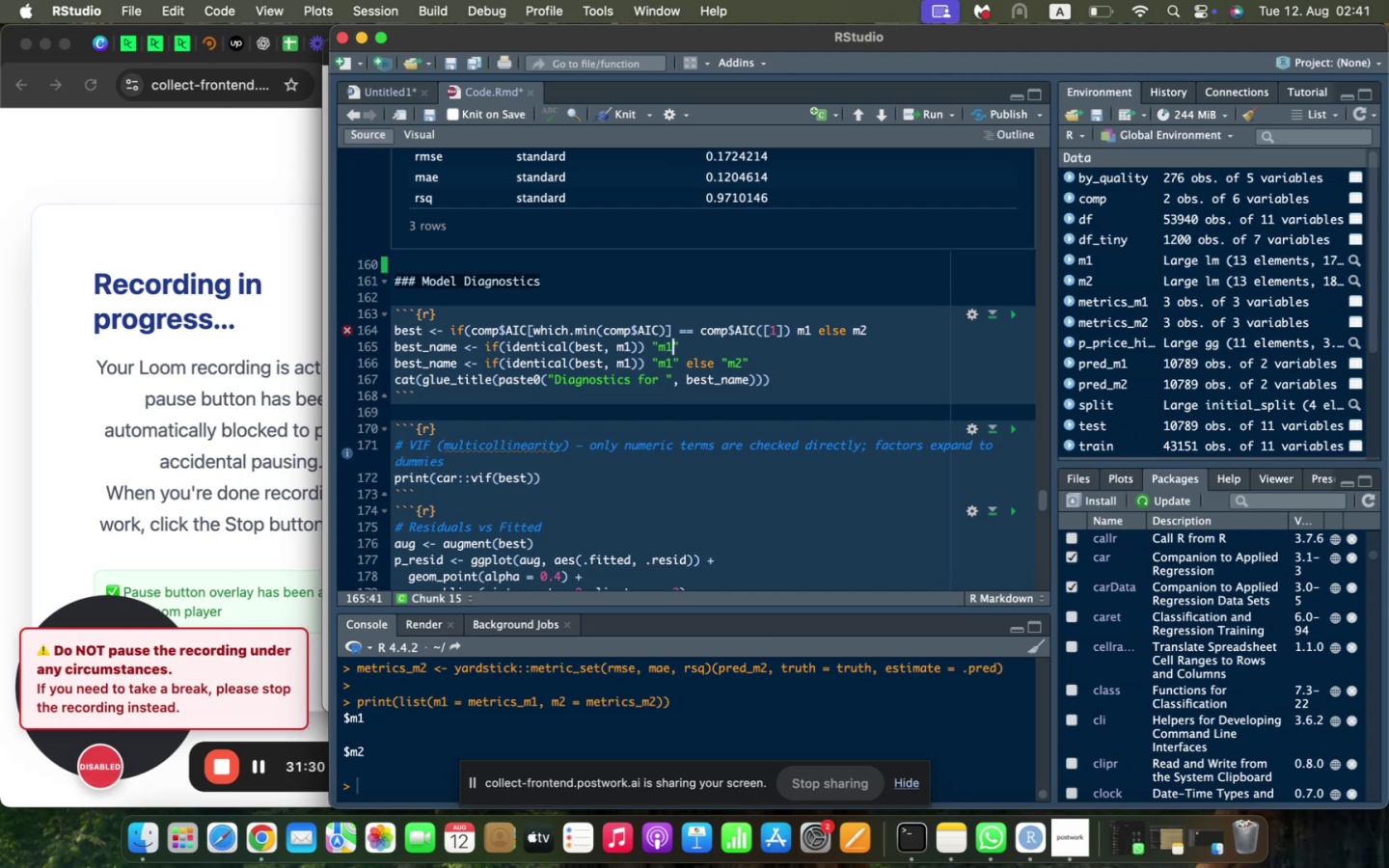 
key(ArrowRight)
 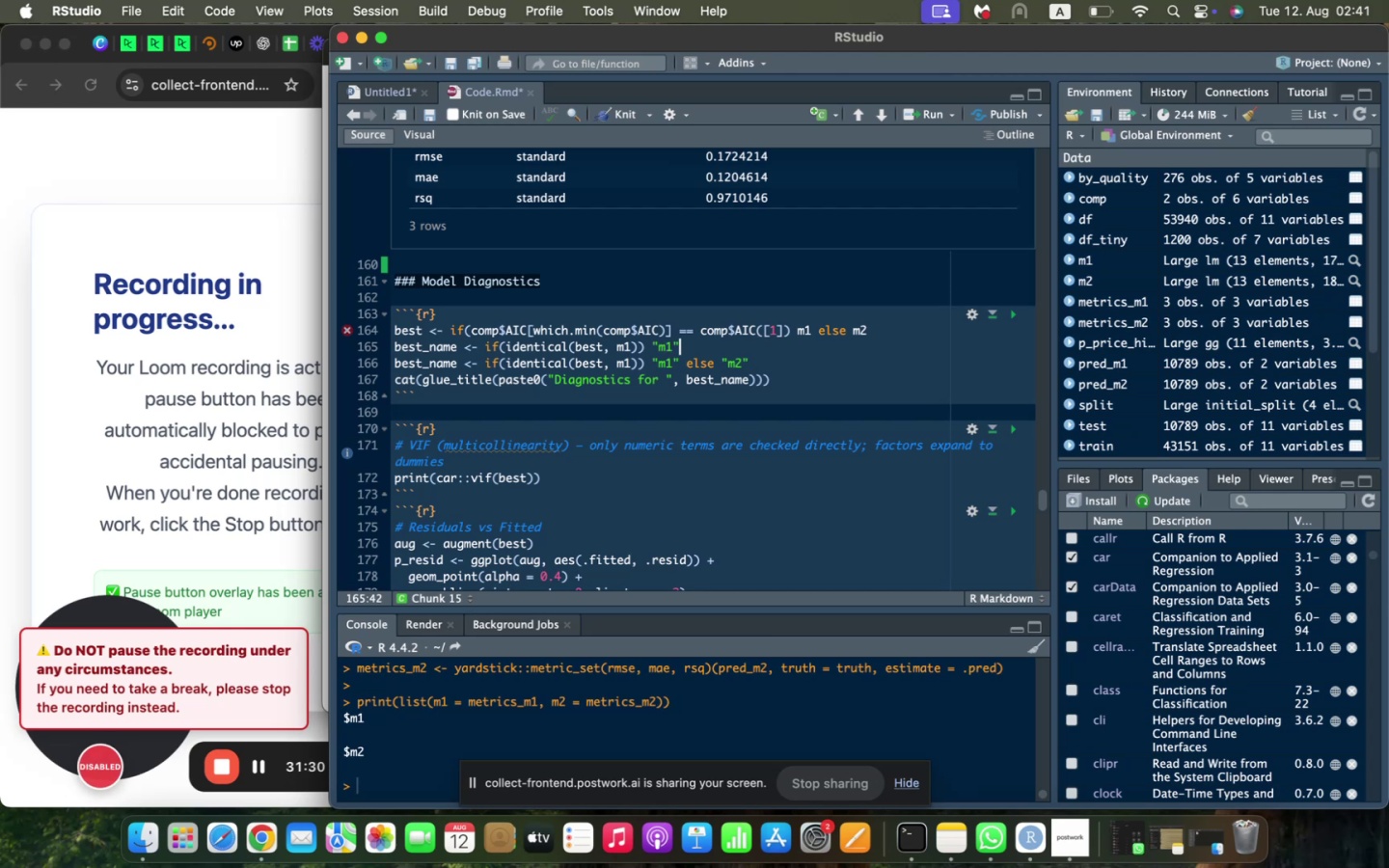 
type( ele)
key(Backspace)
type(se "m2)
 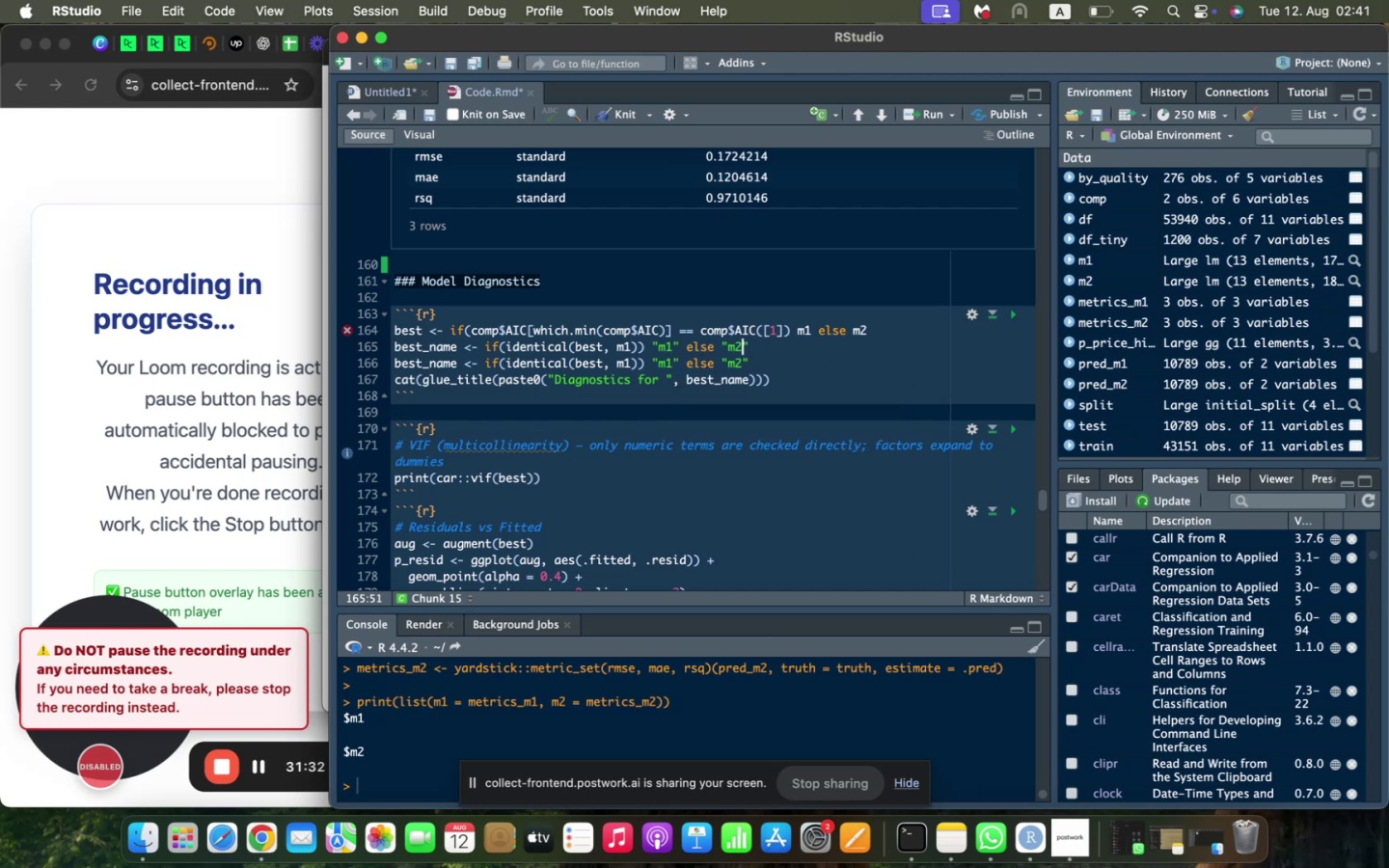 
key(ArrowRight)
 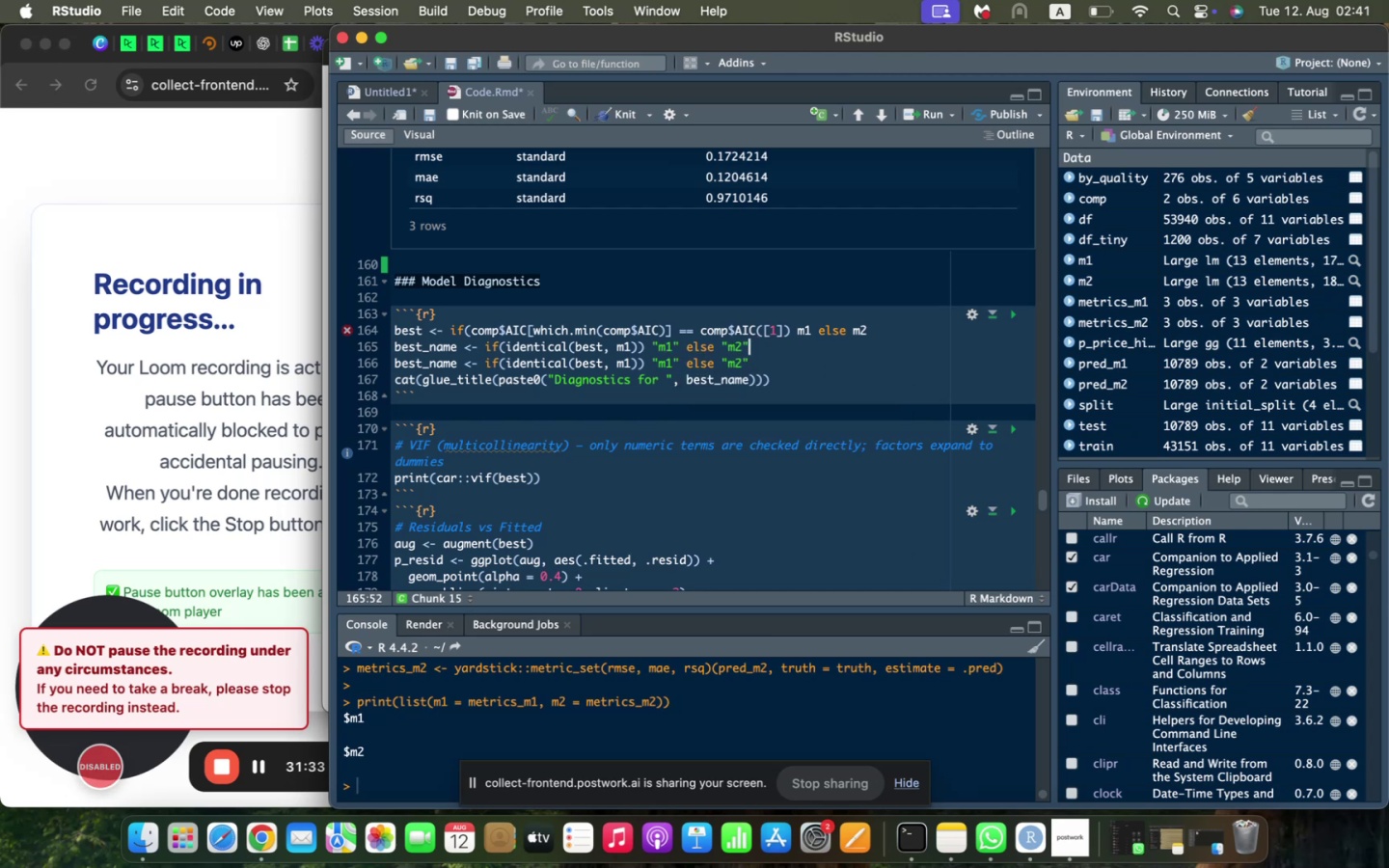 
key(Shift+ArrowDown)
 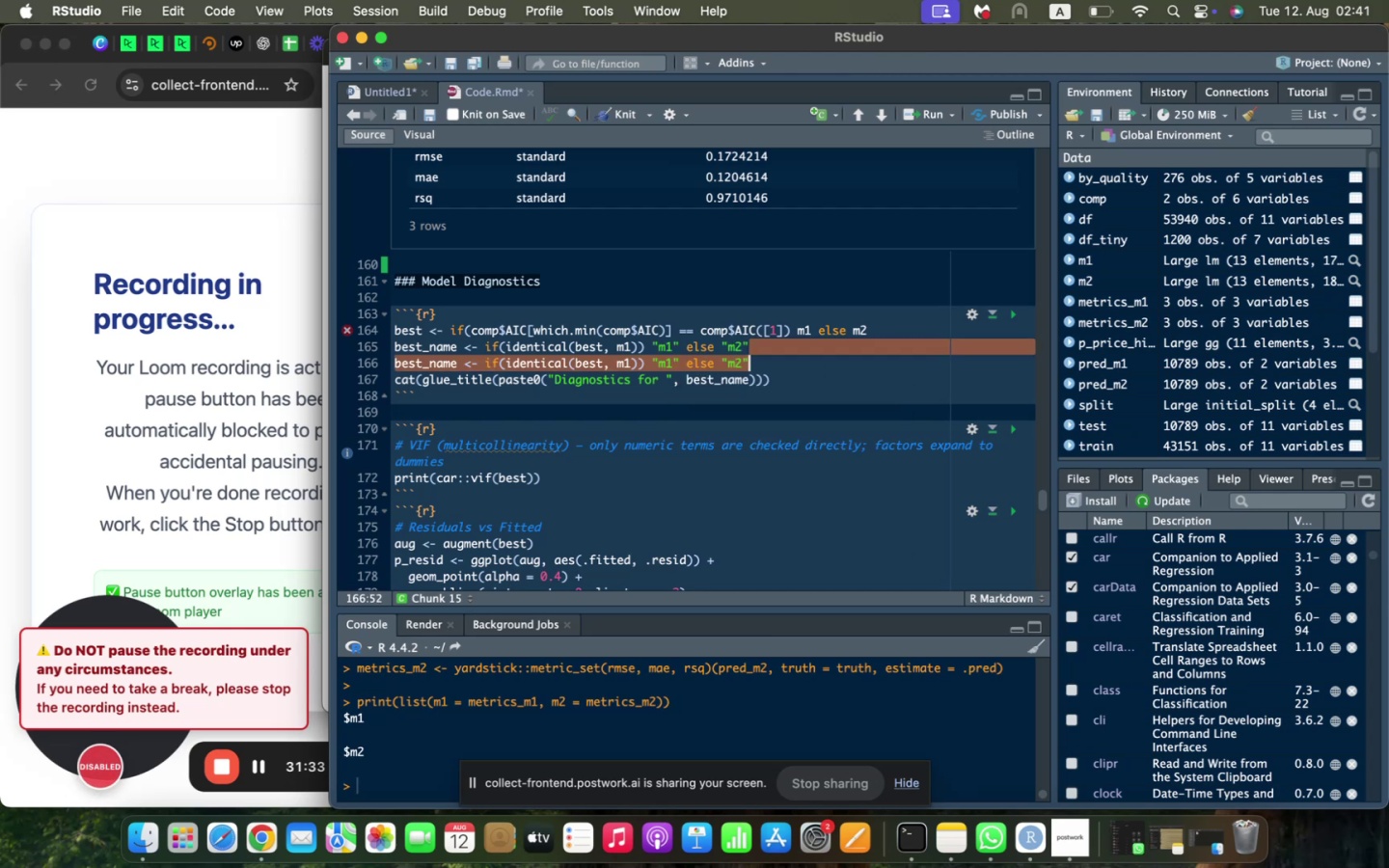 
key(Backspace)
 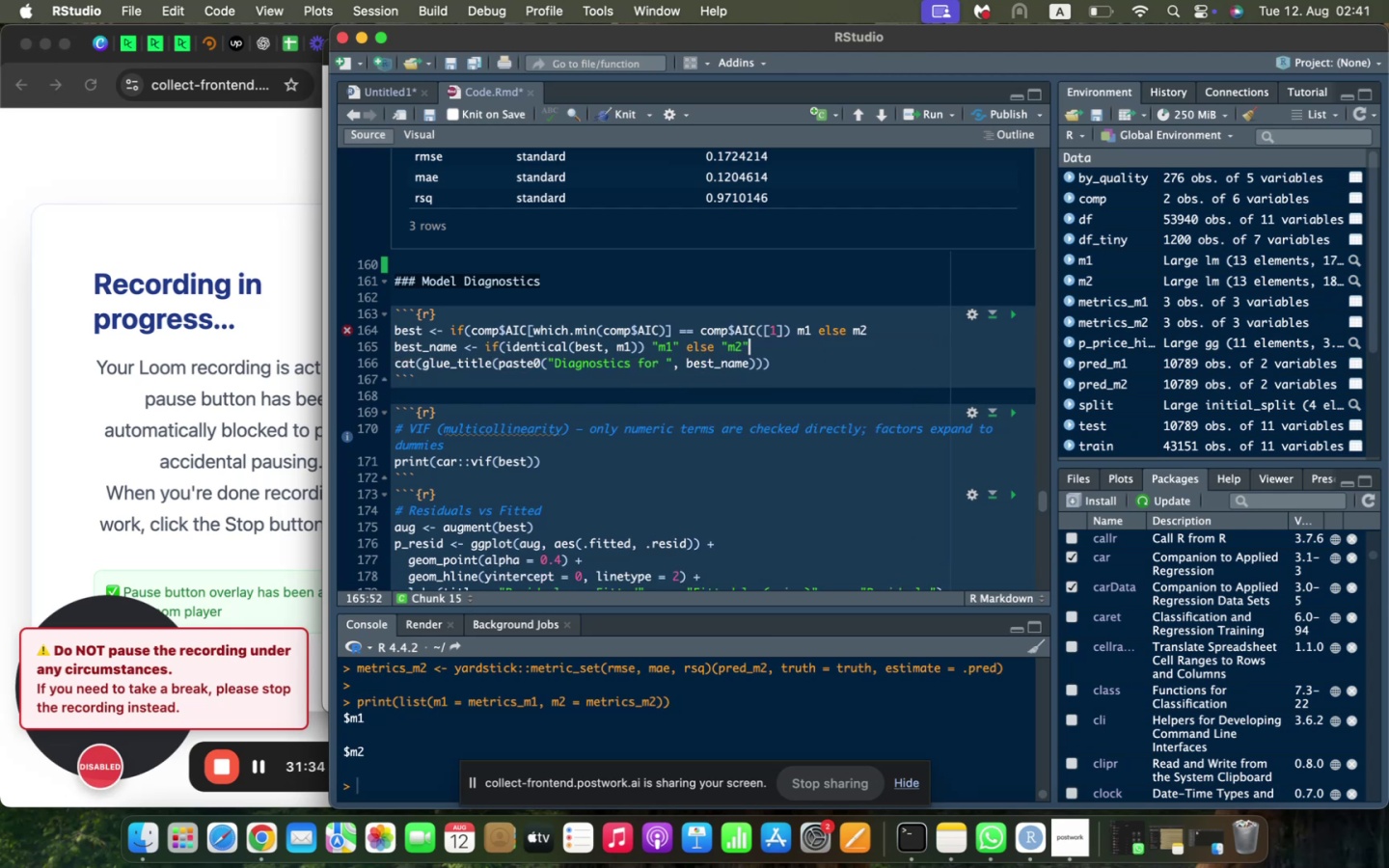 
key(Enter)
 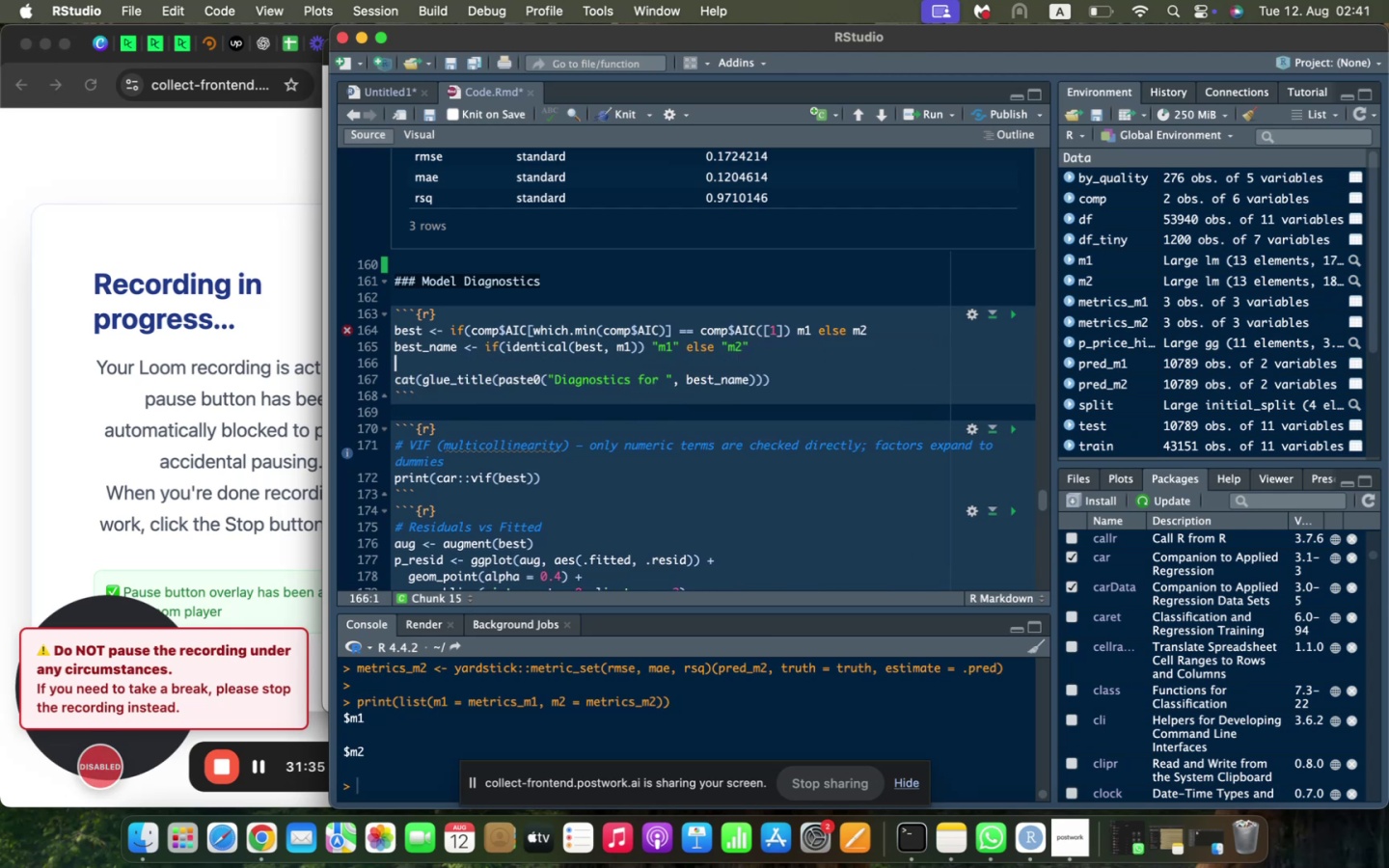 
type(cat(glue_title(paste0*)
key(Backspace)
type(*)
key(Backspace)
type(("Diagnostics for )
 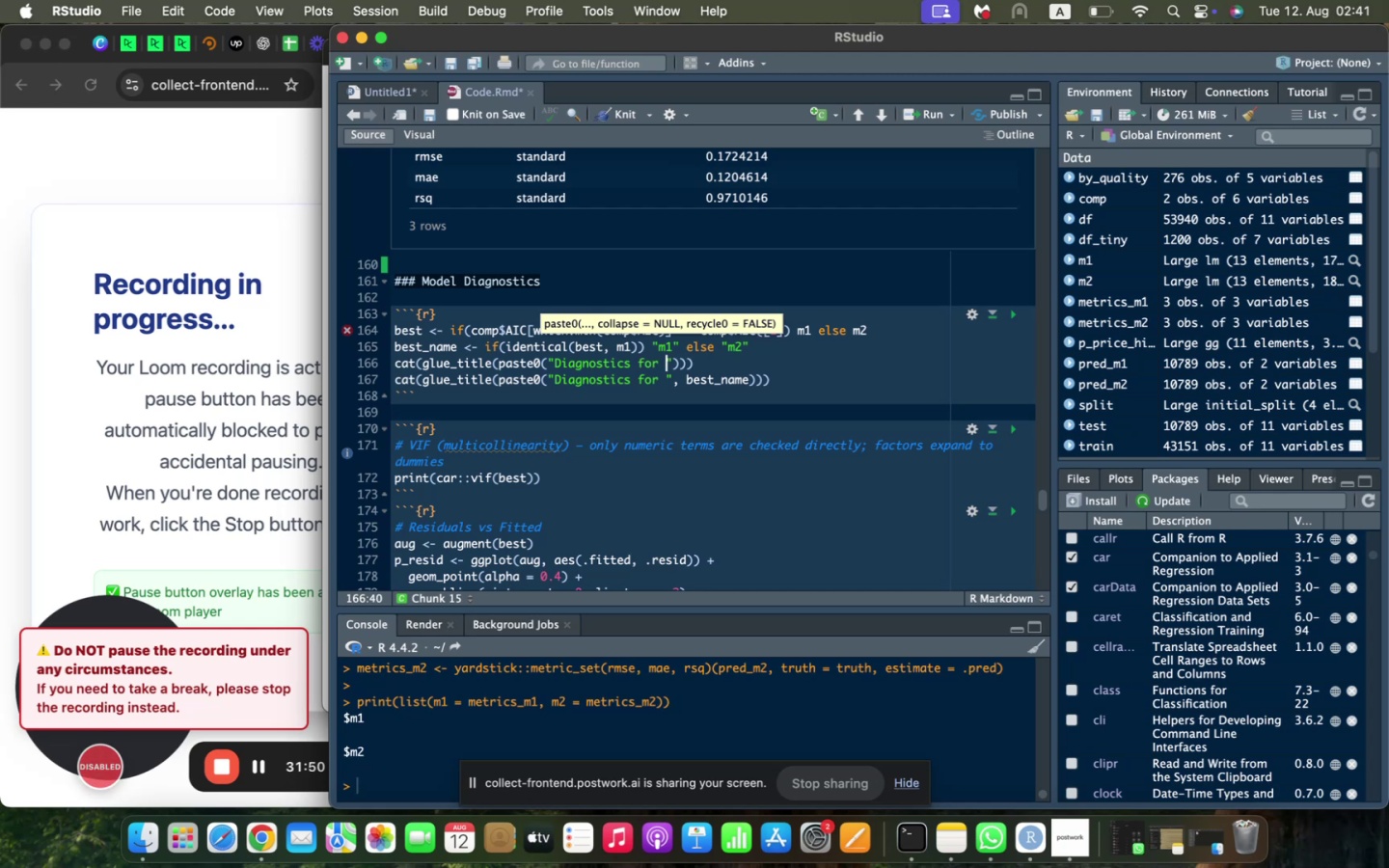 
key(ArrowRight)
 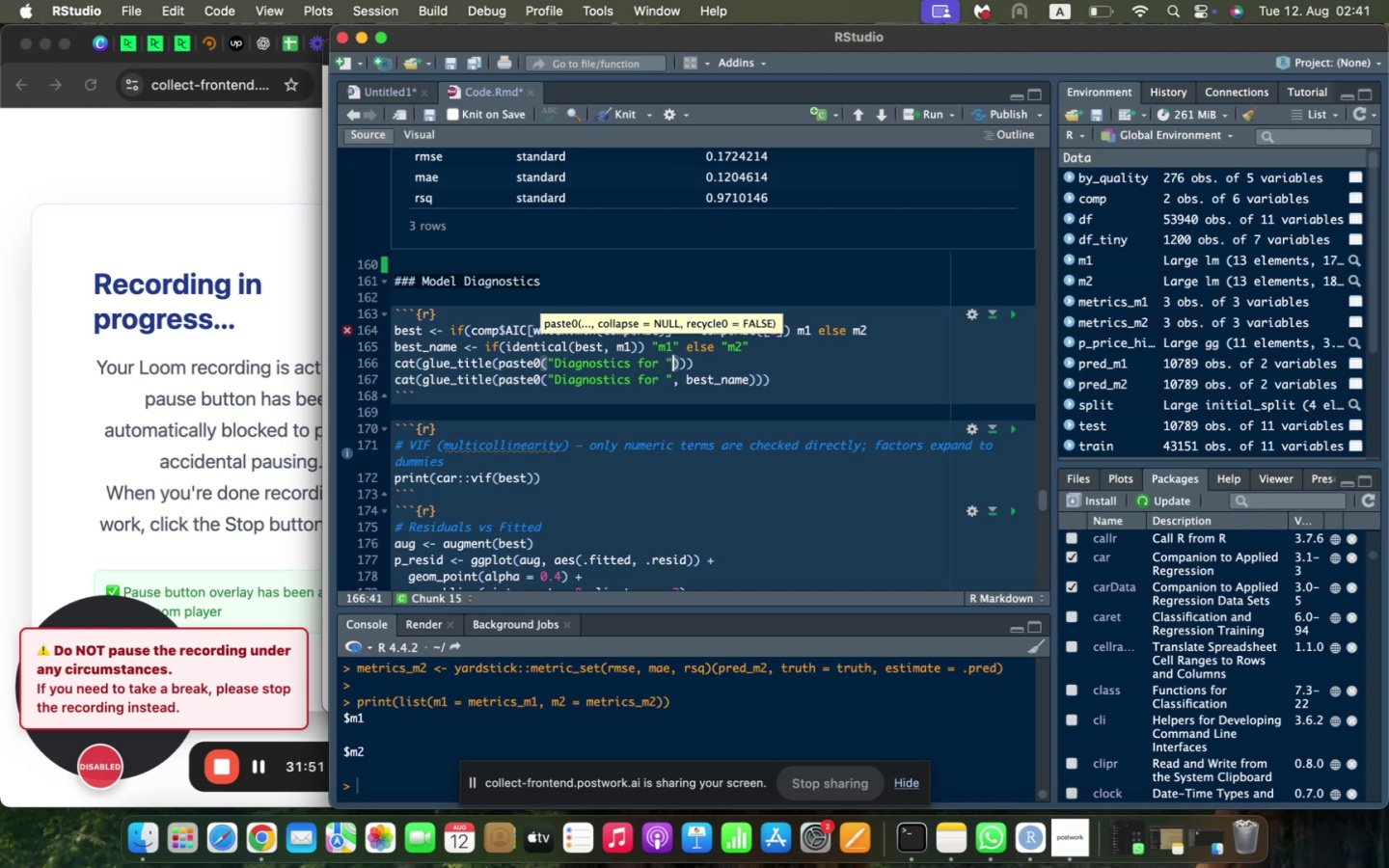 
type(, base)
key(Backspace)
type(t)
key(Backspace)
key(Backspace)
key(Backspace)
type(est_na)
 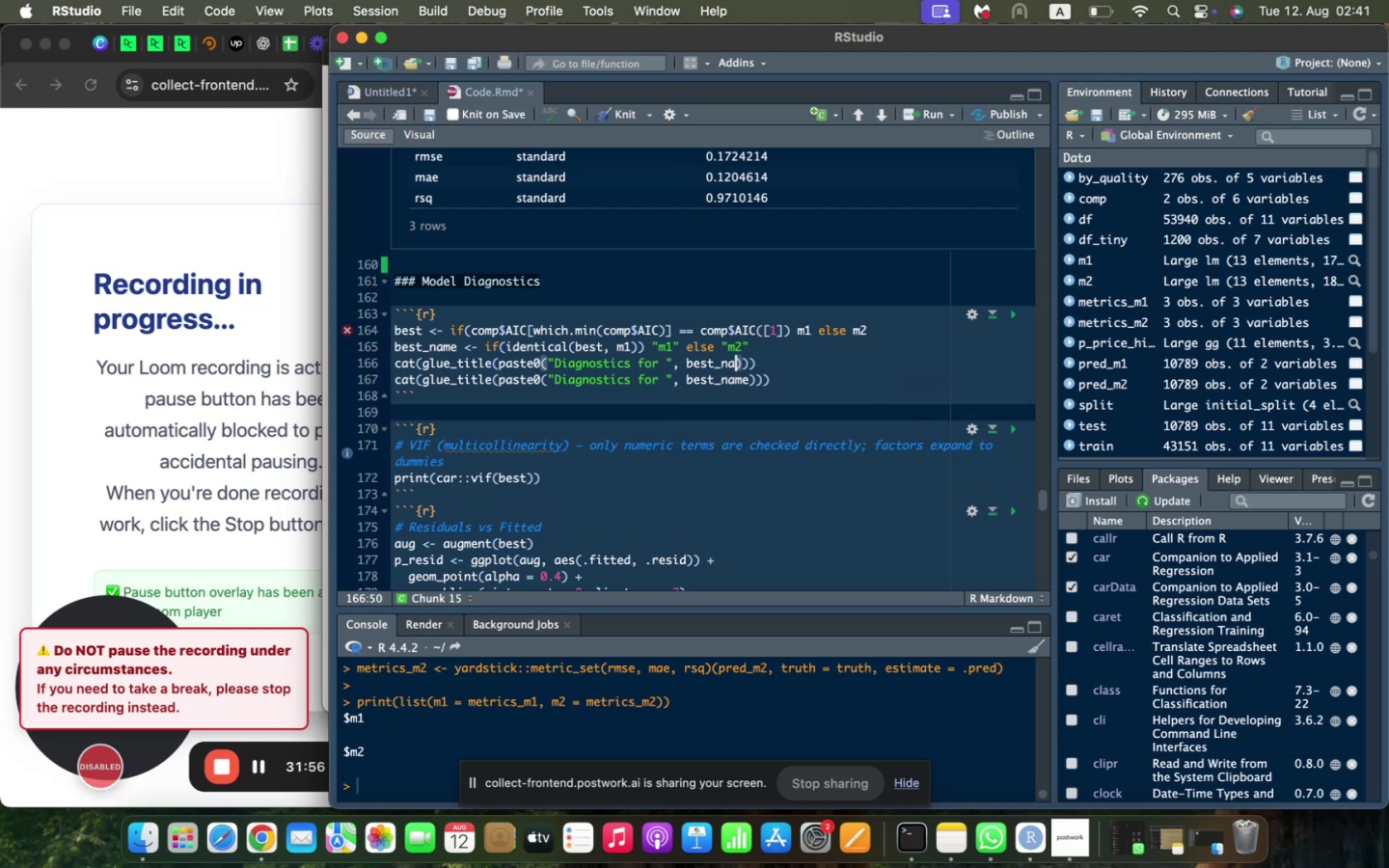 
key(Enter)
 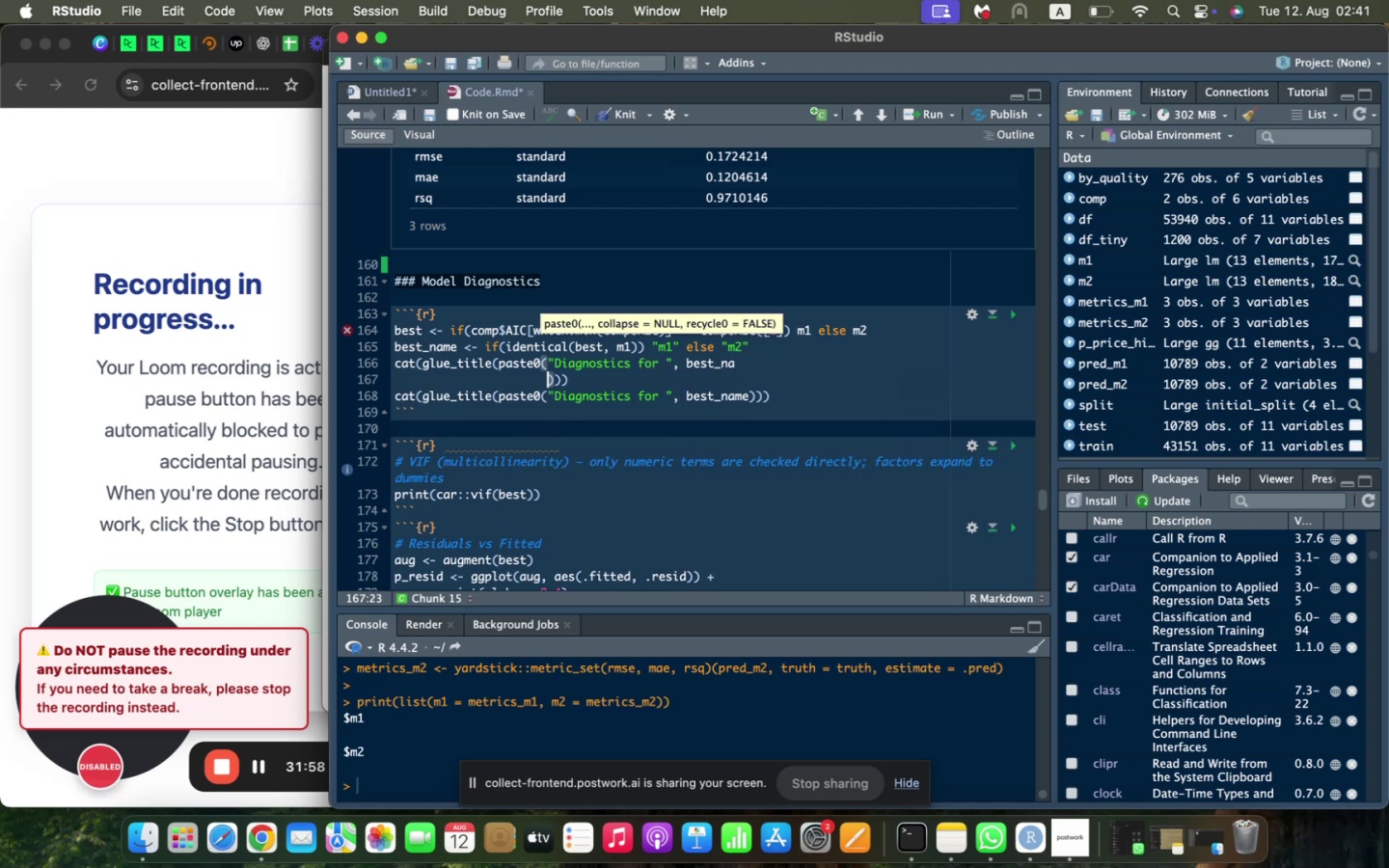 
key(Meta+Z)
 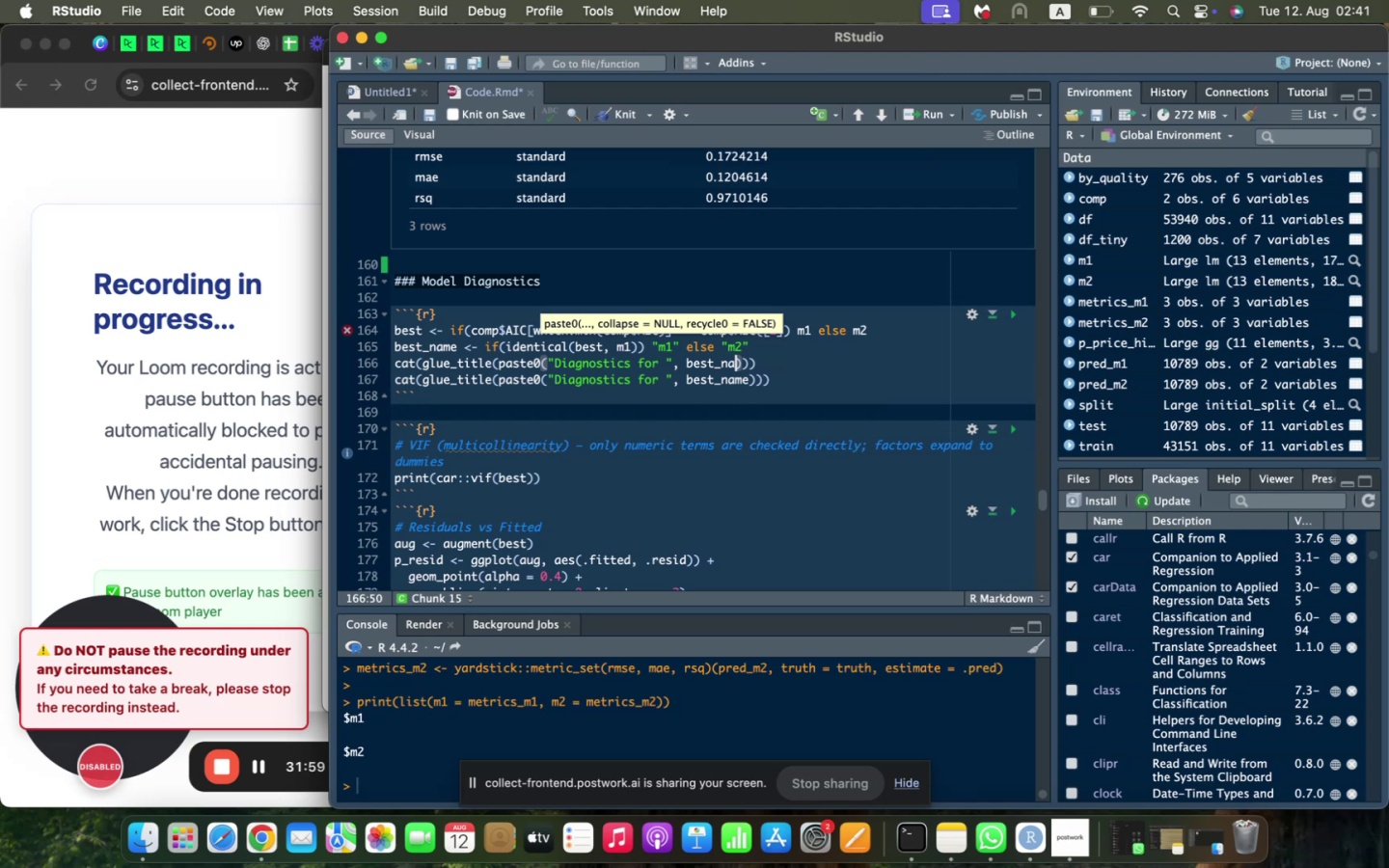 
type(me)
 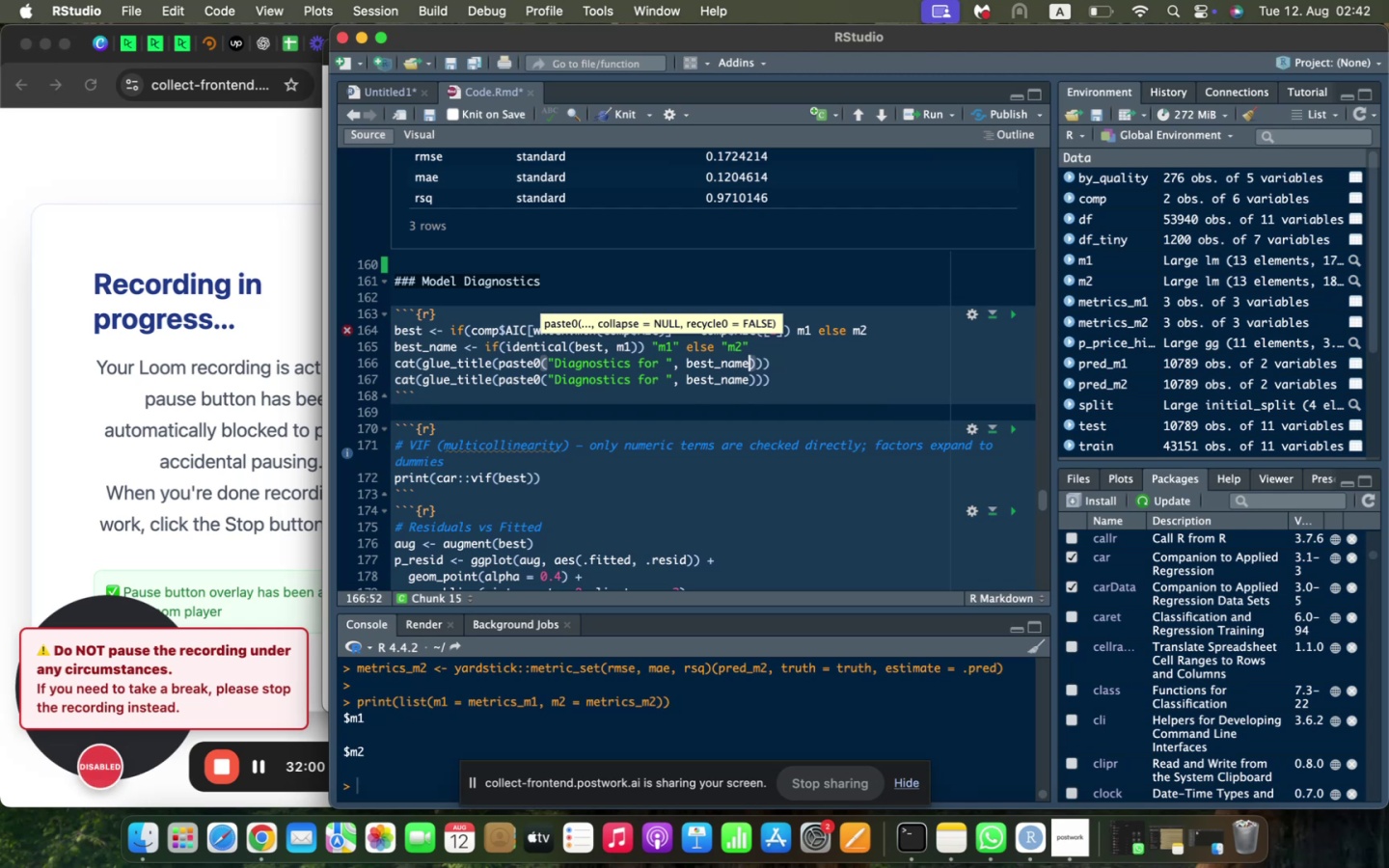 
key(ArrowRight)
 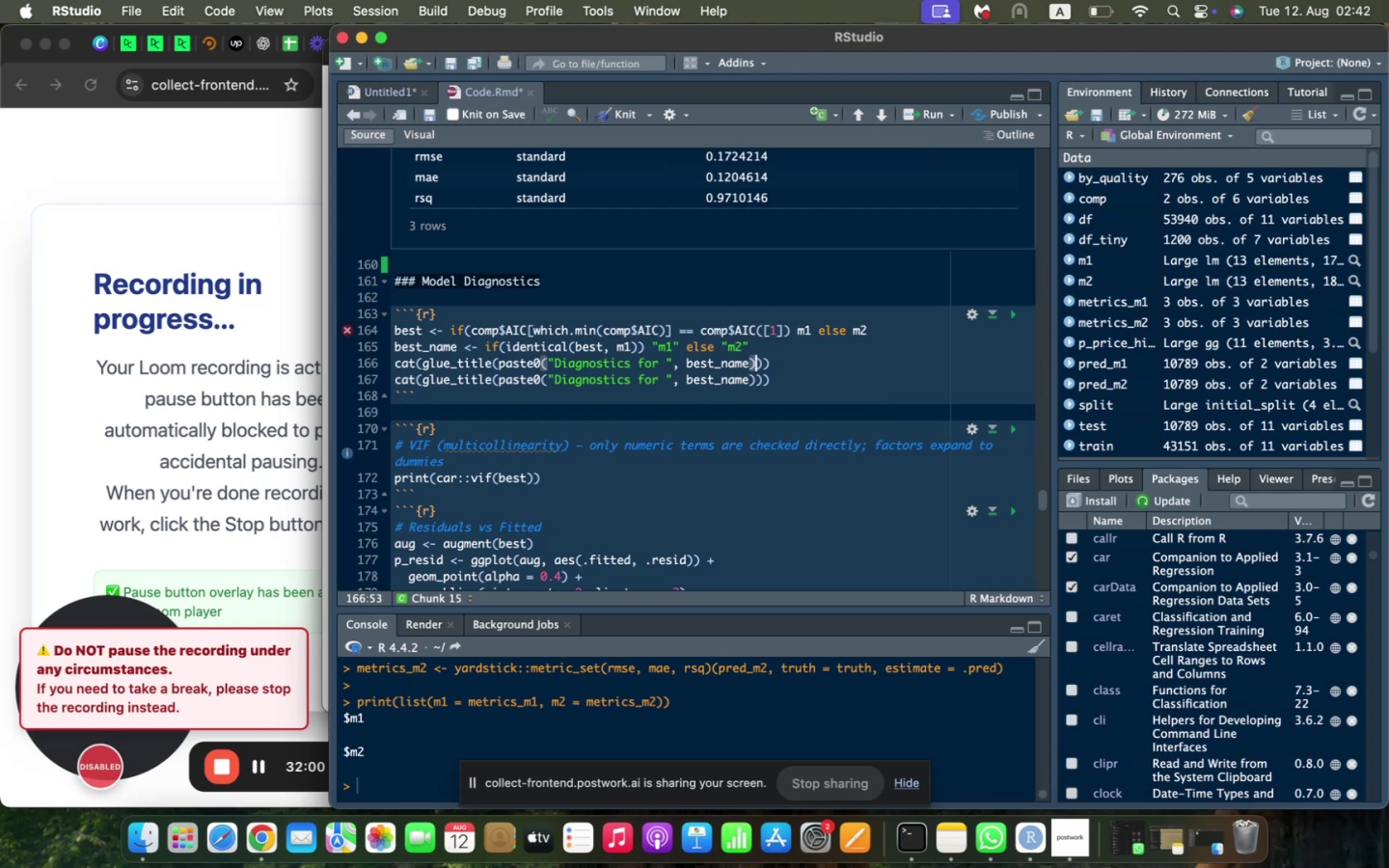 
key(ArrowRight)
 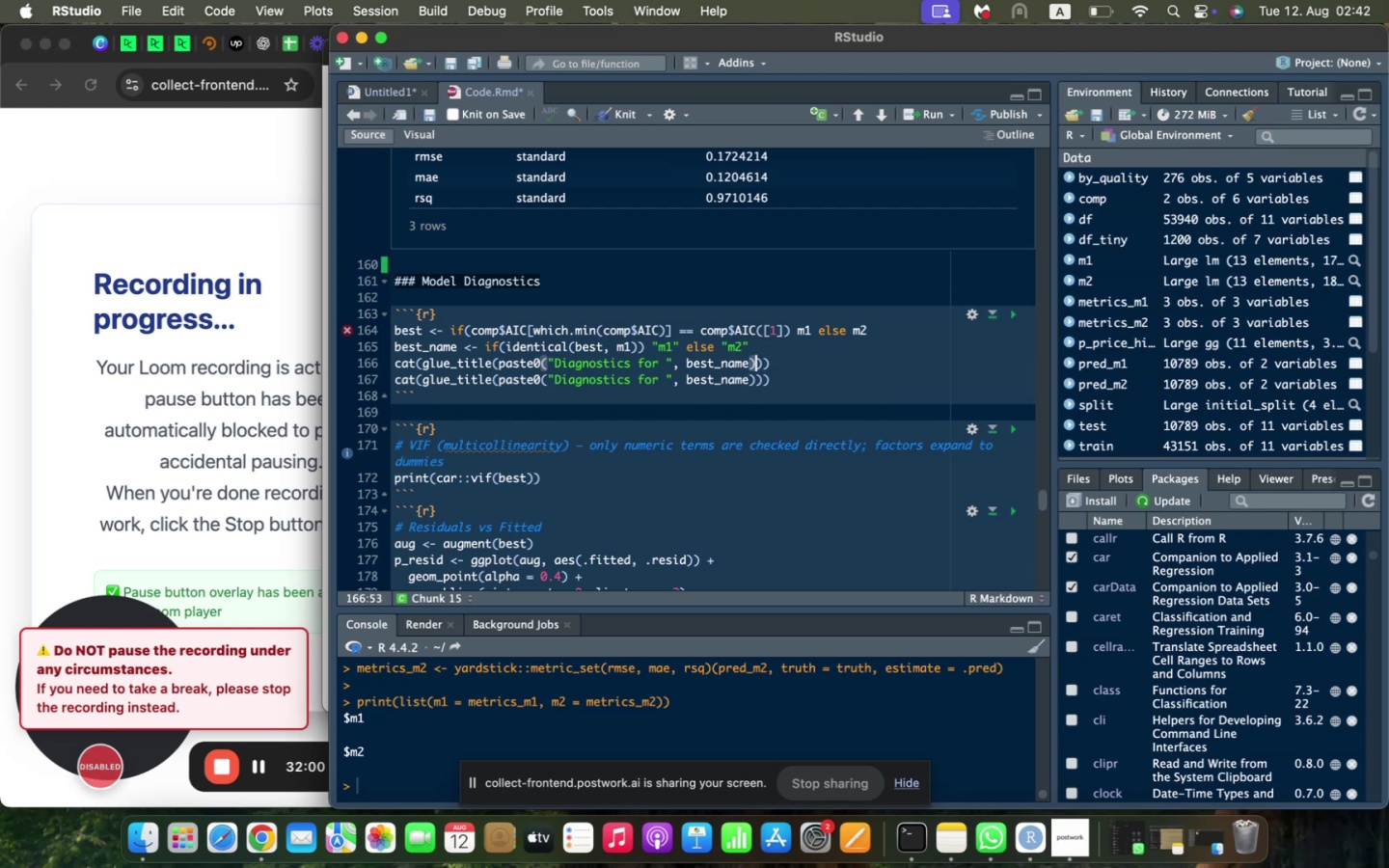 
key(ArrowRight)
 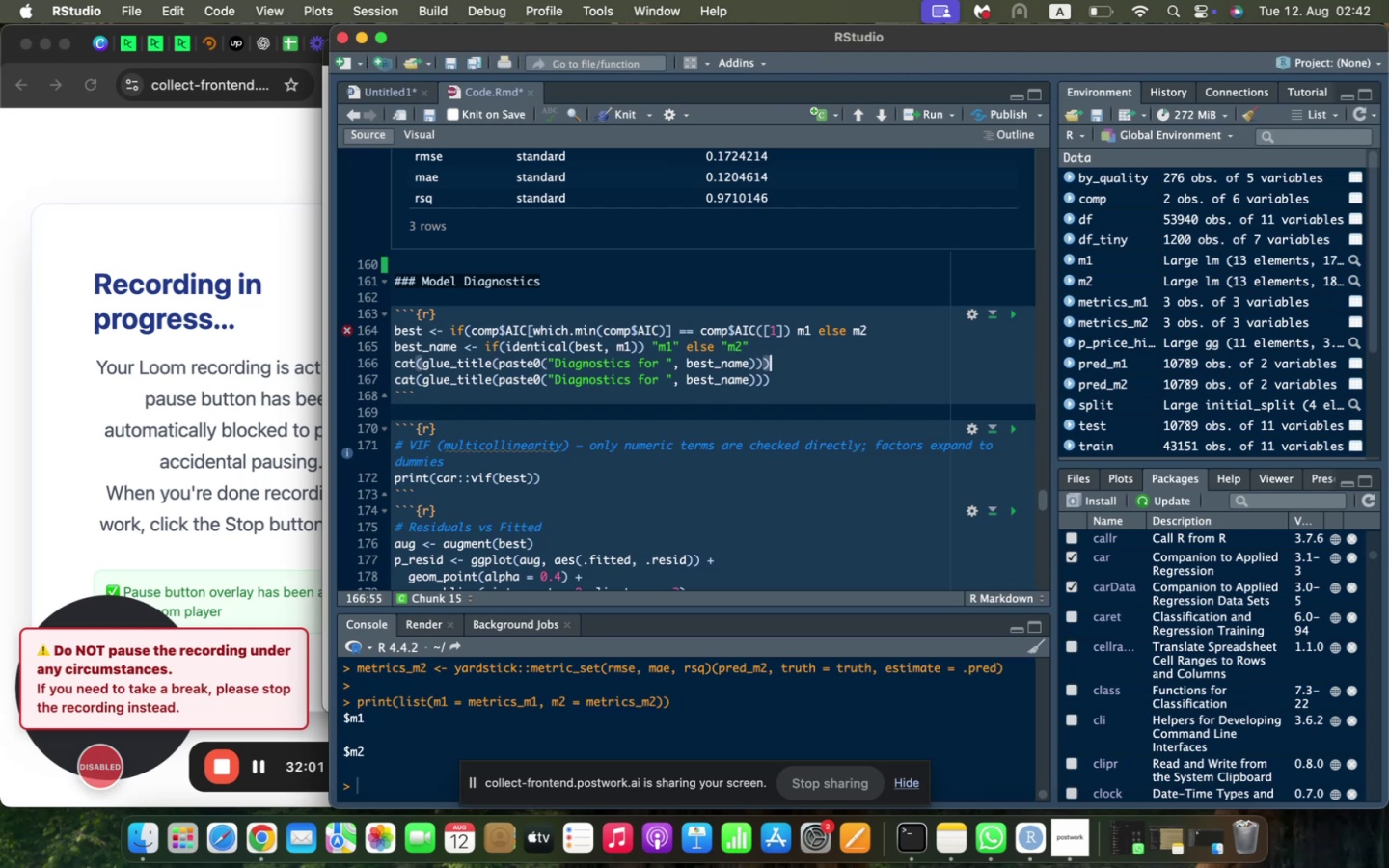 
key(Shift+ArrowDown)
 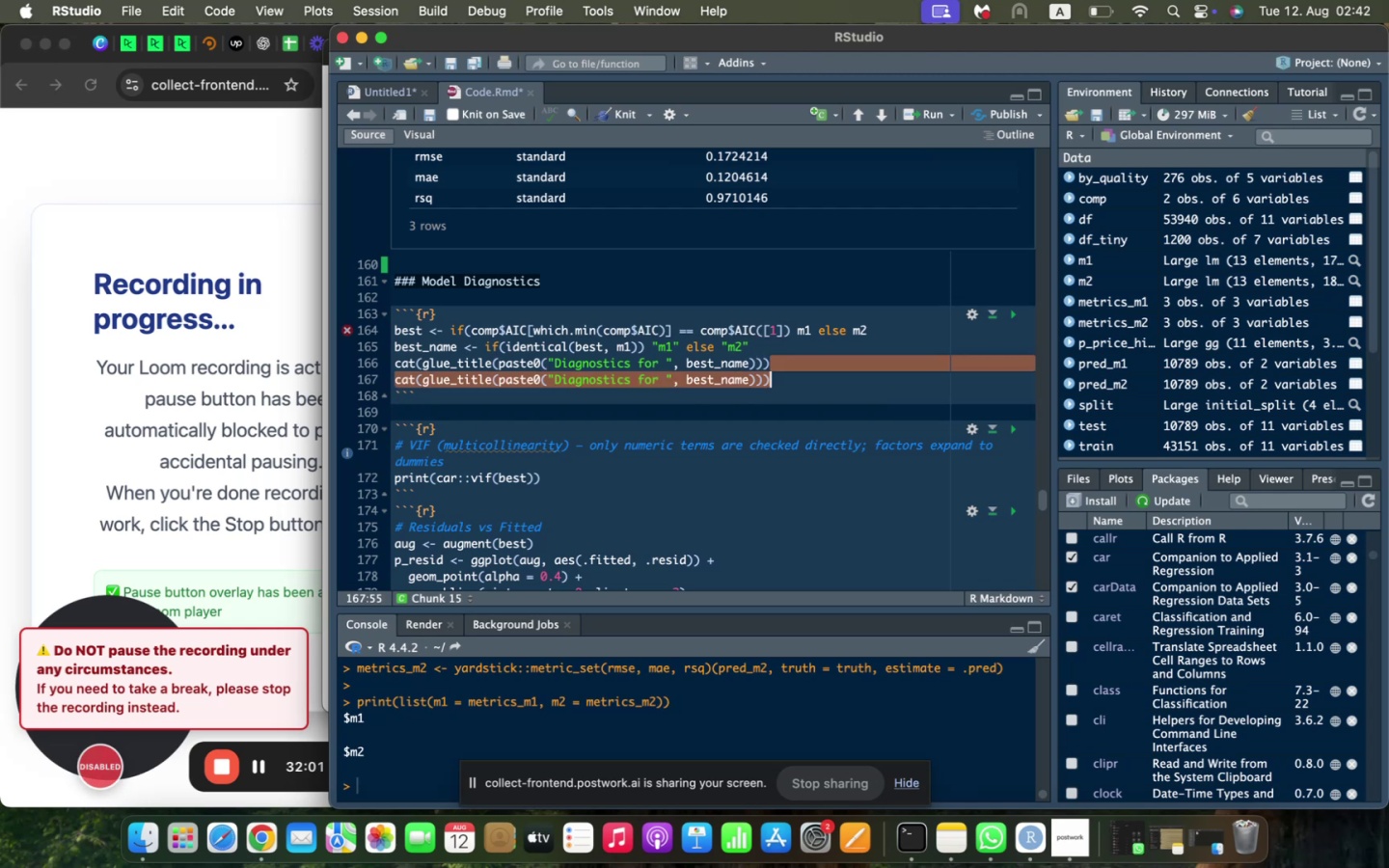 
key(Backspace)
 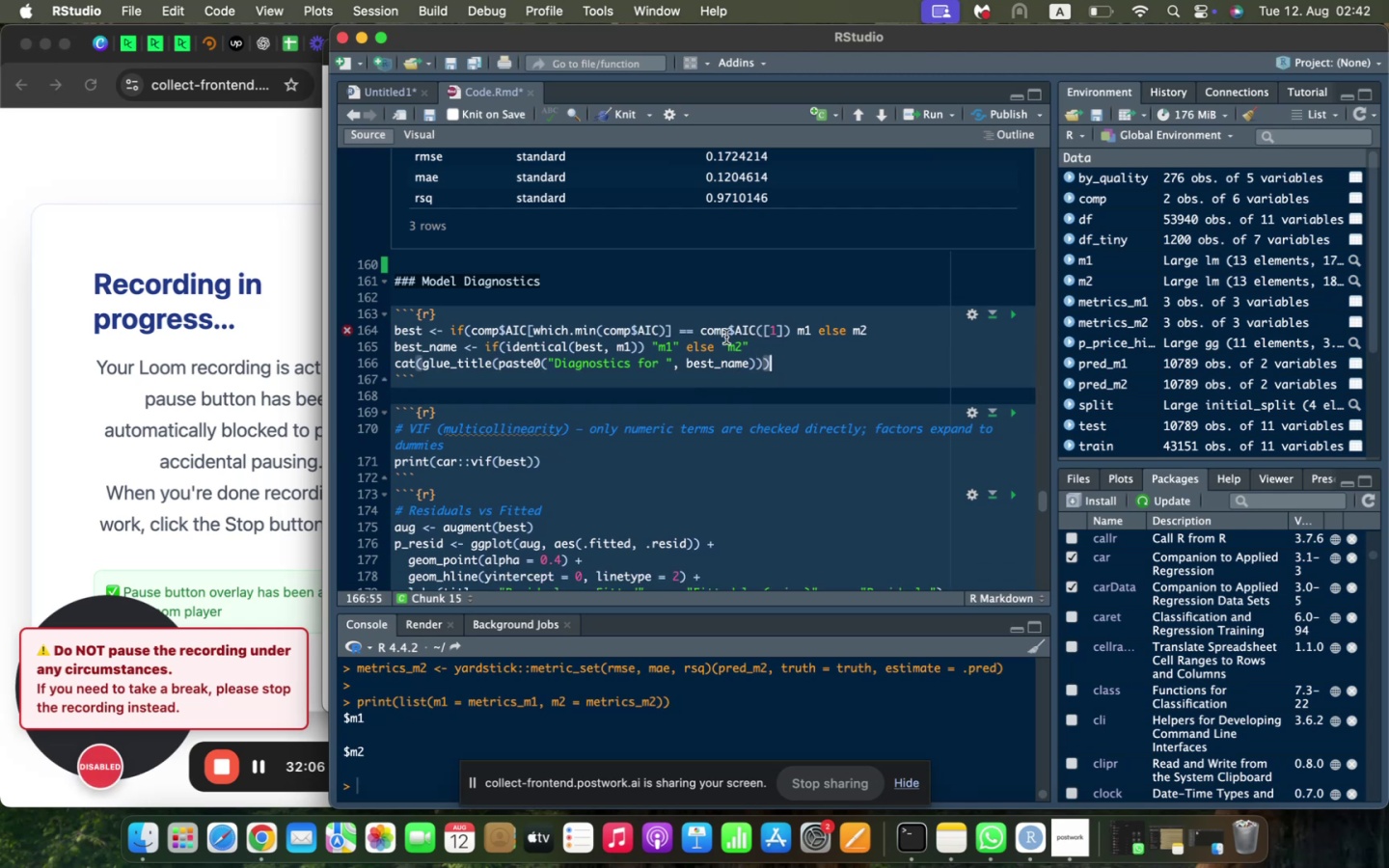 
wait(6.18)
 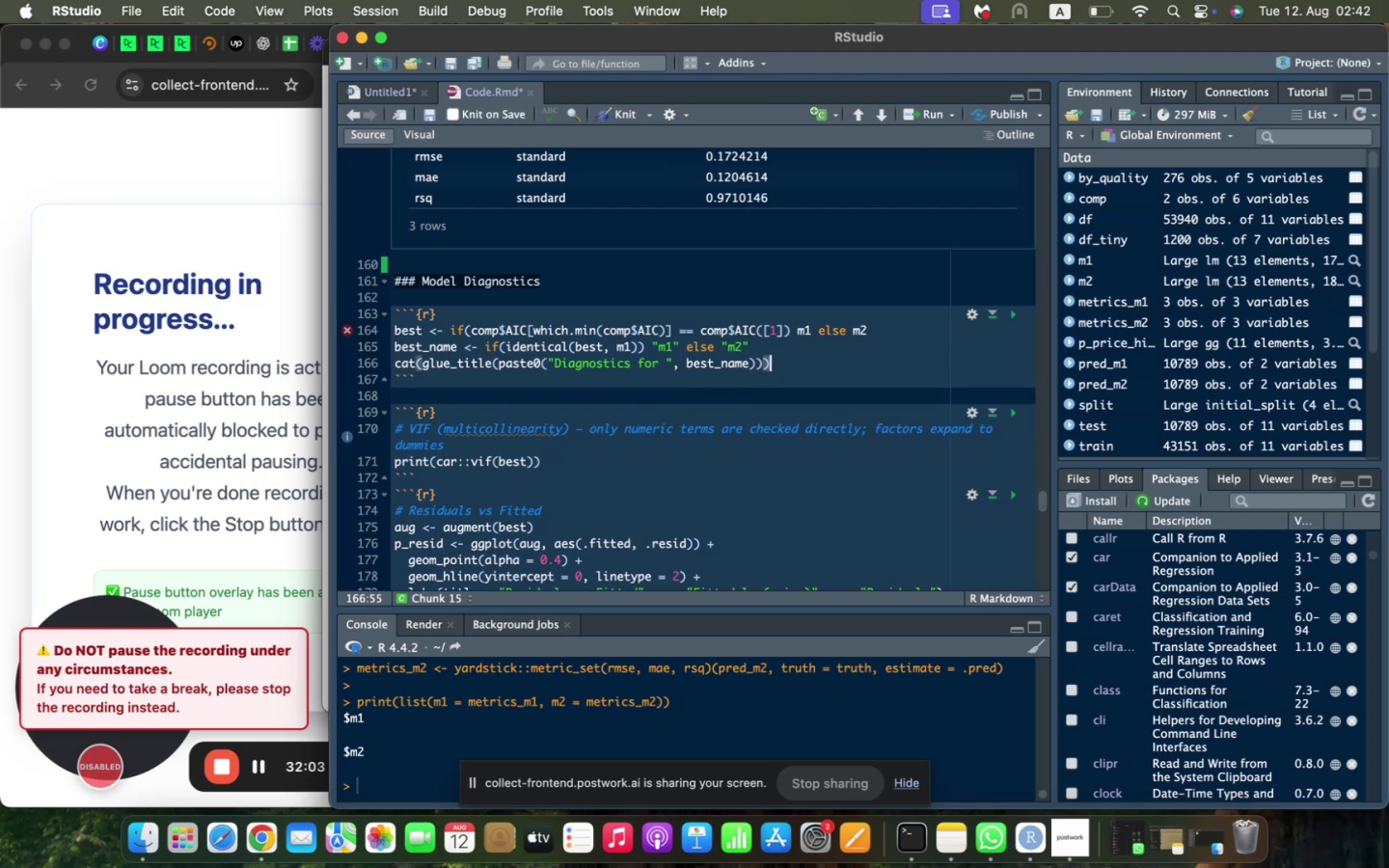 
left_click([1019, 313])
 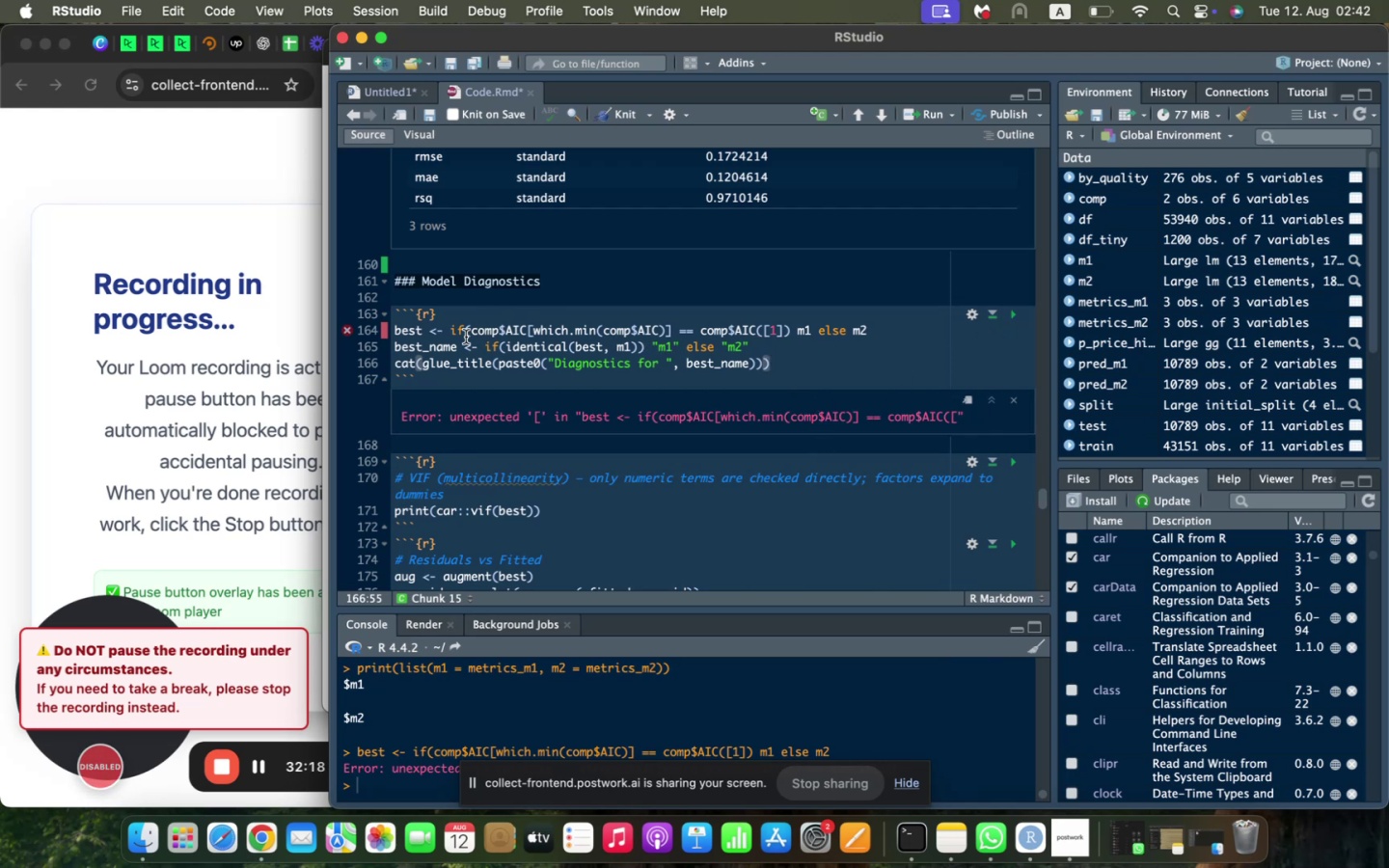 
wait(16.15)
 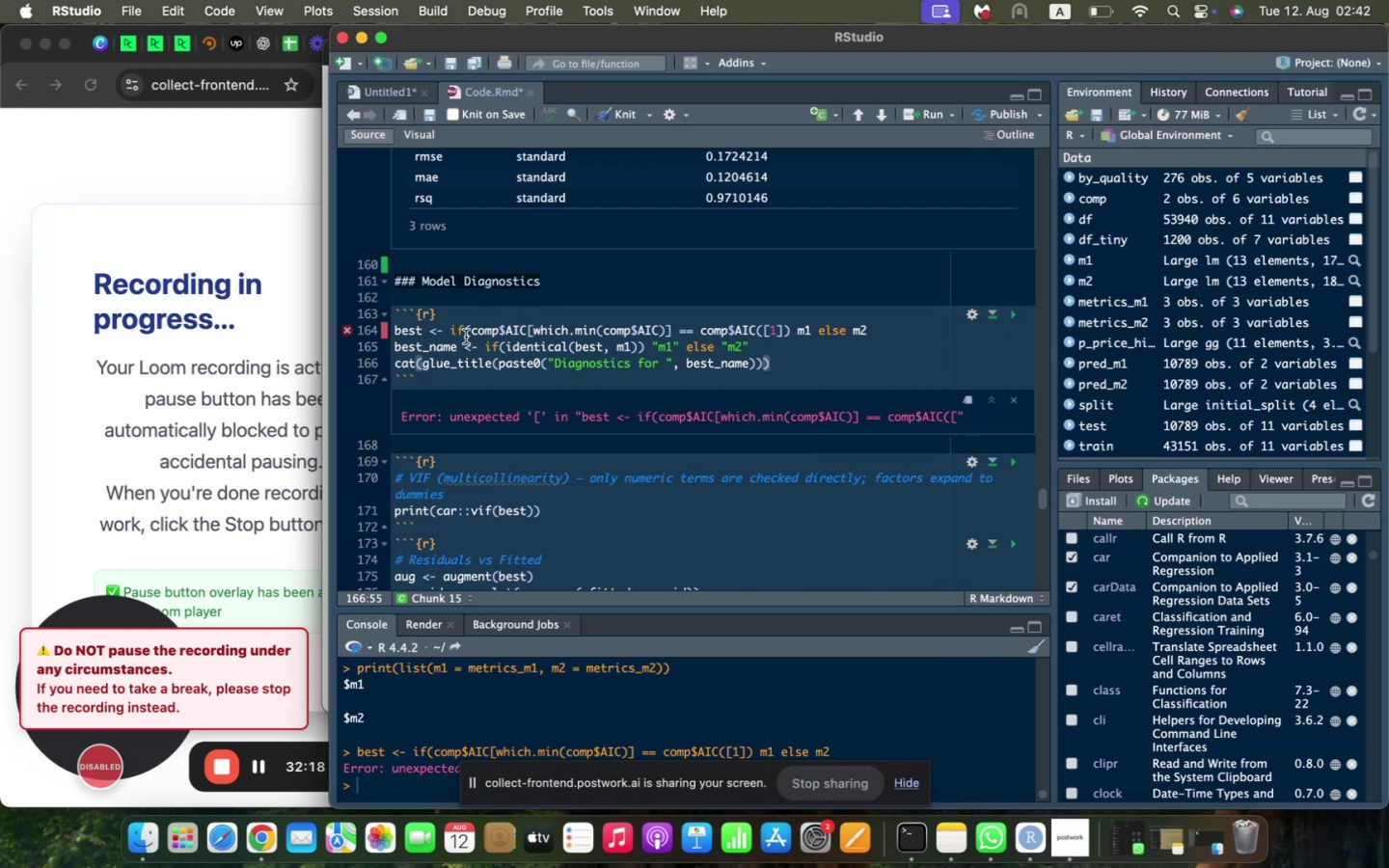 
left_click([794, 332])
 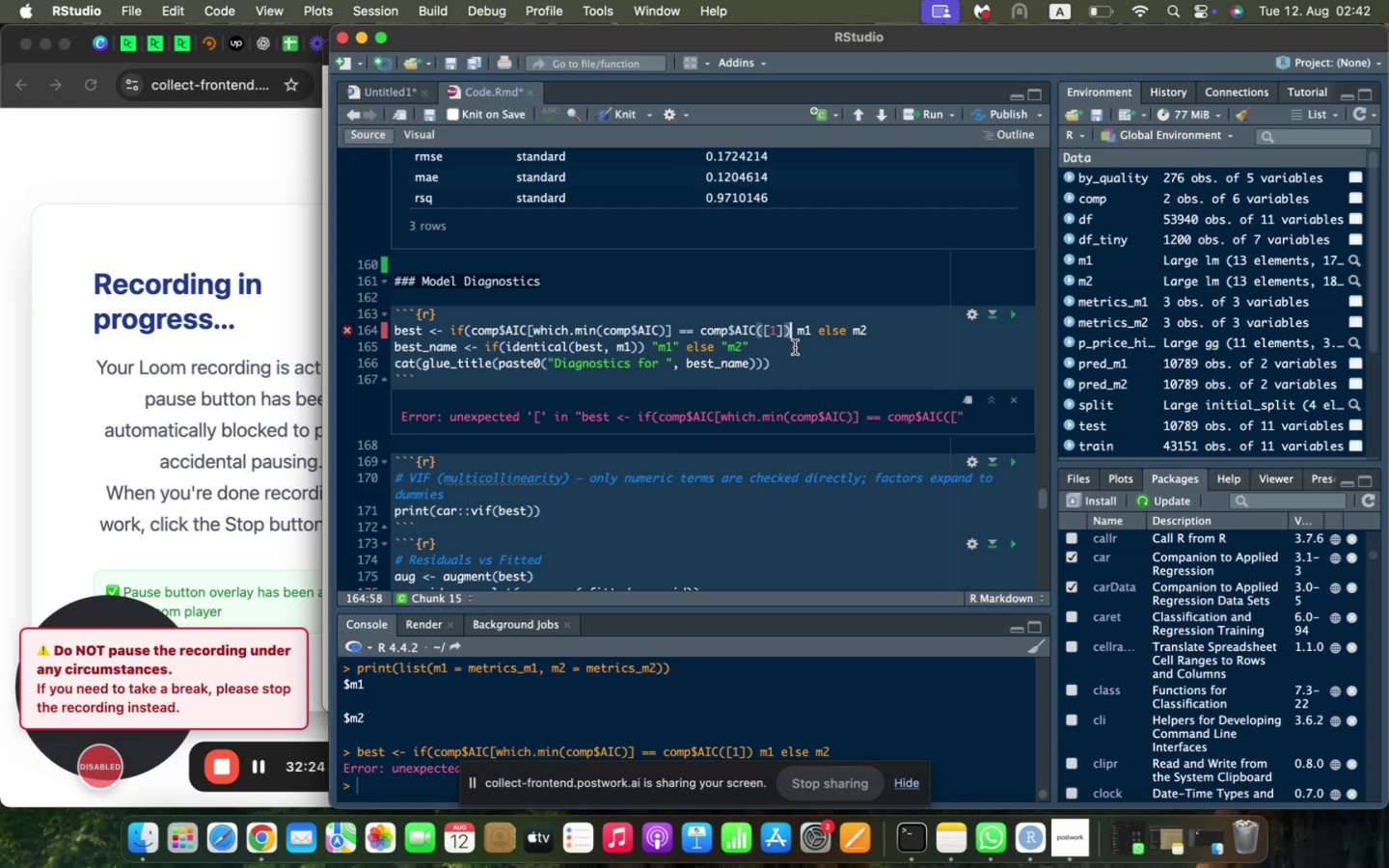 
key(Shift+0)
 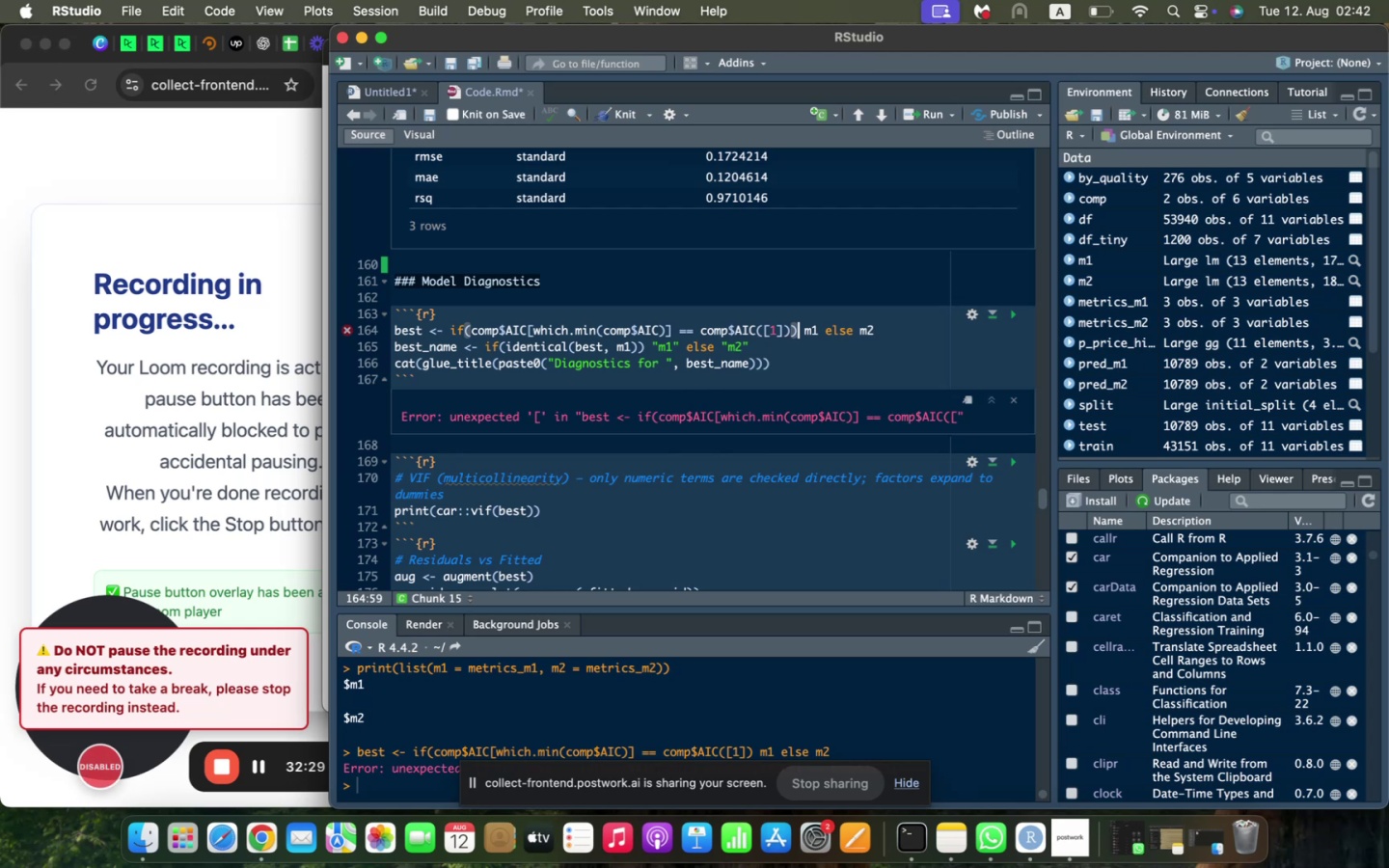 
wait(5.05)
 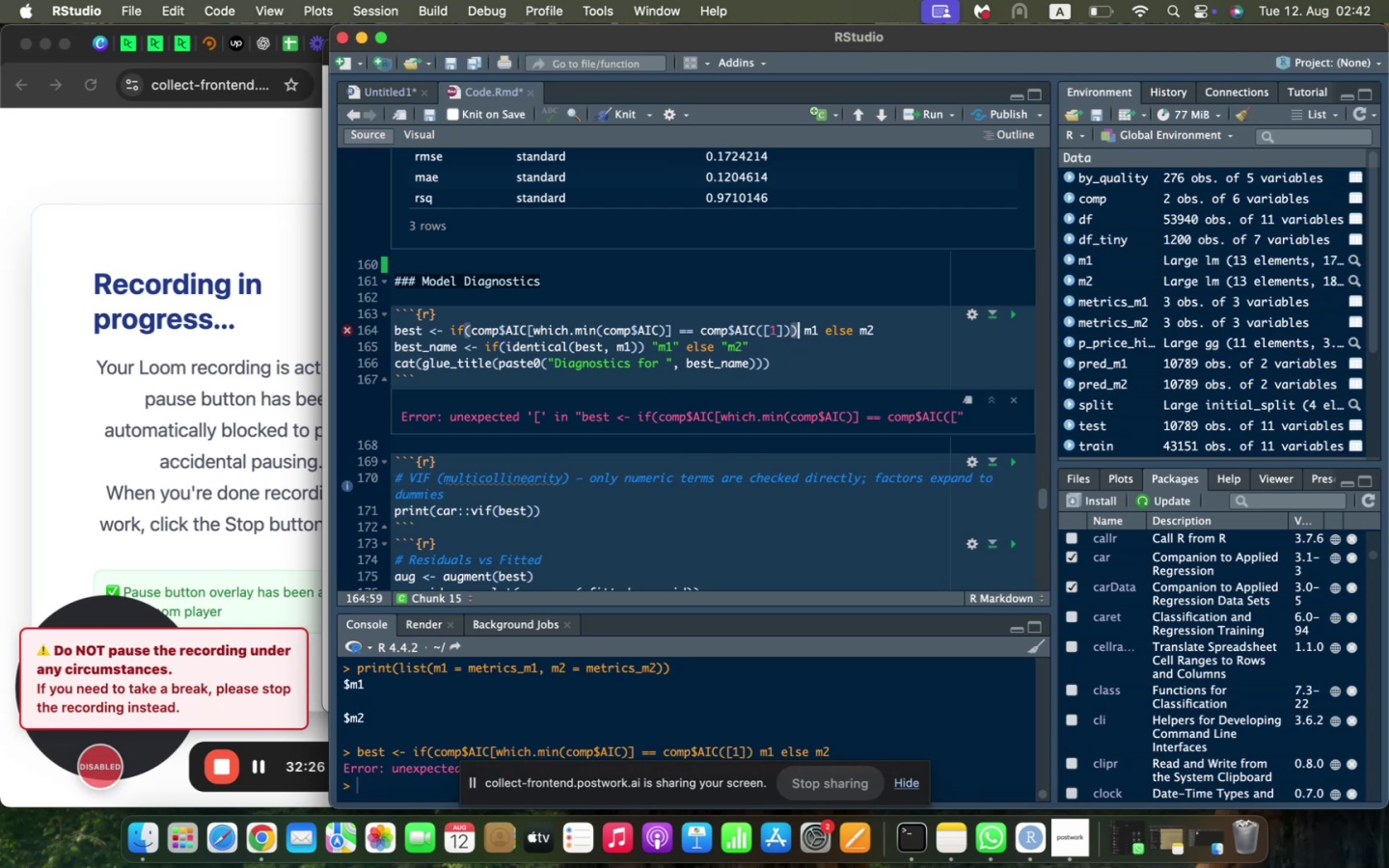 
left_click([1011, 314])
 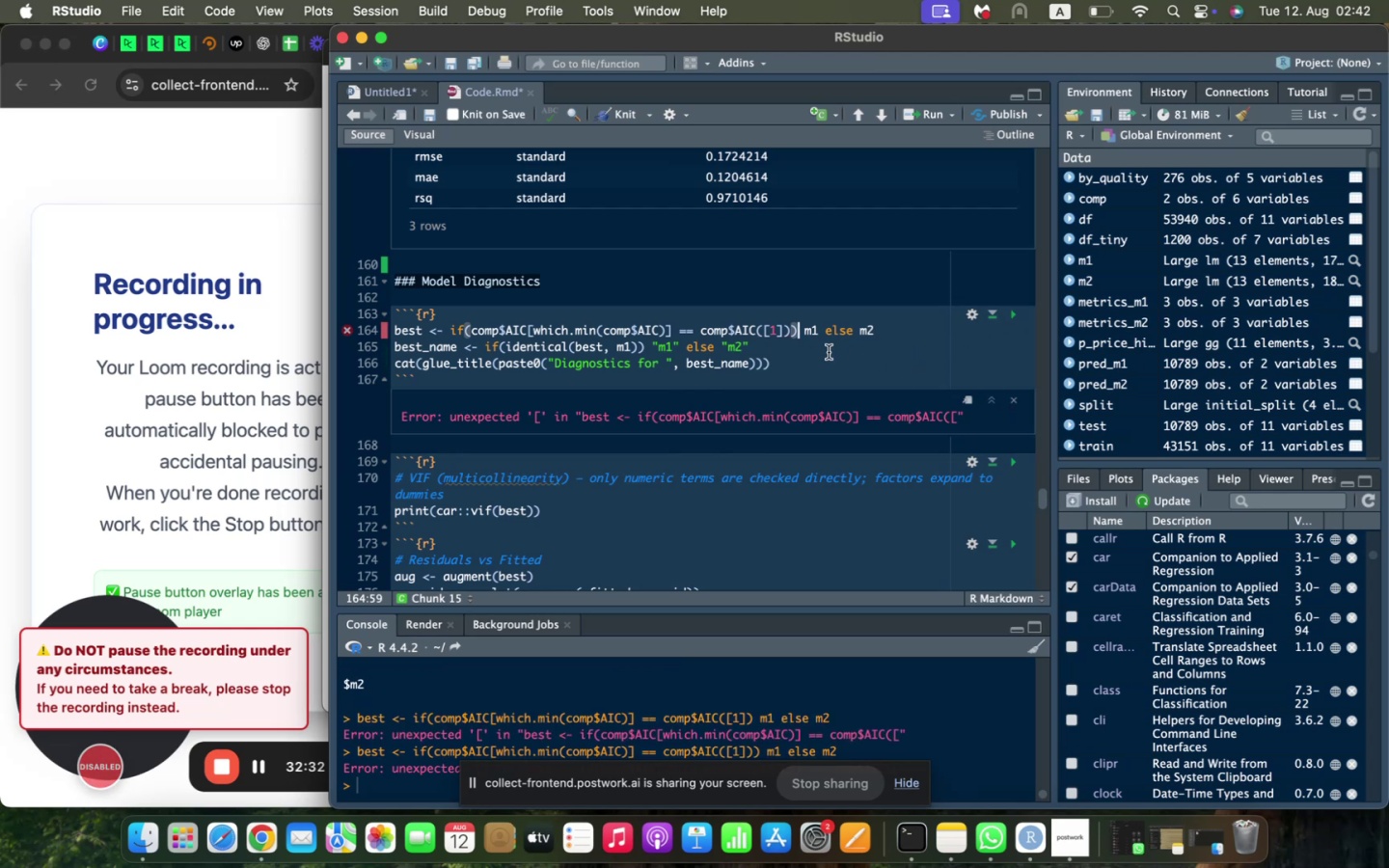 
key(Backspace)
 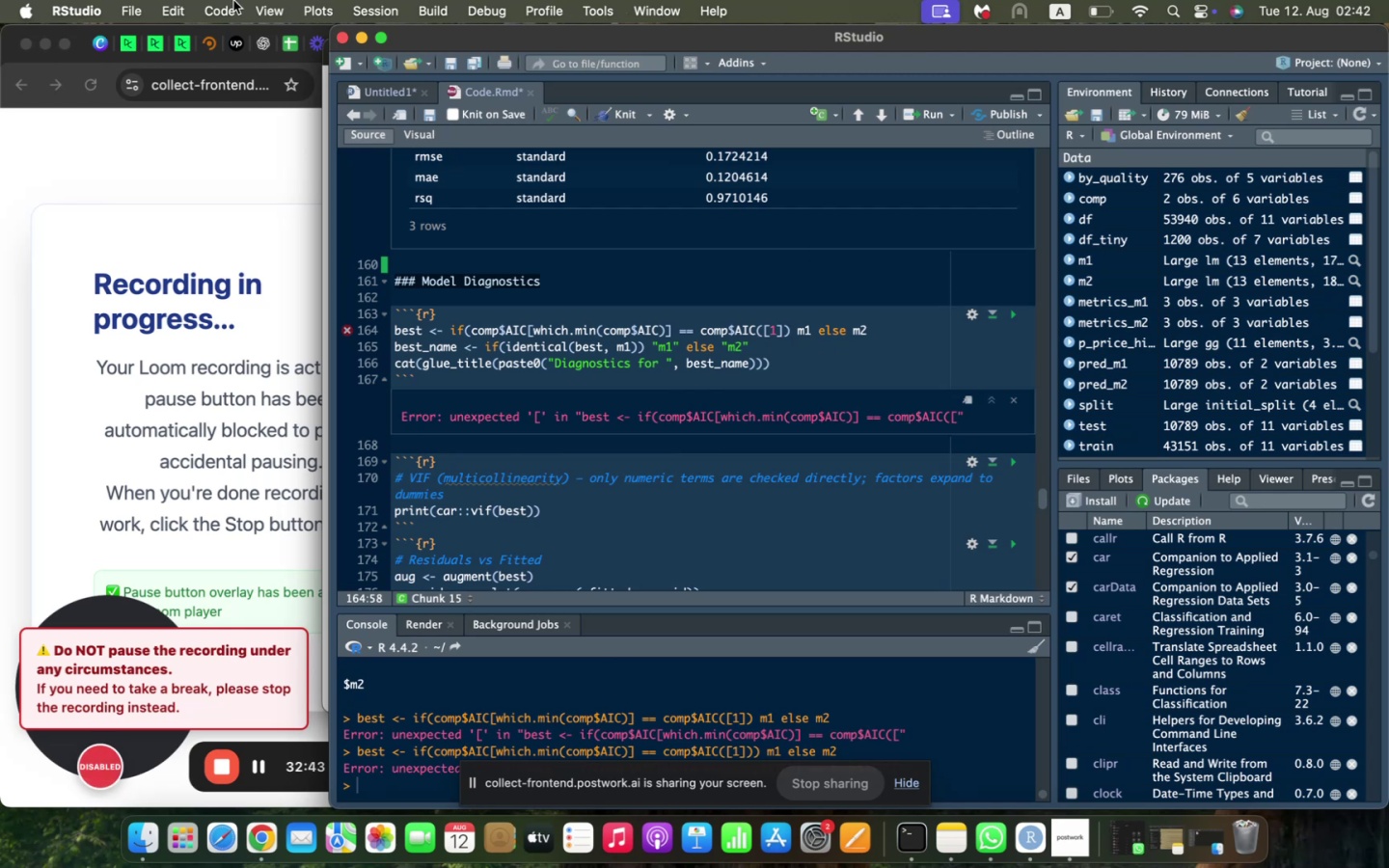 
wait(15.11)
 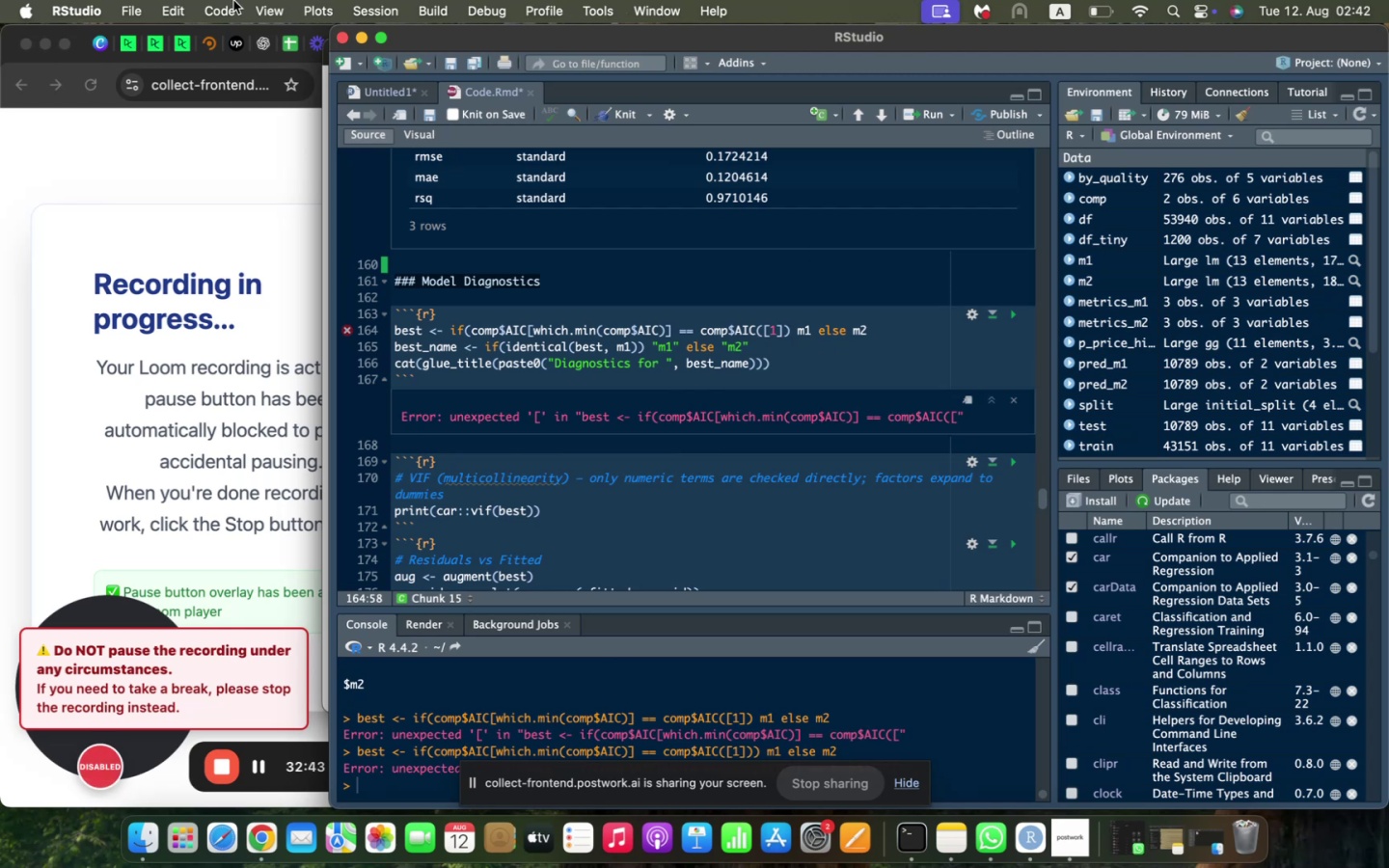 
left_click([138, 93])
 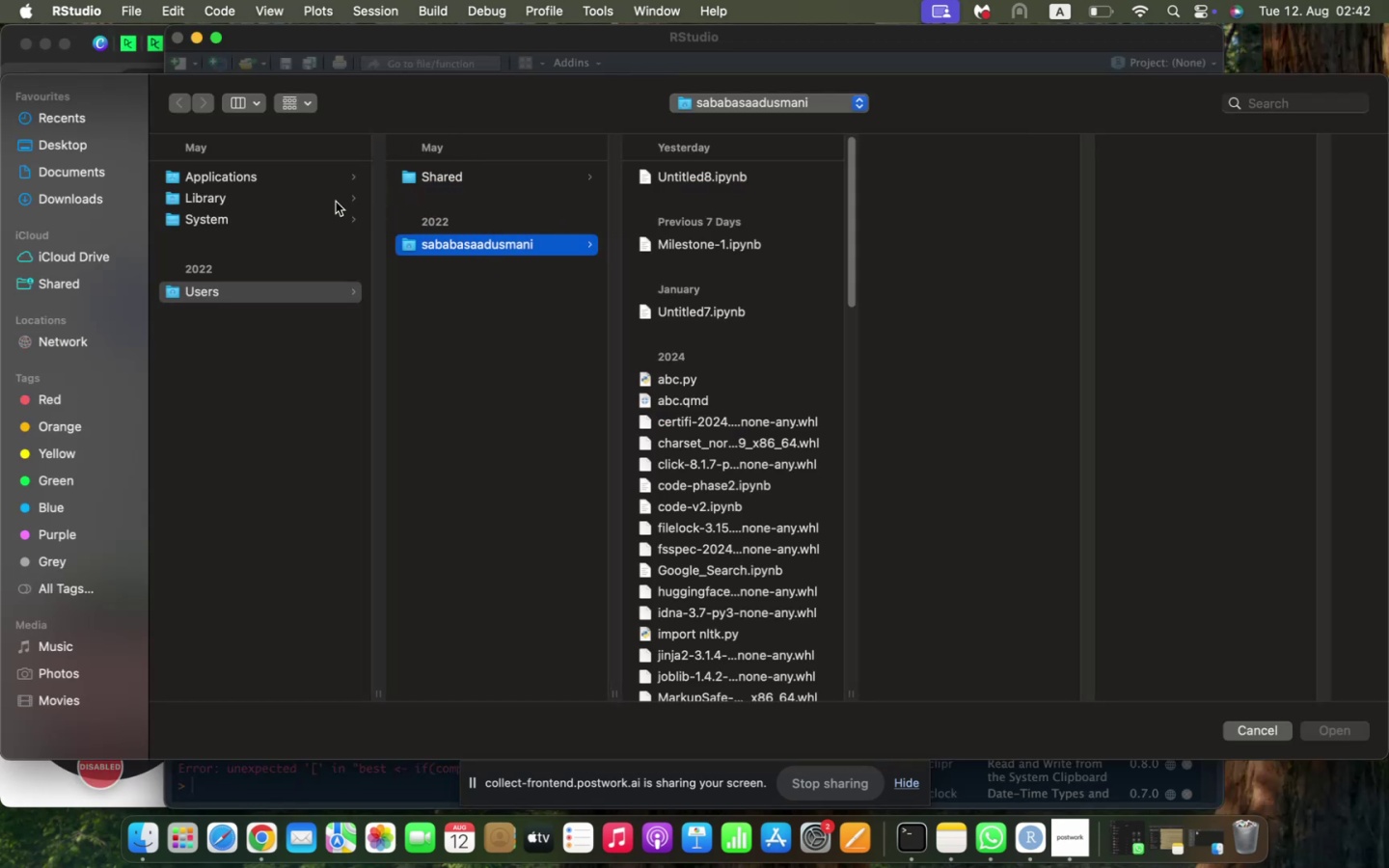 
wait(5.23)
 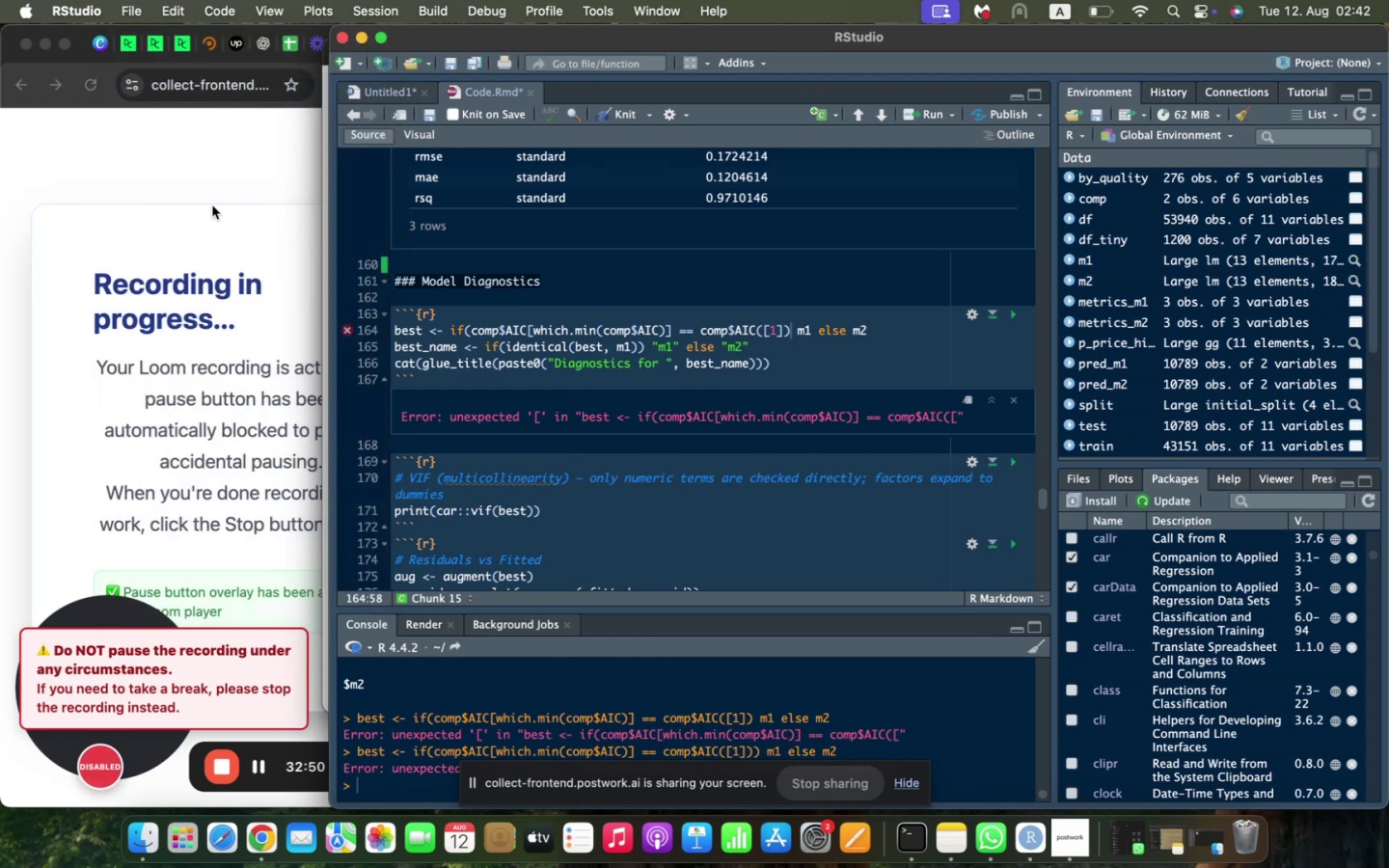 
left_click([80, 145])
 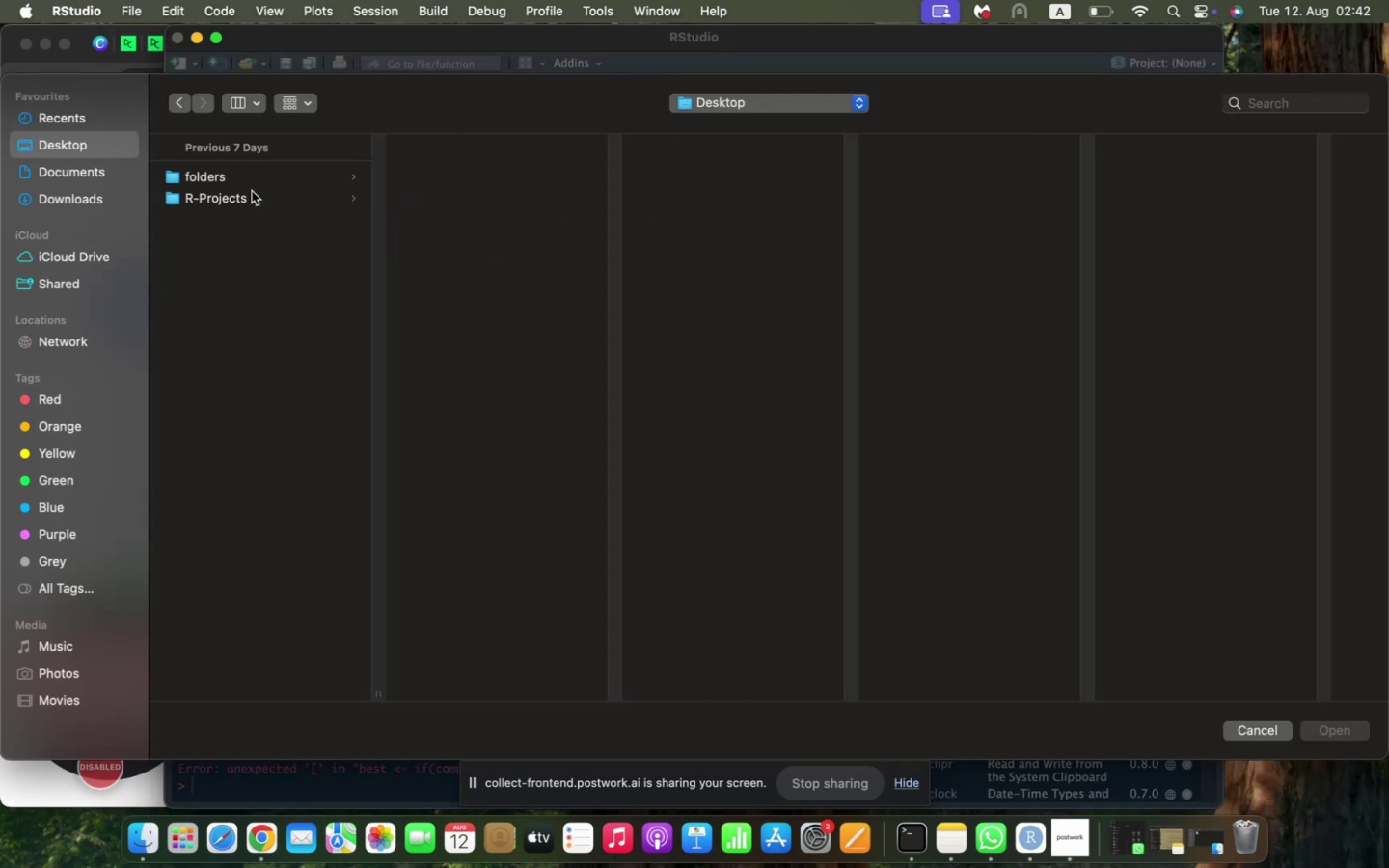 
left_click([253, 194])
 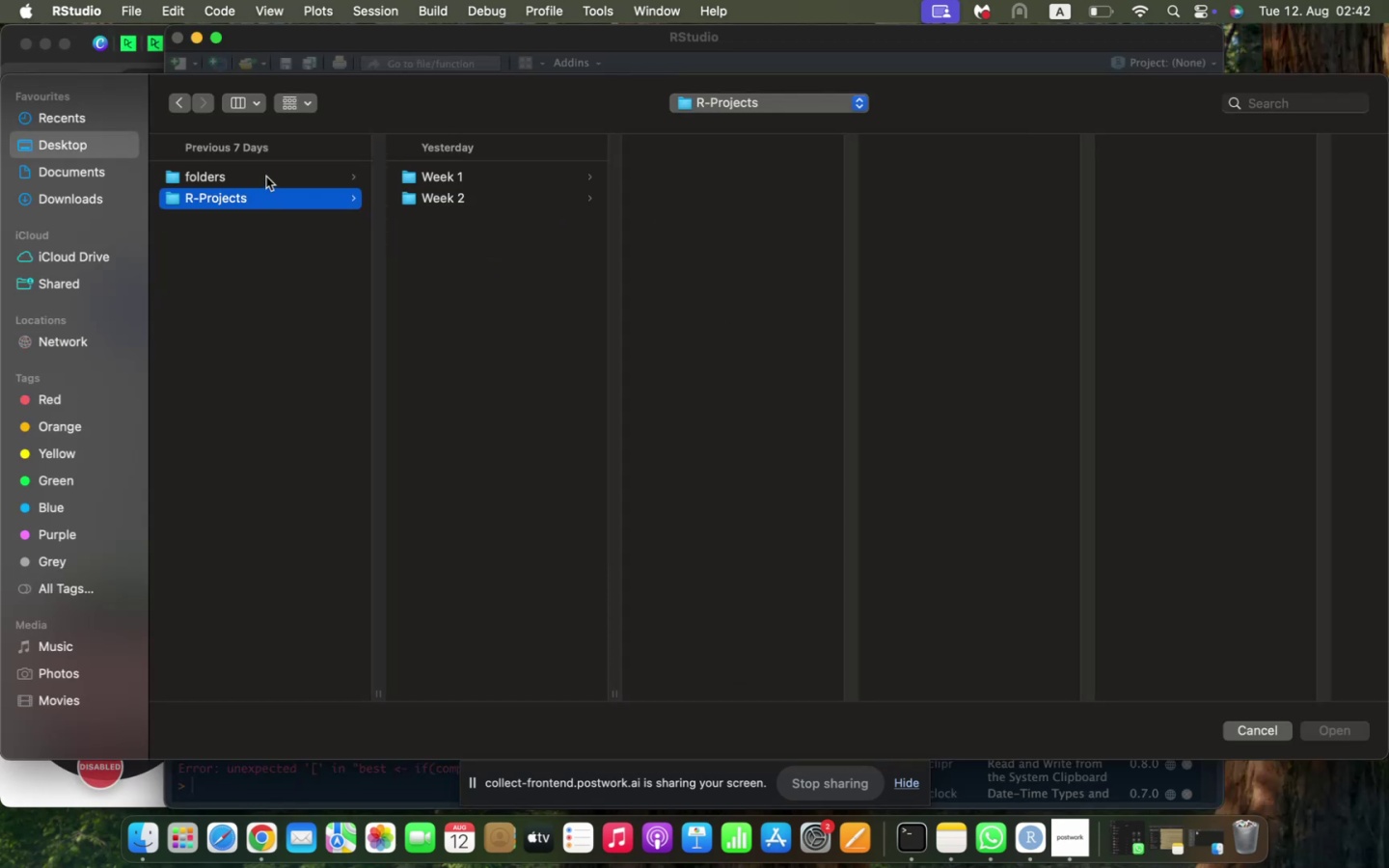 
left_click([267, 175])
 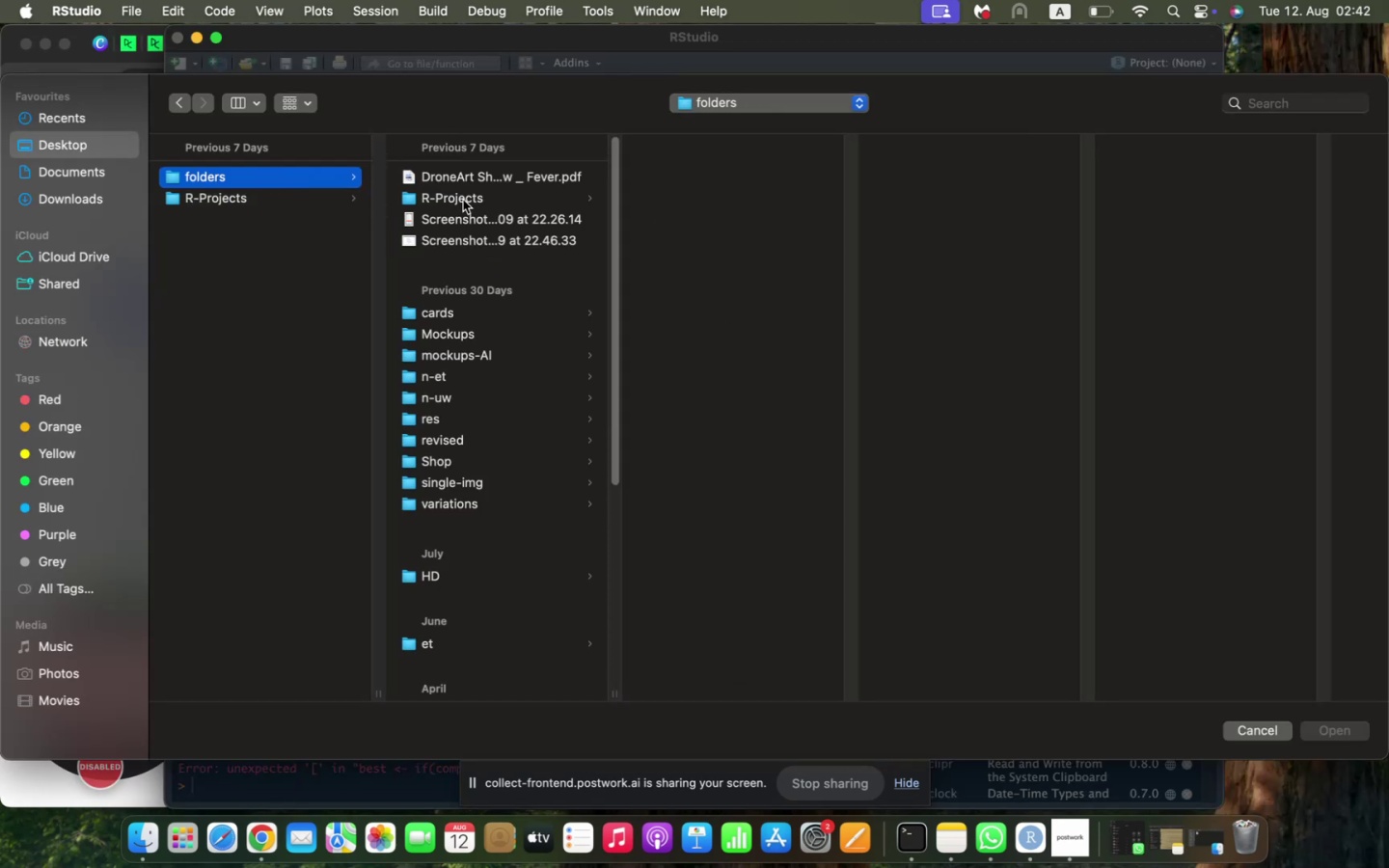 
left_click([463, 196])
 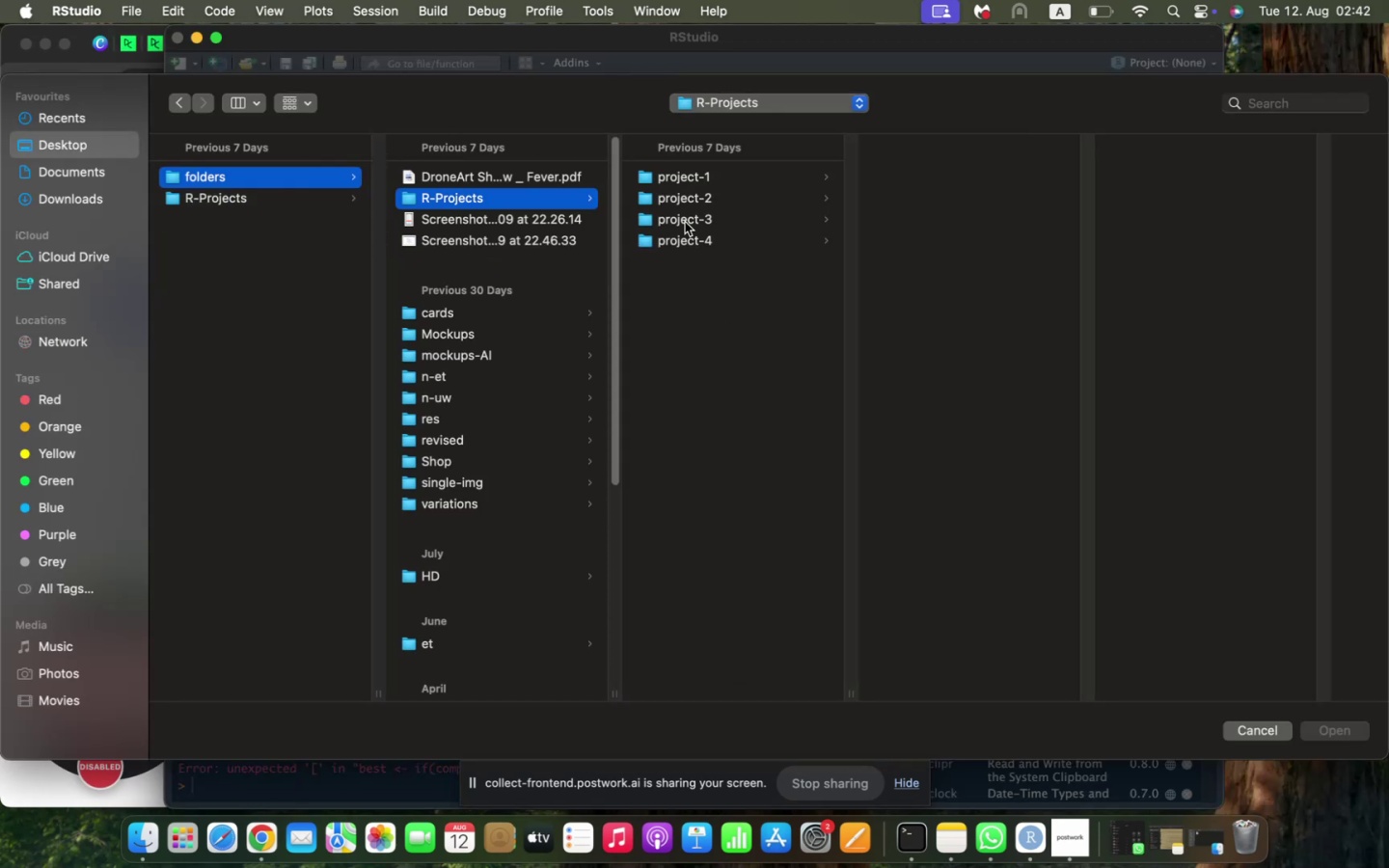 
left_click([692, 235])
 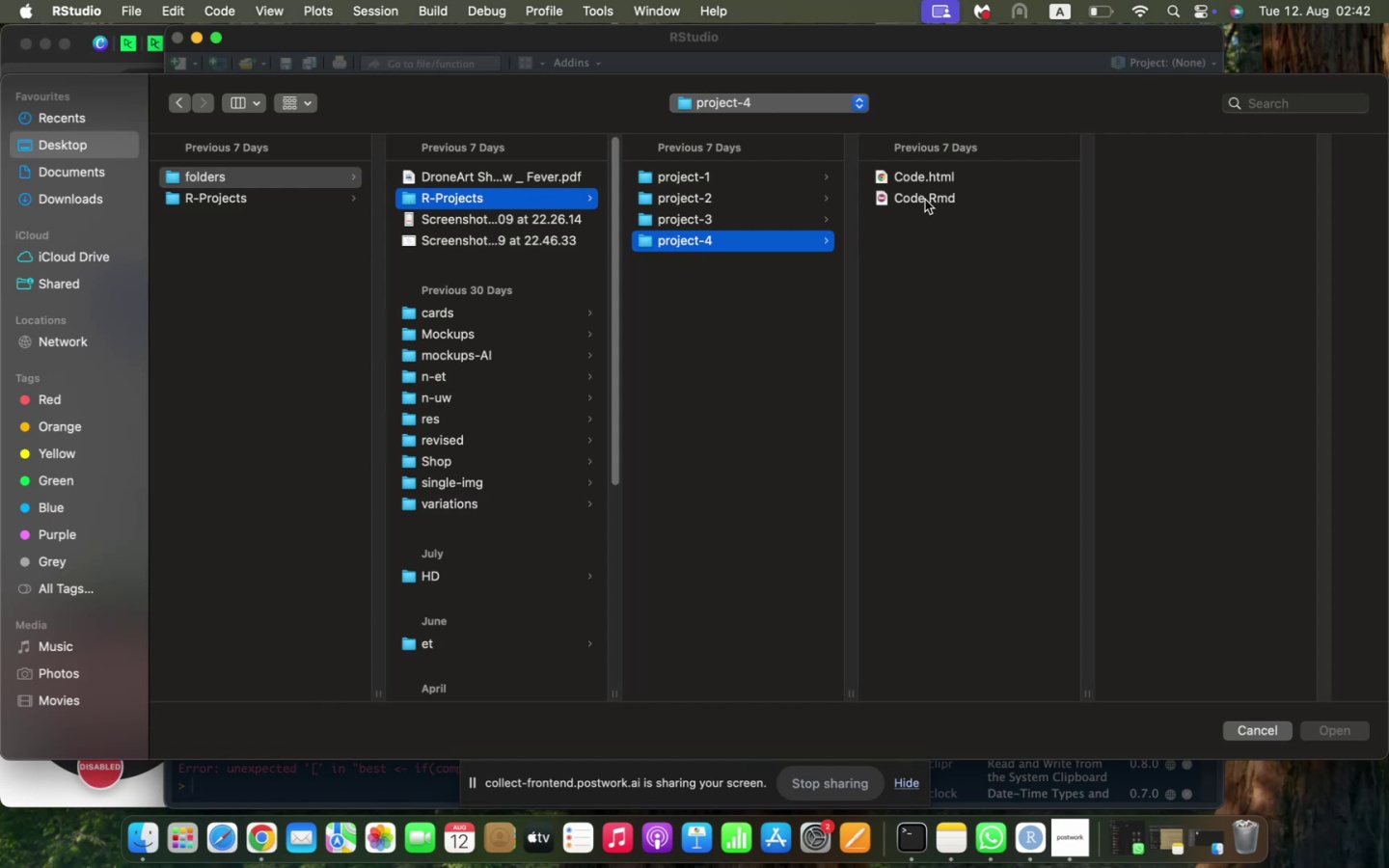 
double_click([927, 193])
 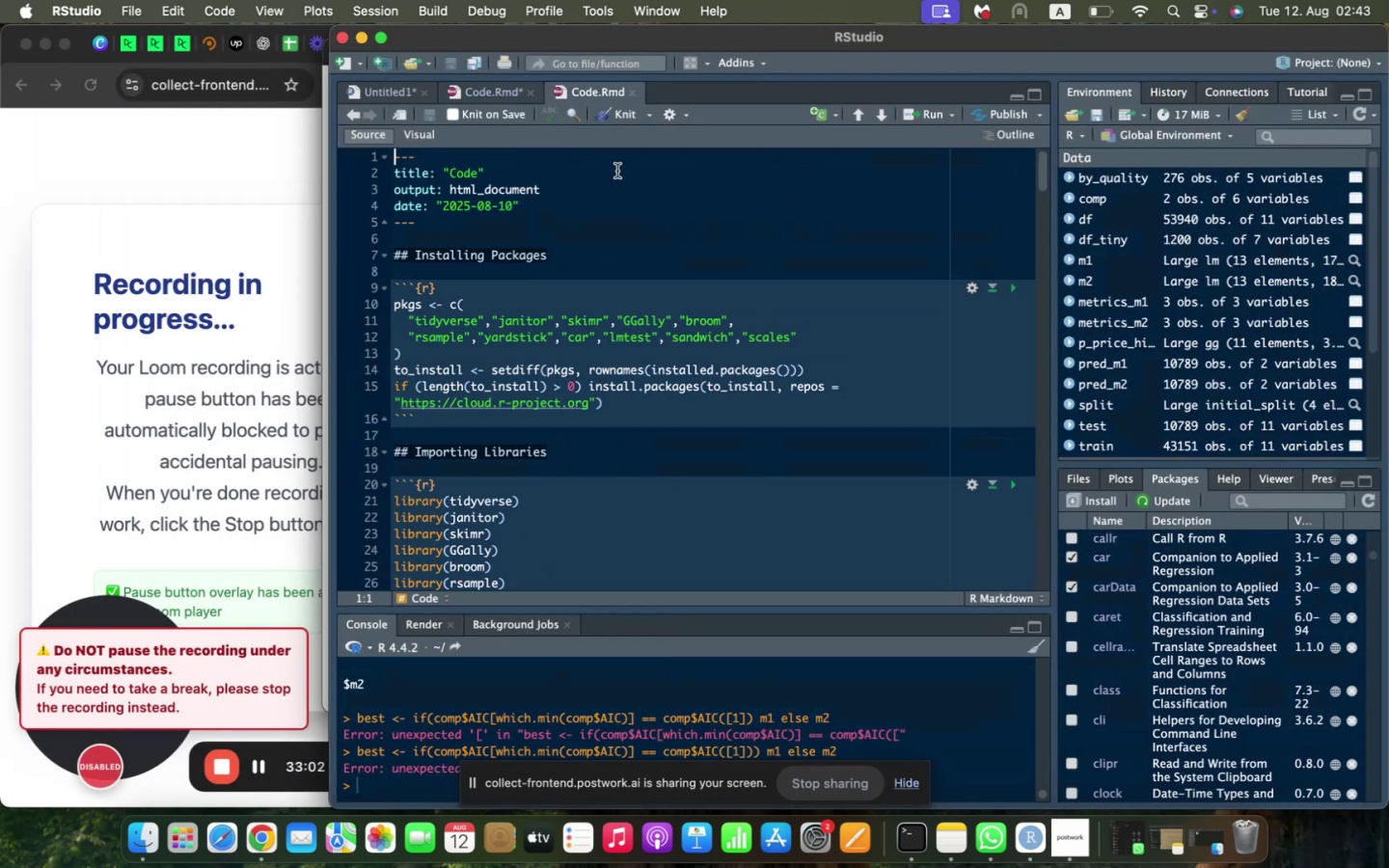 
scroll: coordinate [637, 334], scroll_direction: down, amount: 64.0
 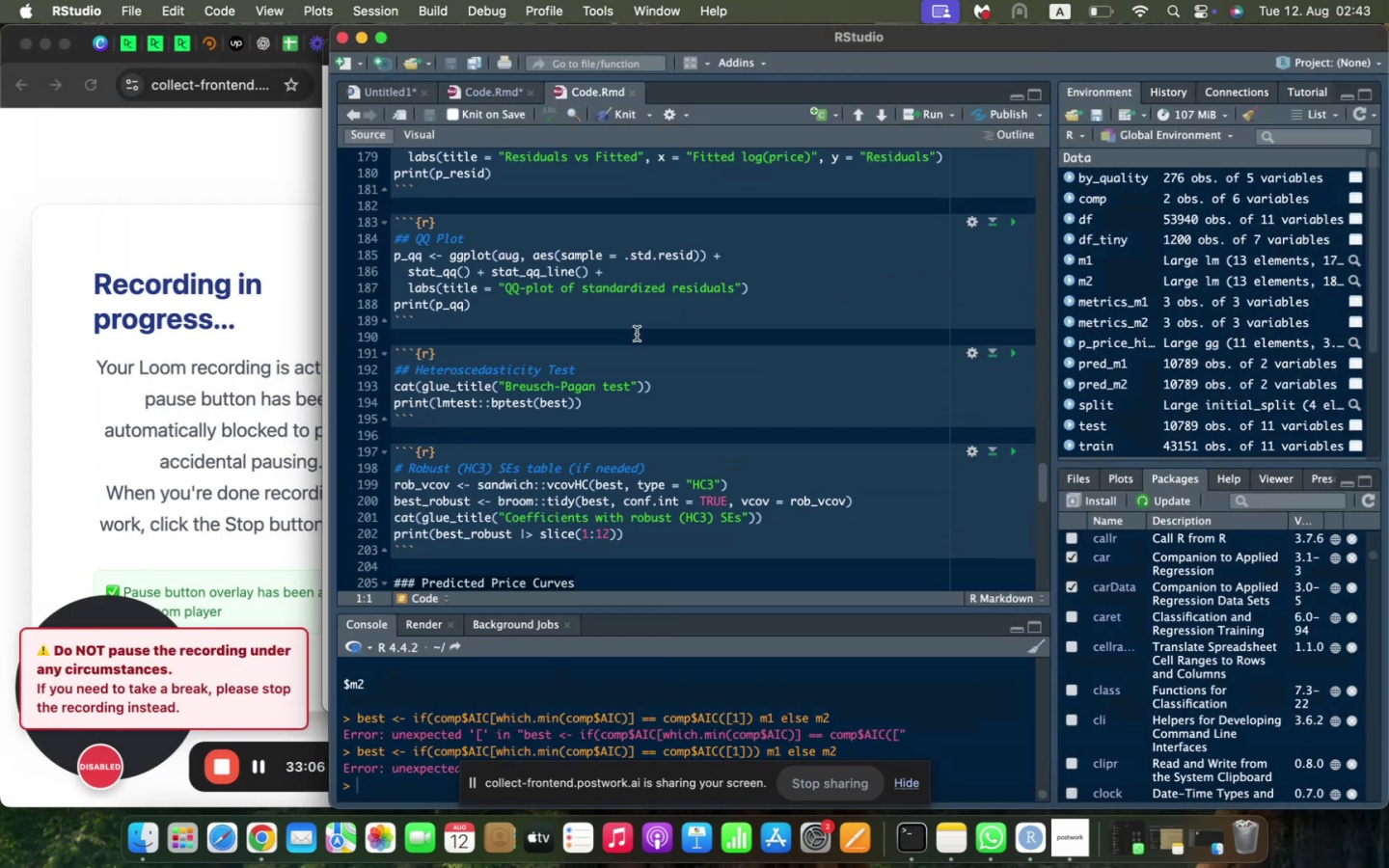 
scroll: coordinate [637, 334], scroll_direction: up, amount: 5.0
 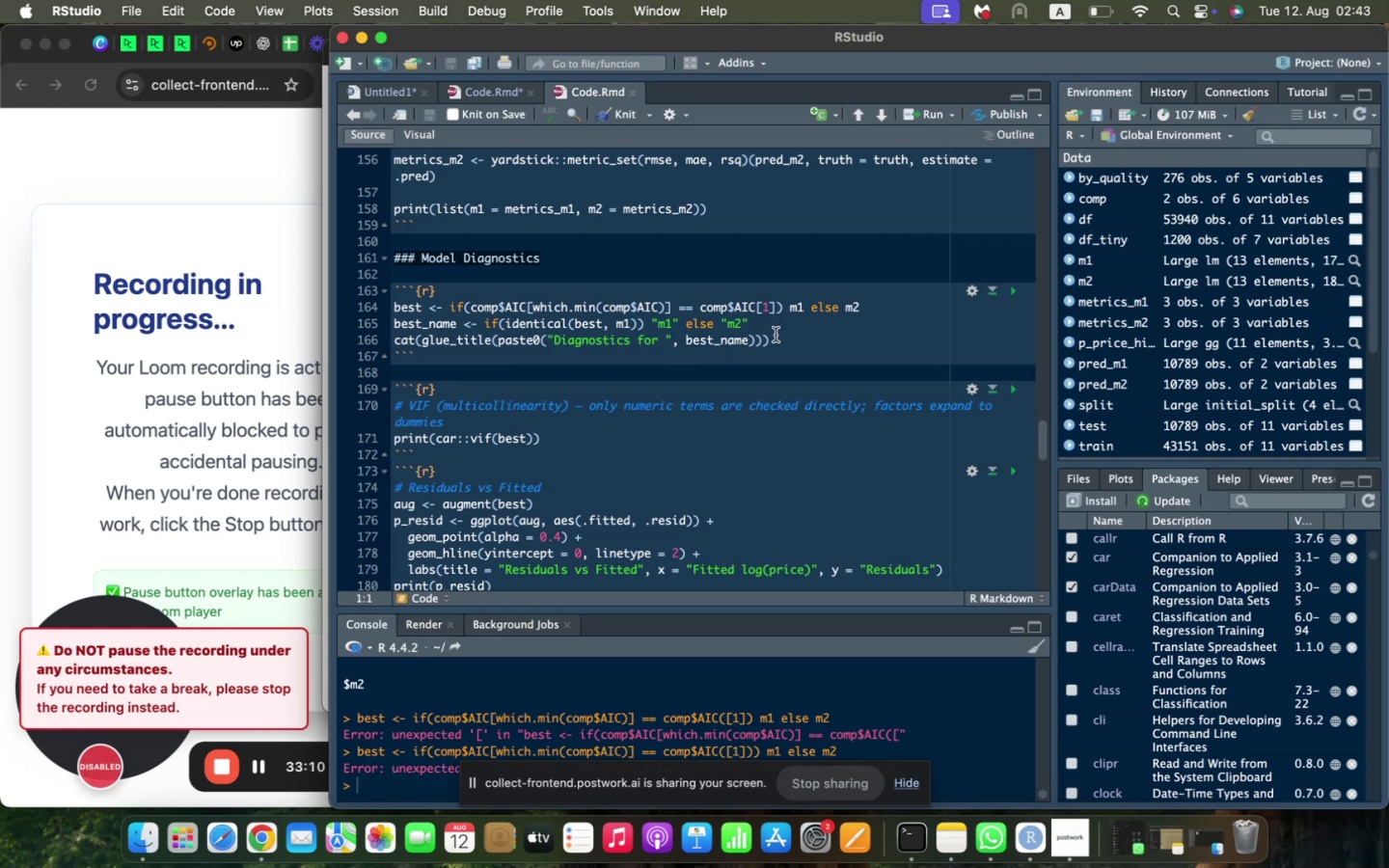 
left_click_drag(start_coordinate=[787, 339], to_coordinate=[379, 307])
 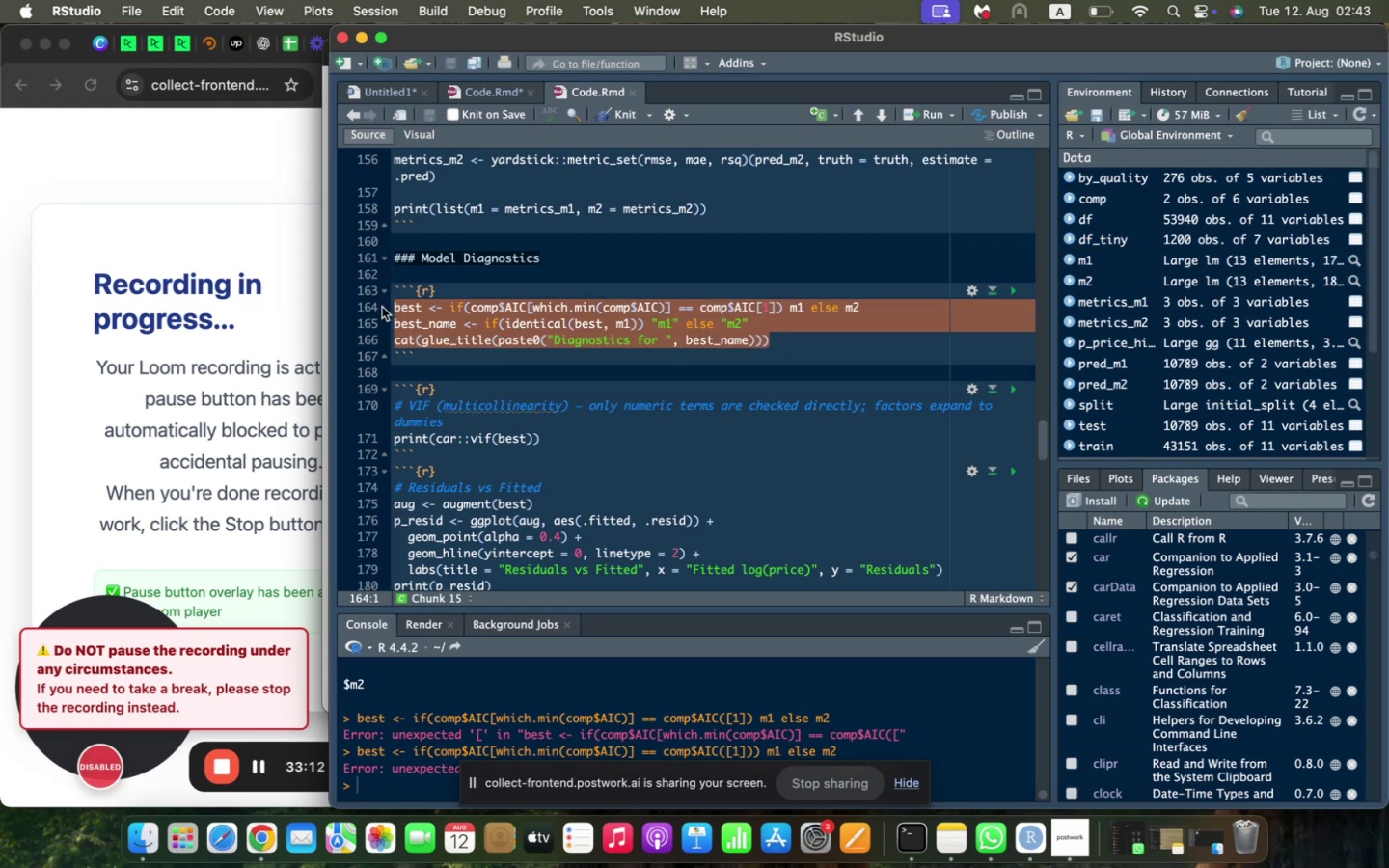 
key(Meta+CommandLeft)
 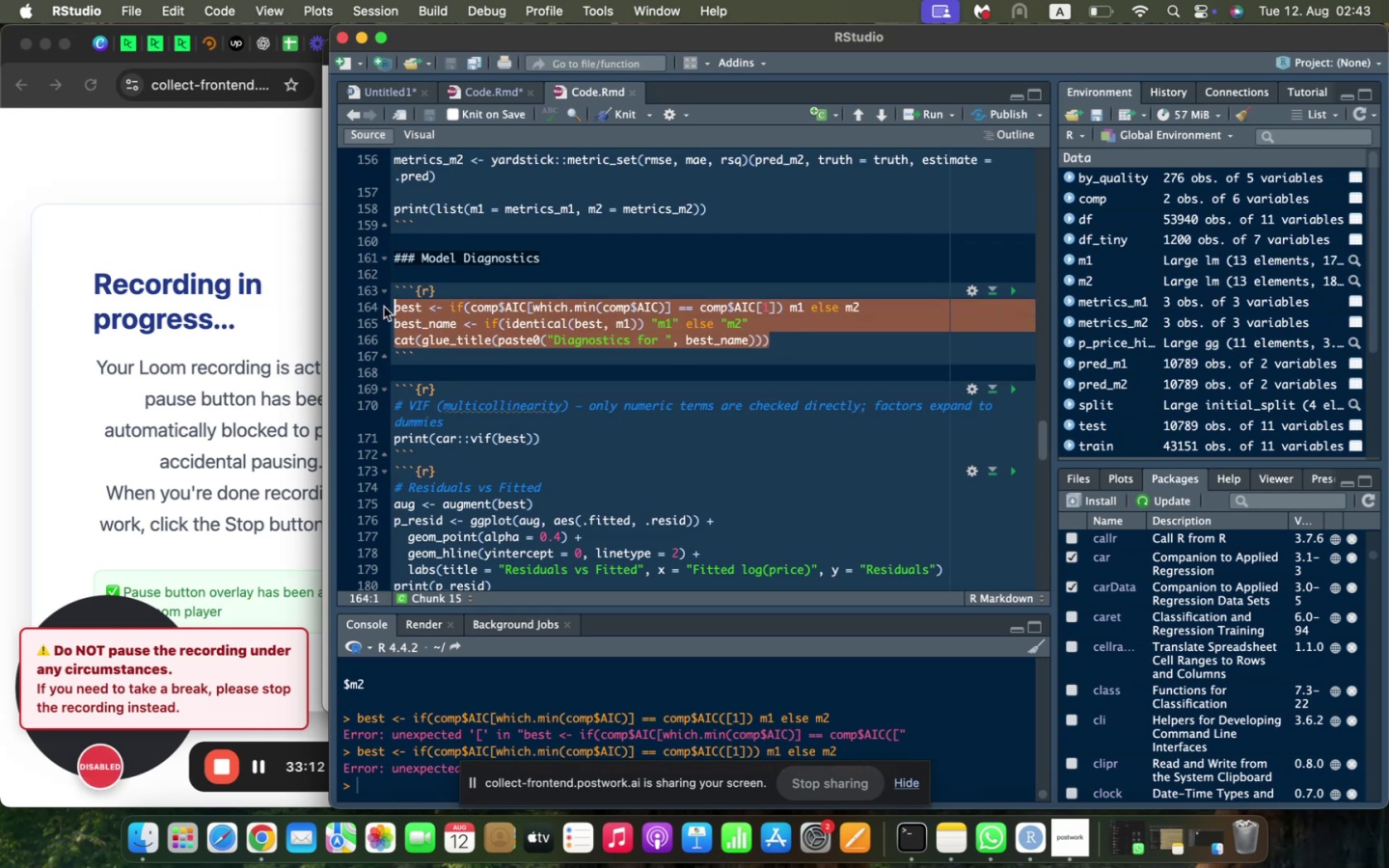 
key(Meta+C)
 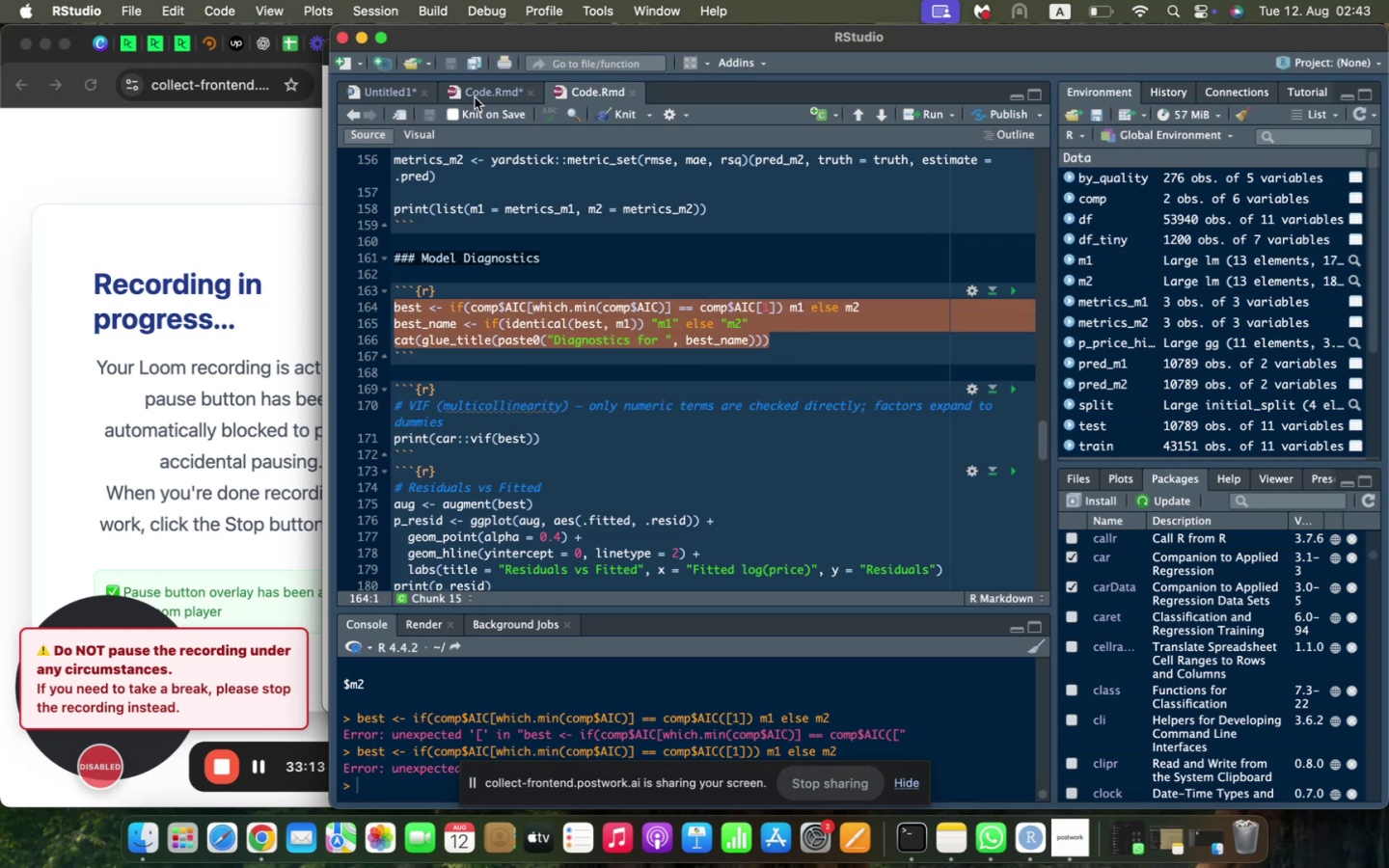 
left_click([477, 90])
 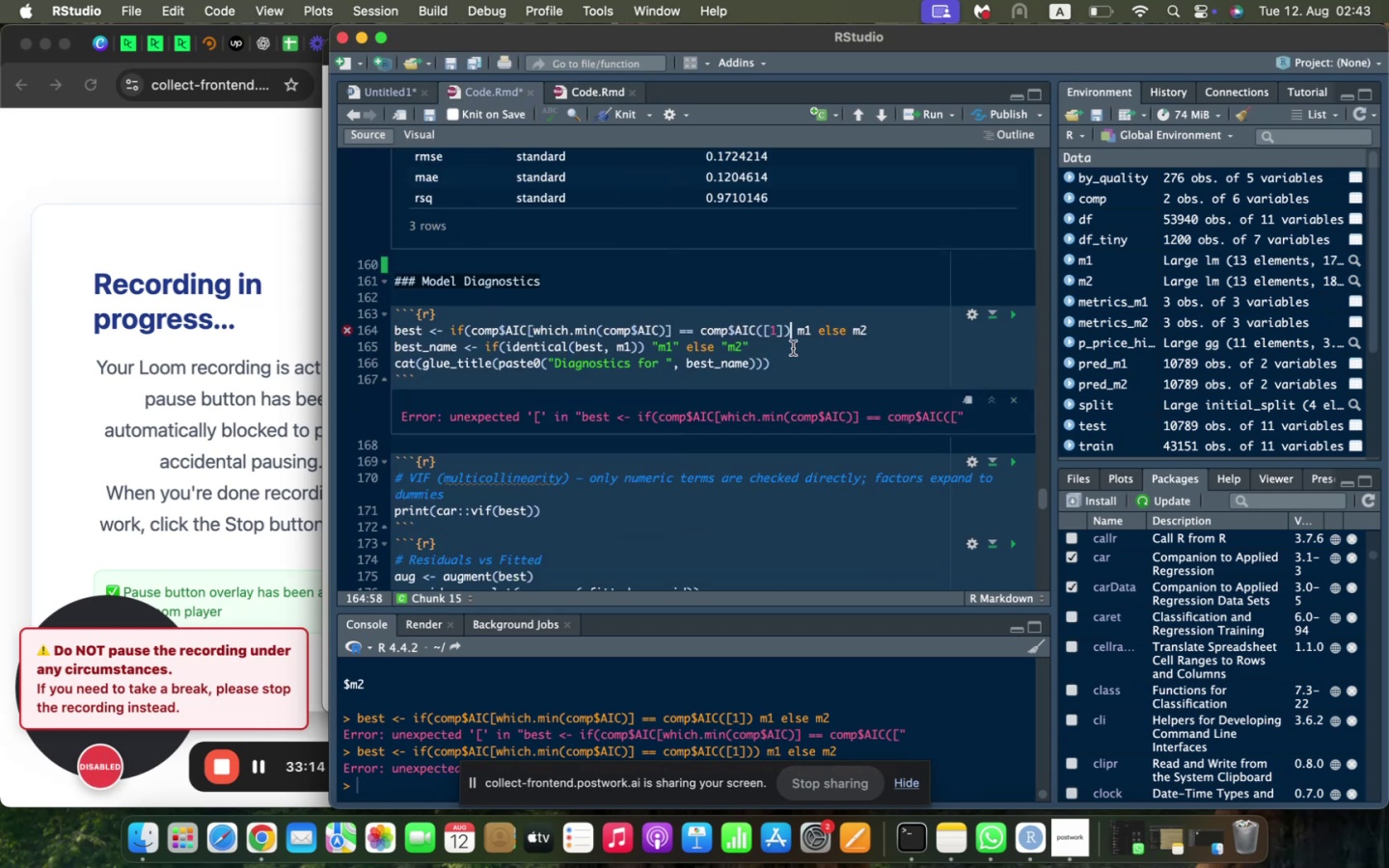 
left_click_drag(start_coordinate=[787, 367], to_coordinate=[374, 337])
 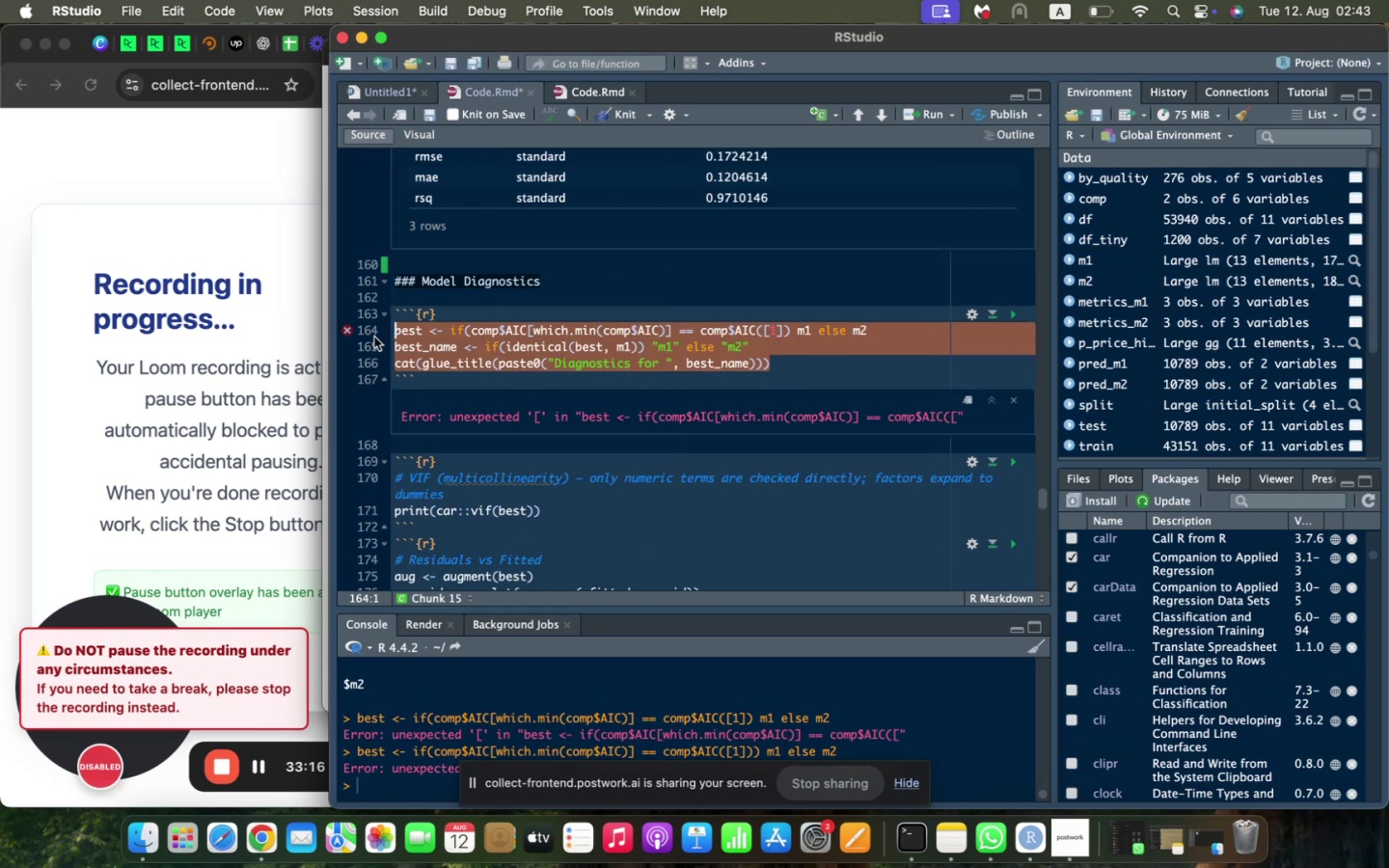 
key(Meta+V)
 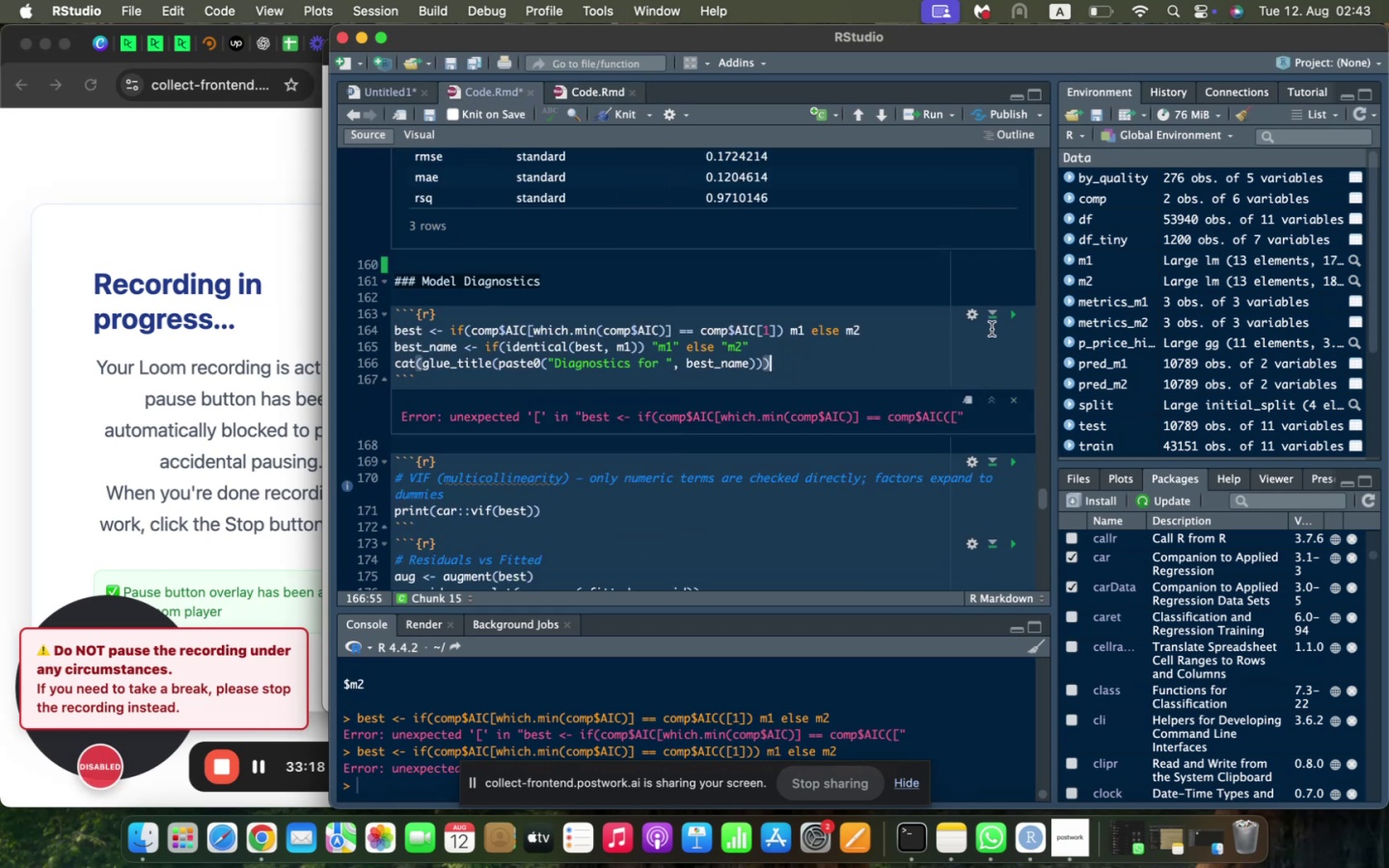 
left_click([1009, 317])
 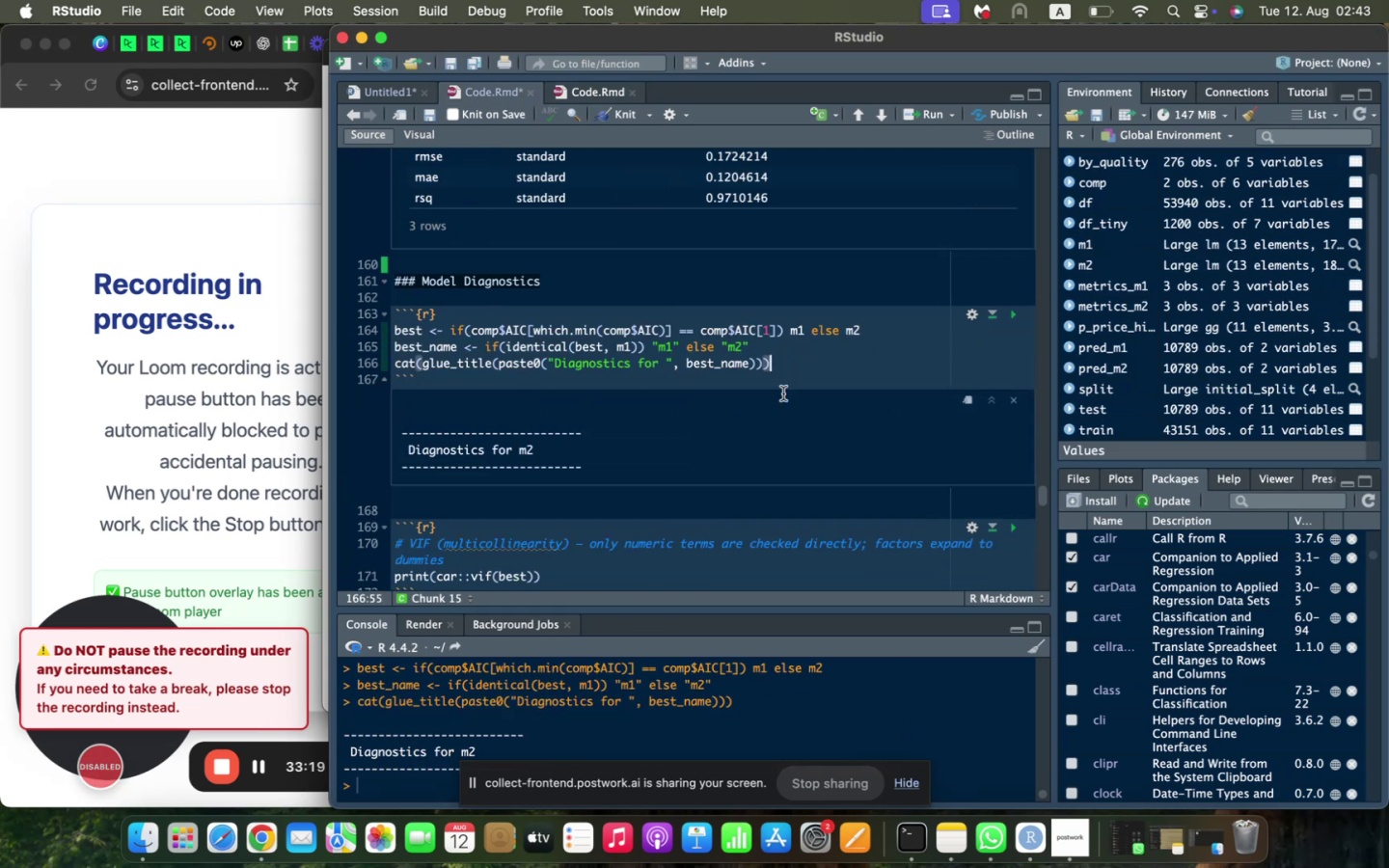 
scroll: coordinate [716, 413], scroll_direction: down, amount: 4.0
 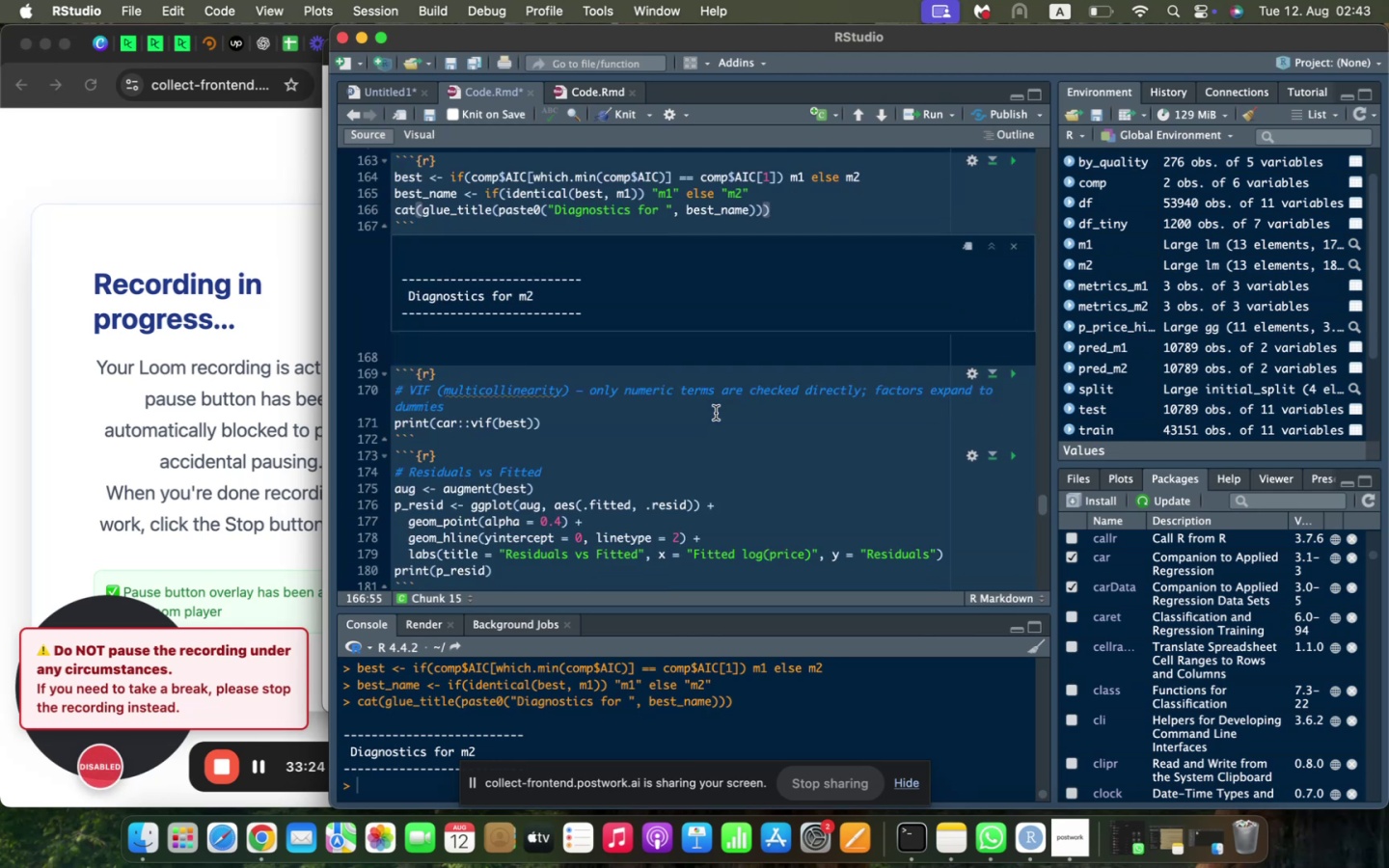 
wait(5.29)
 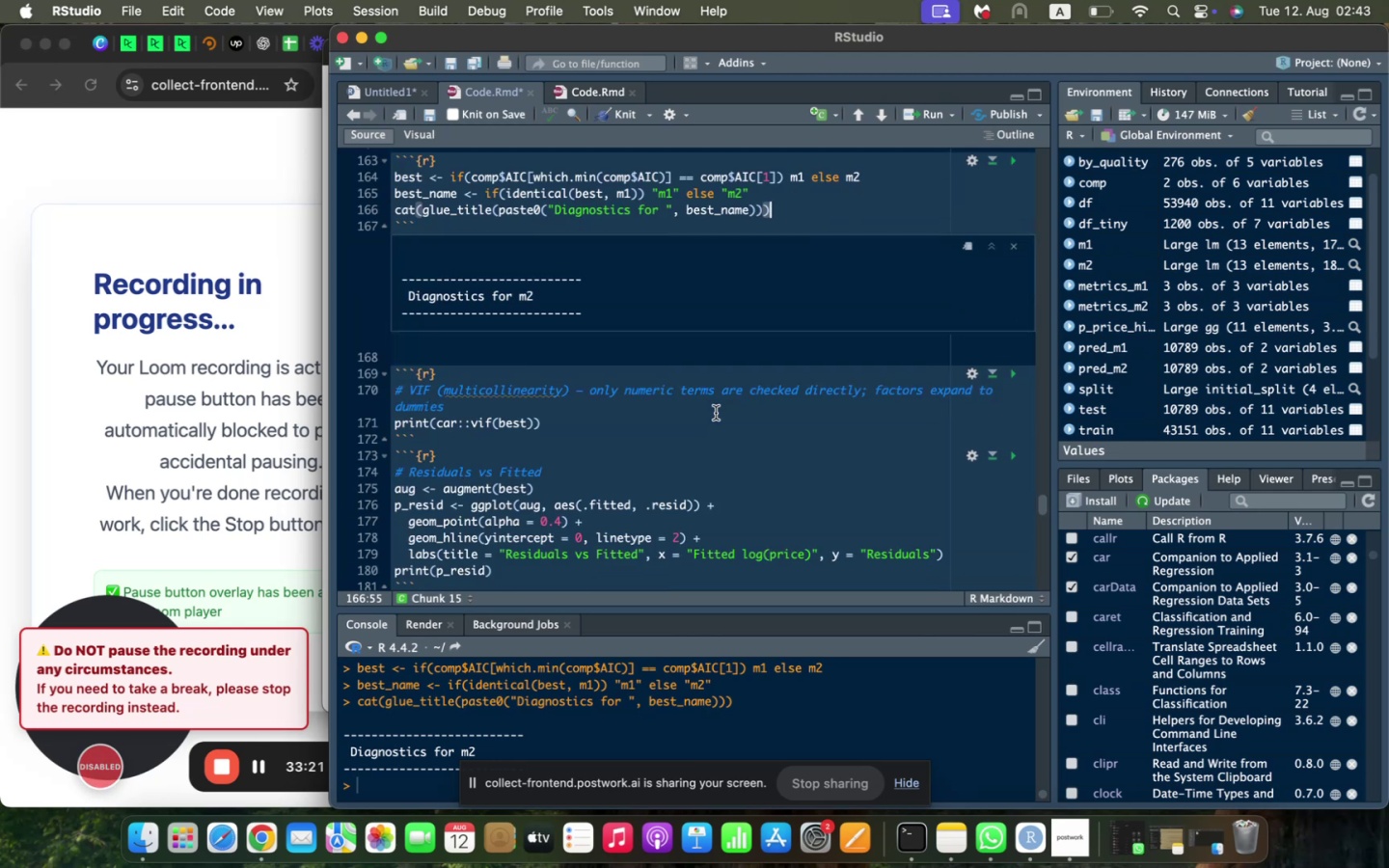 
scroll: coordinate [716, 413], scroll_direction: up, amount: 2.0
 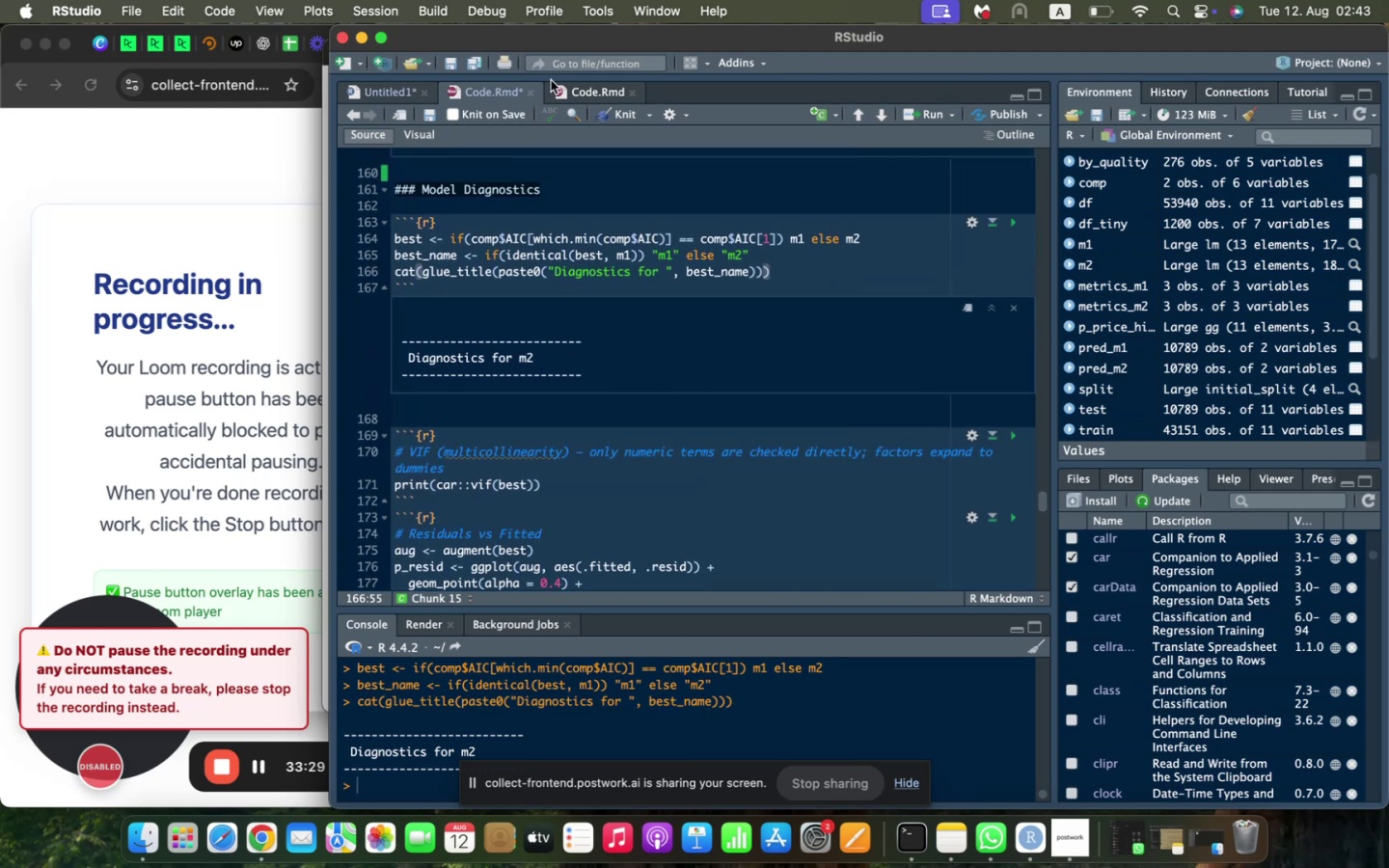 
left_click([574, 87])
 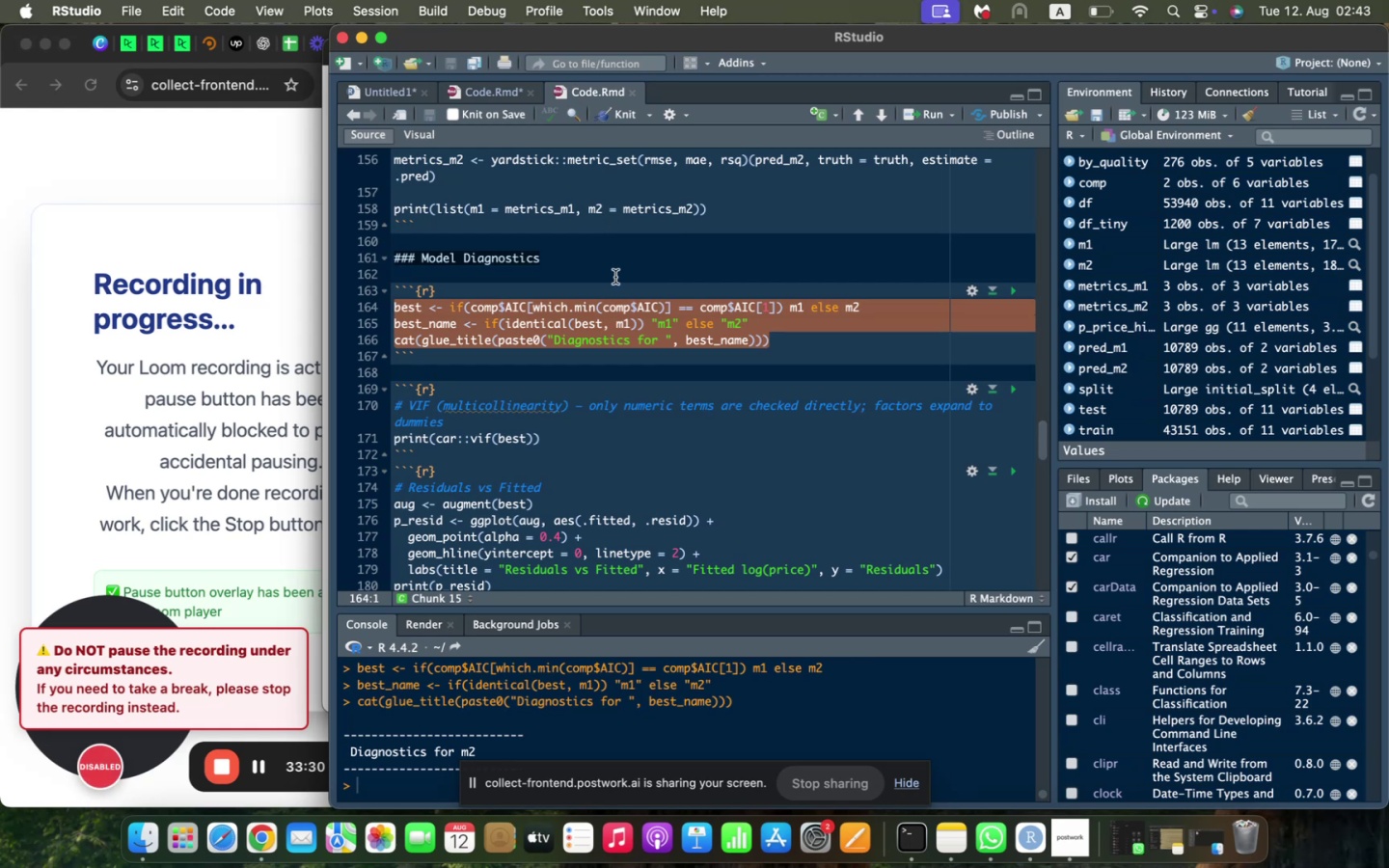 
left_click([617, 314])
 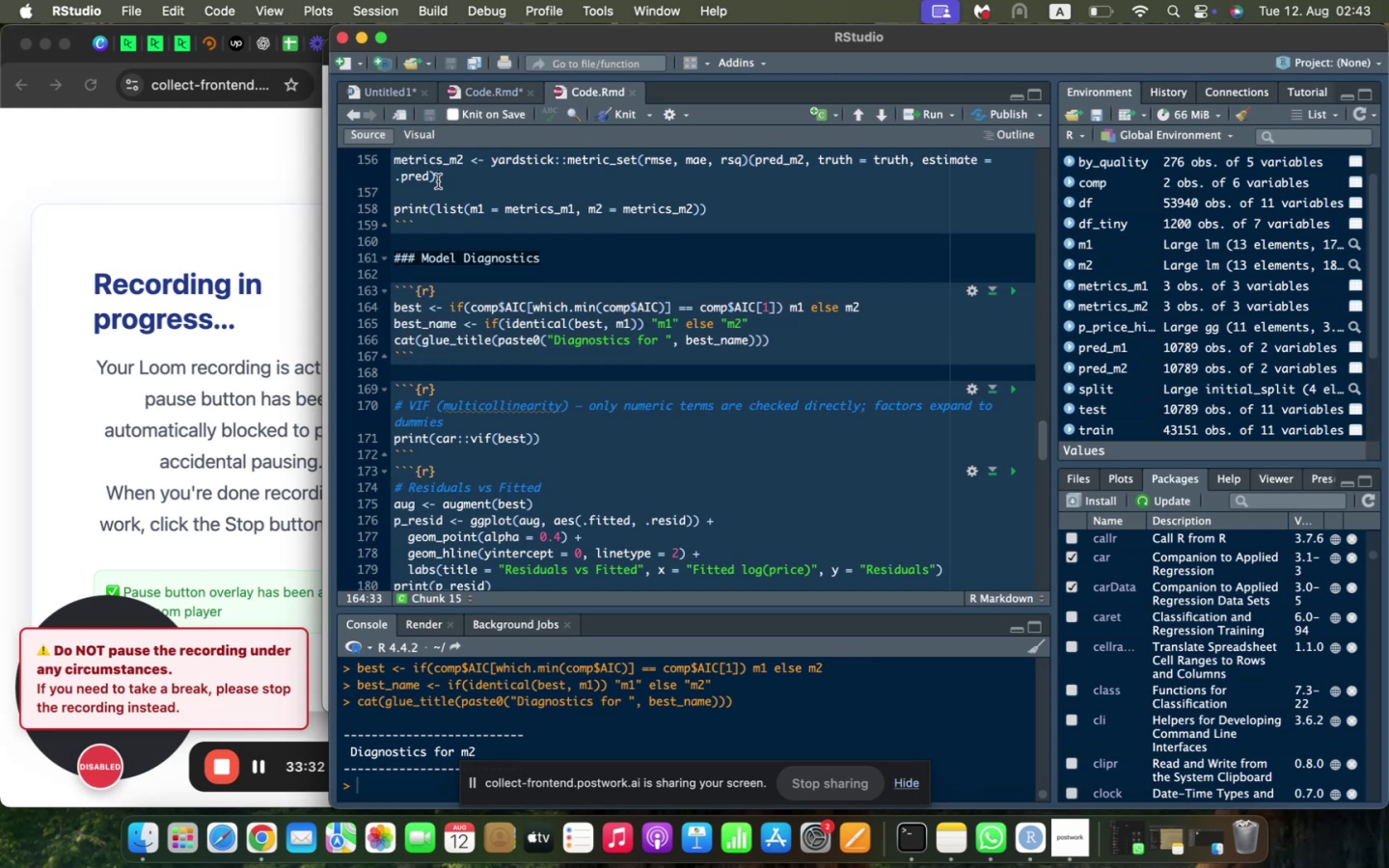 
left_click([490, 84])
 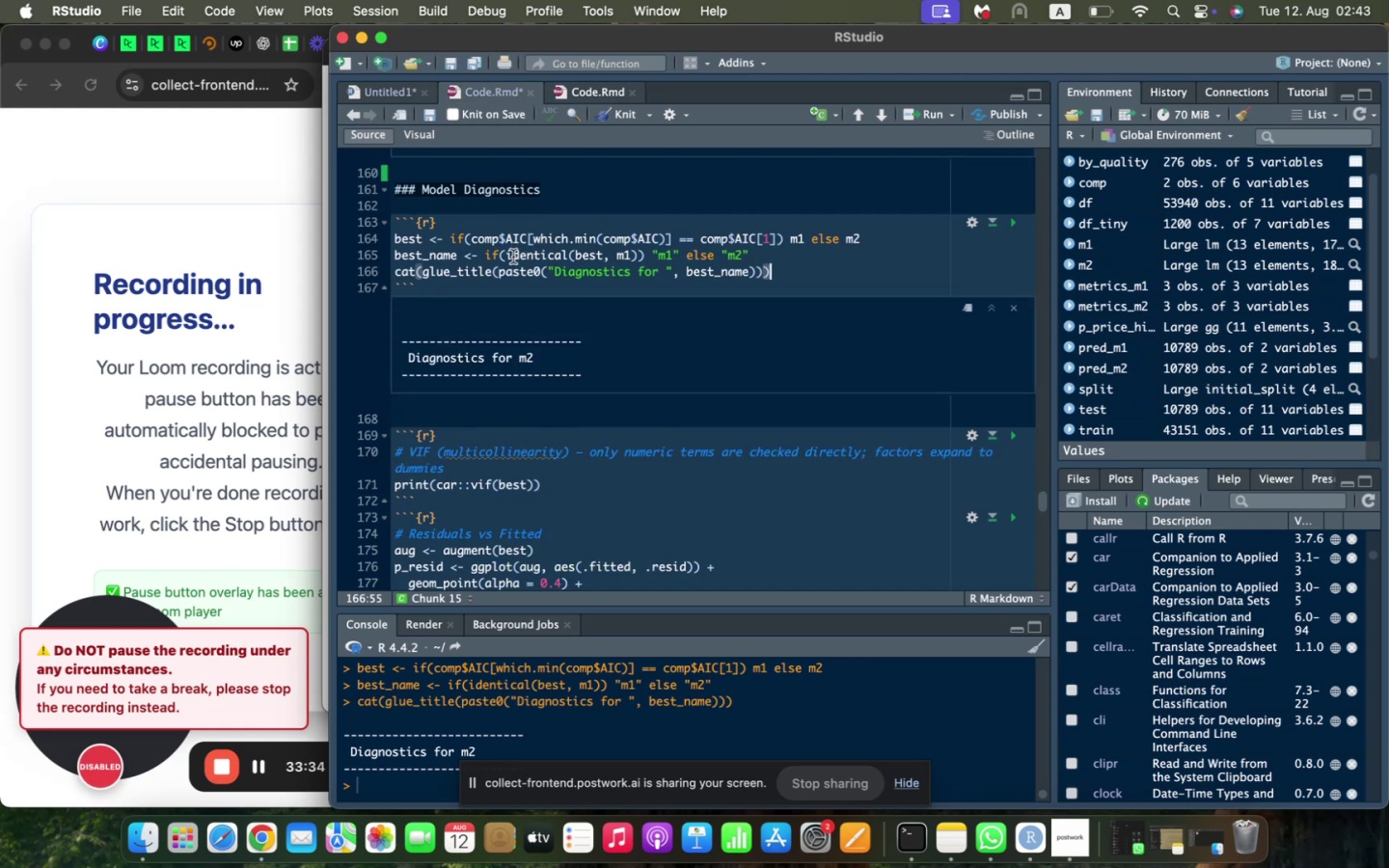 
scroll: coordinate [534, 321], scroll_direction: down, amount: 3.0
 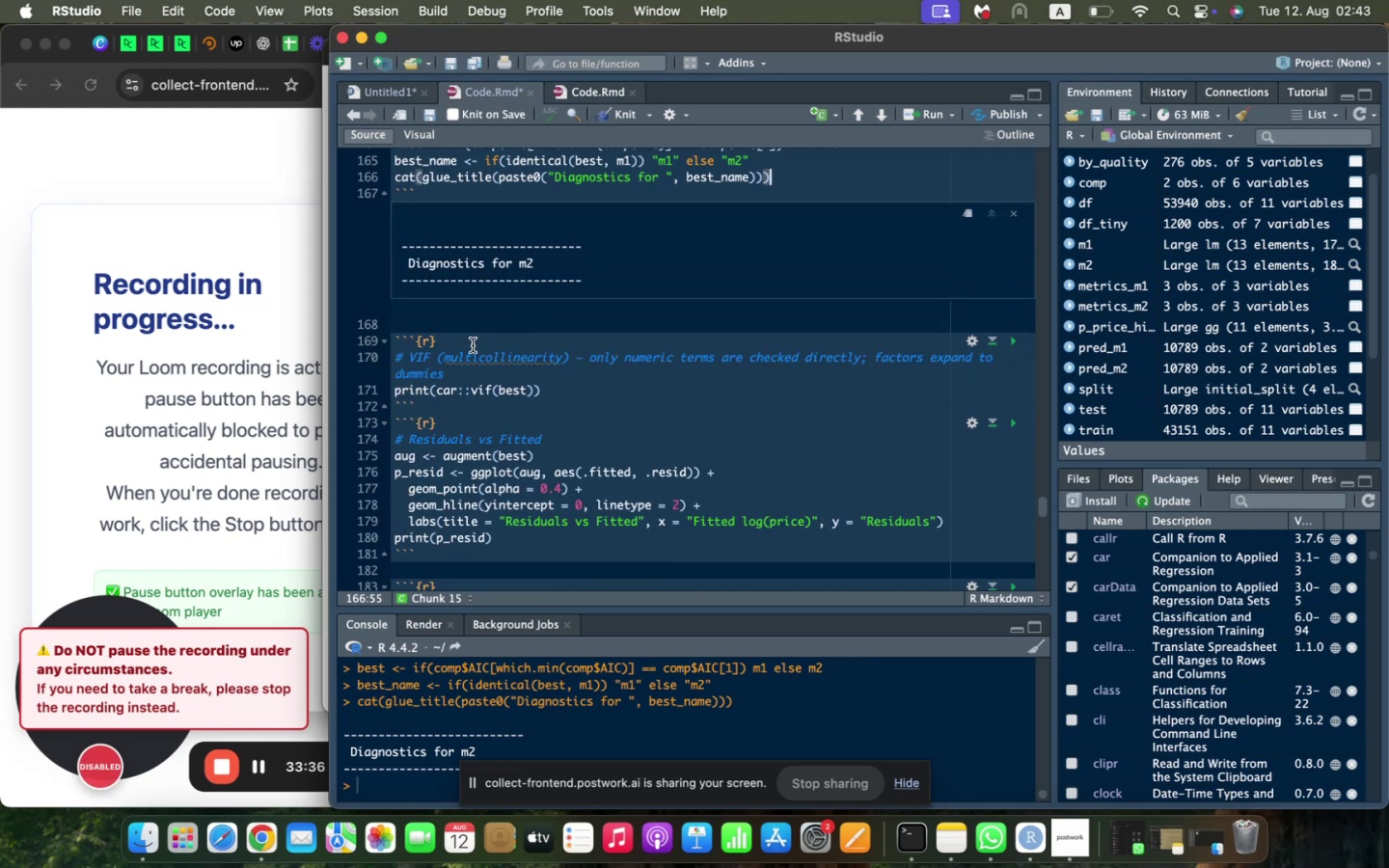 
left_click([472, 341])
 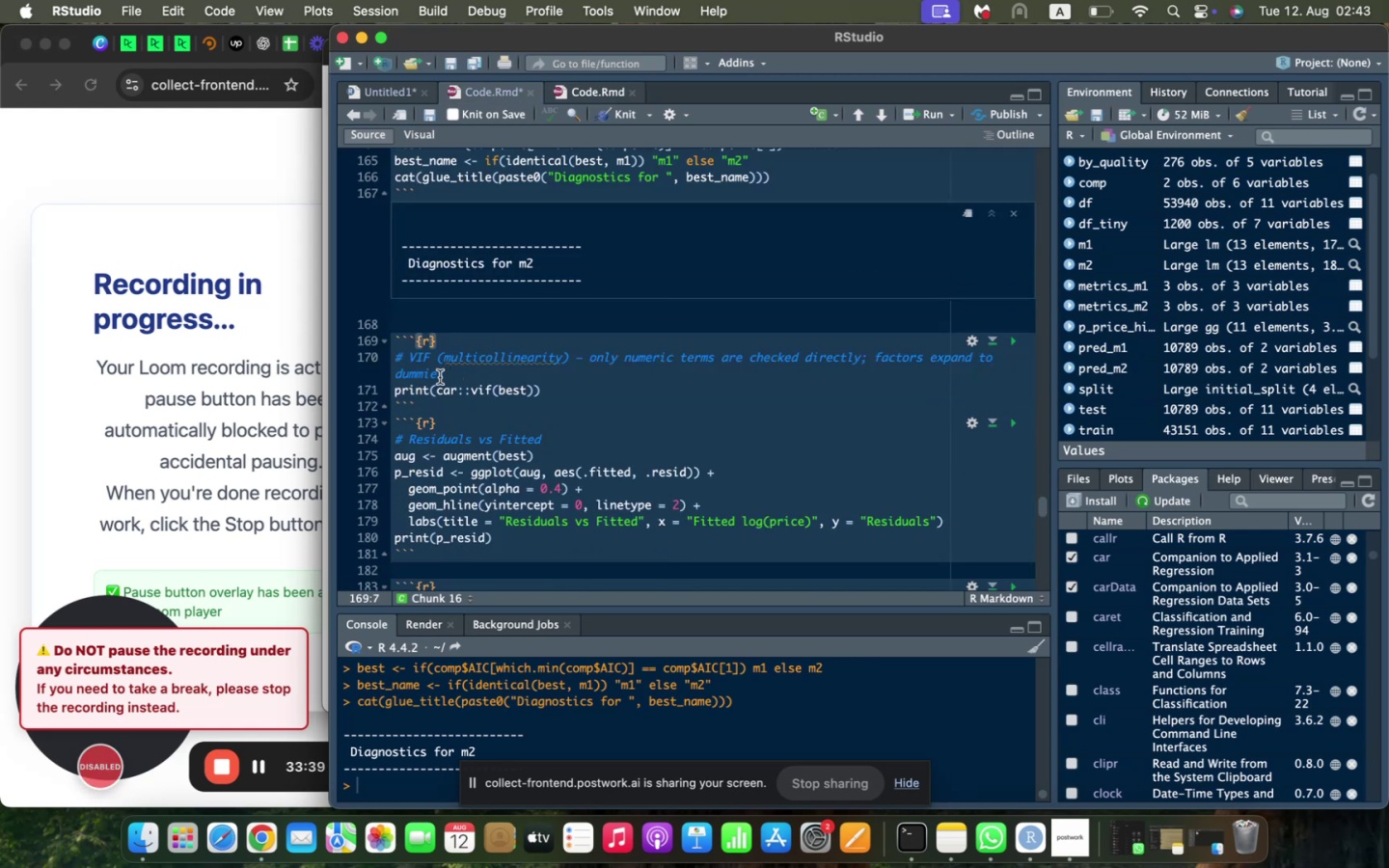 
left_click([440, 404])
 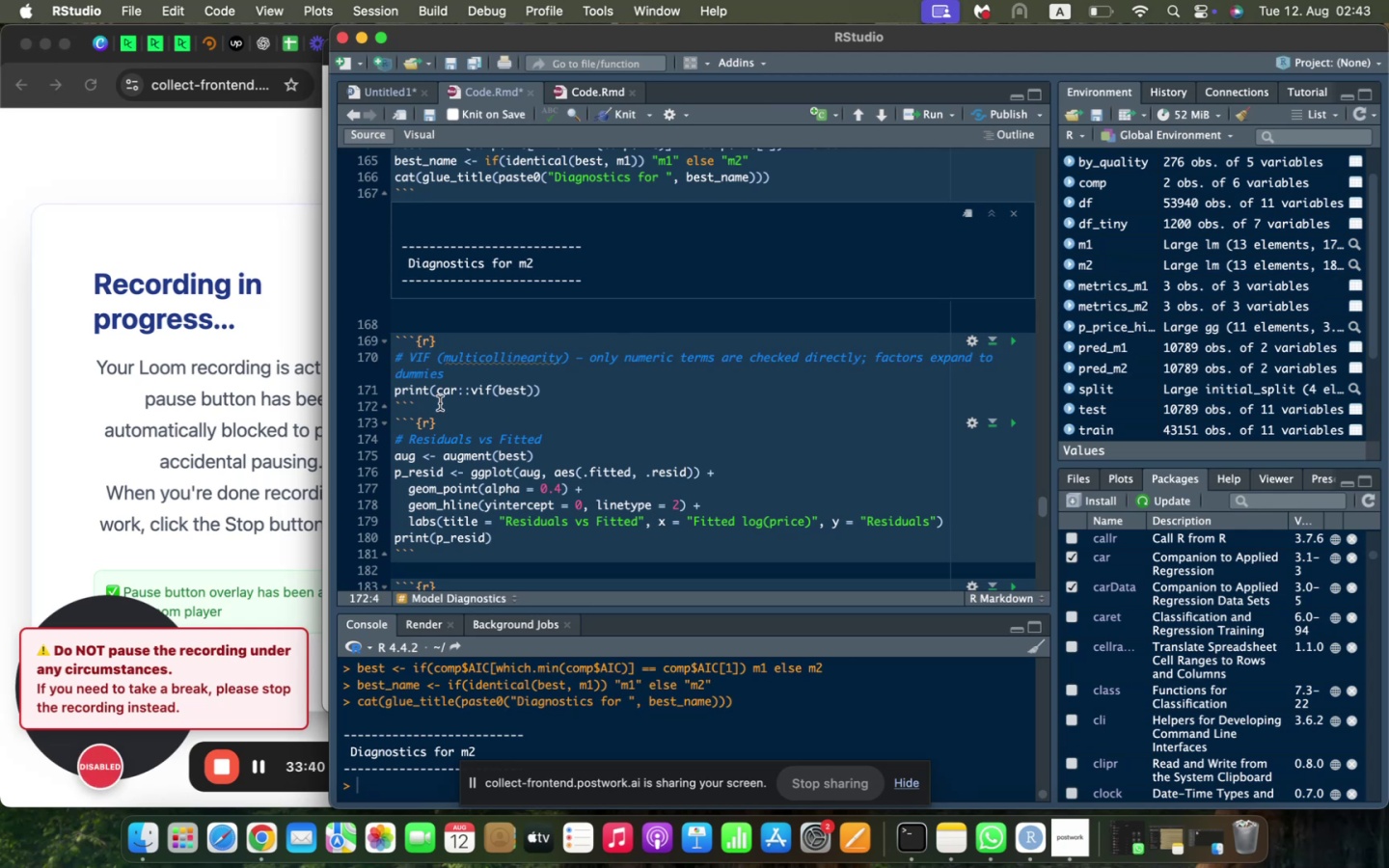 
key(Enter)
 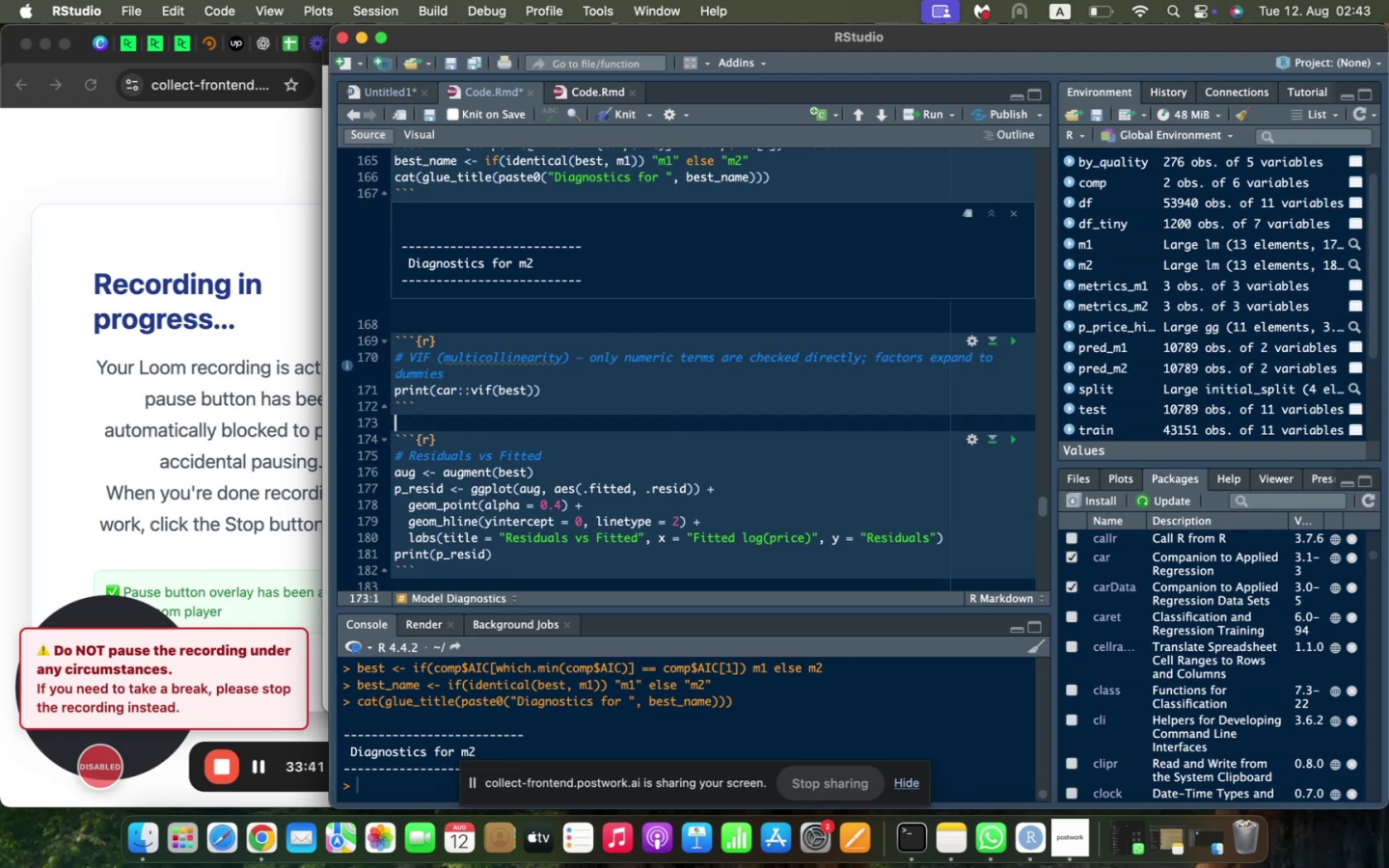 
key(ArrowUp)
 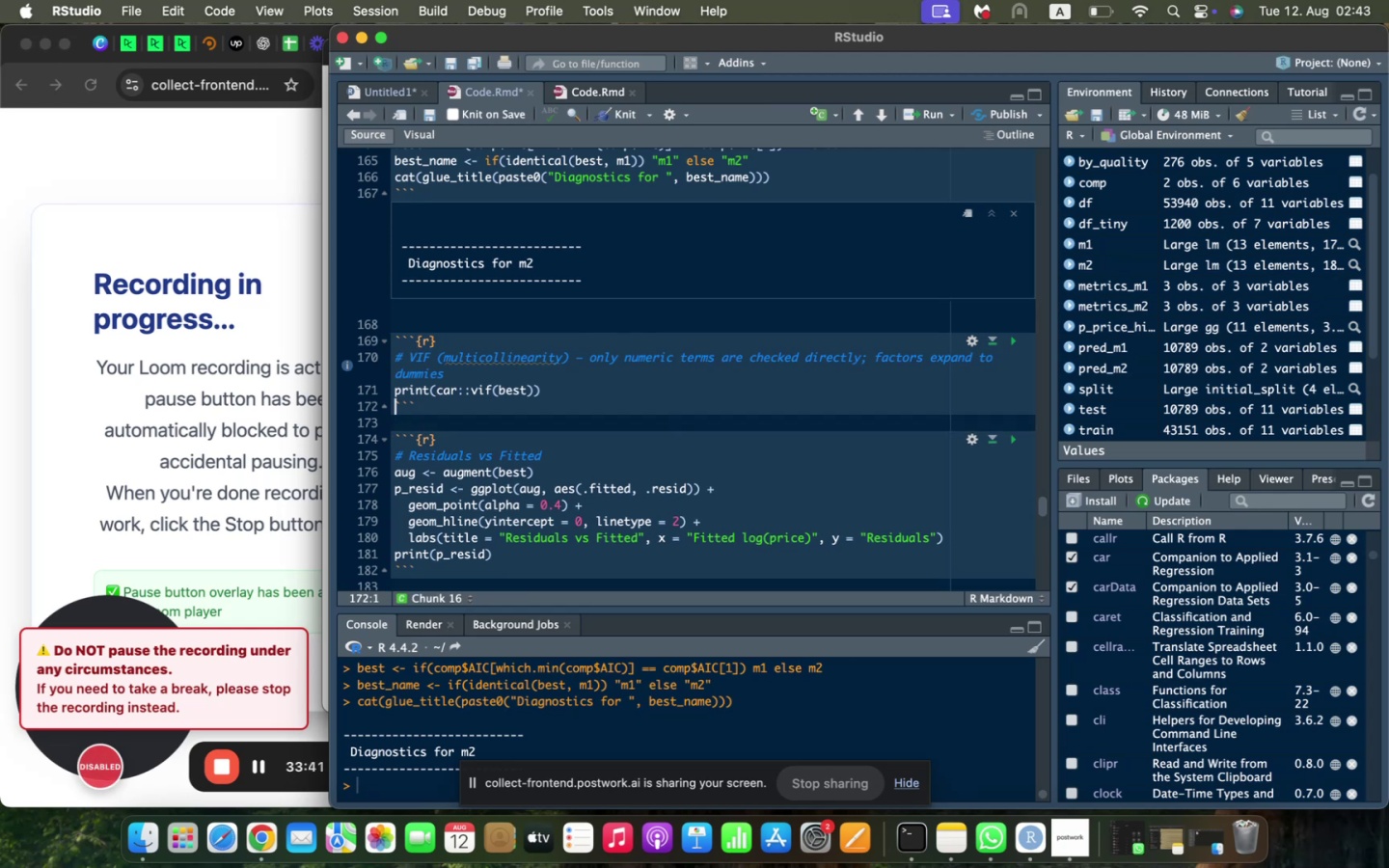 
key(ArrowUp)
 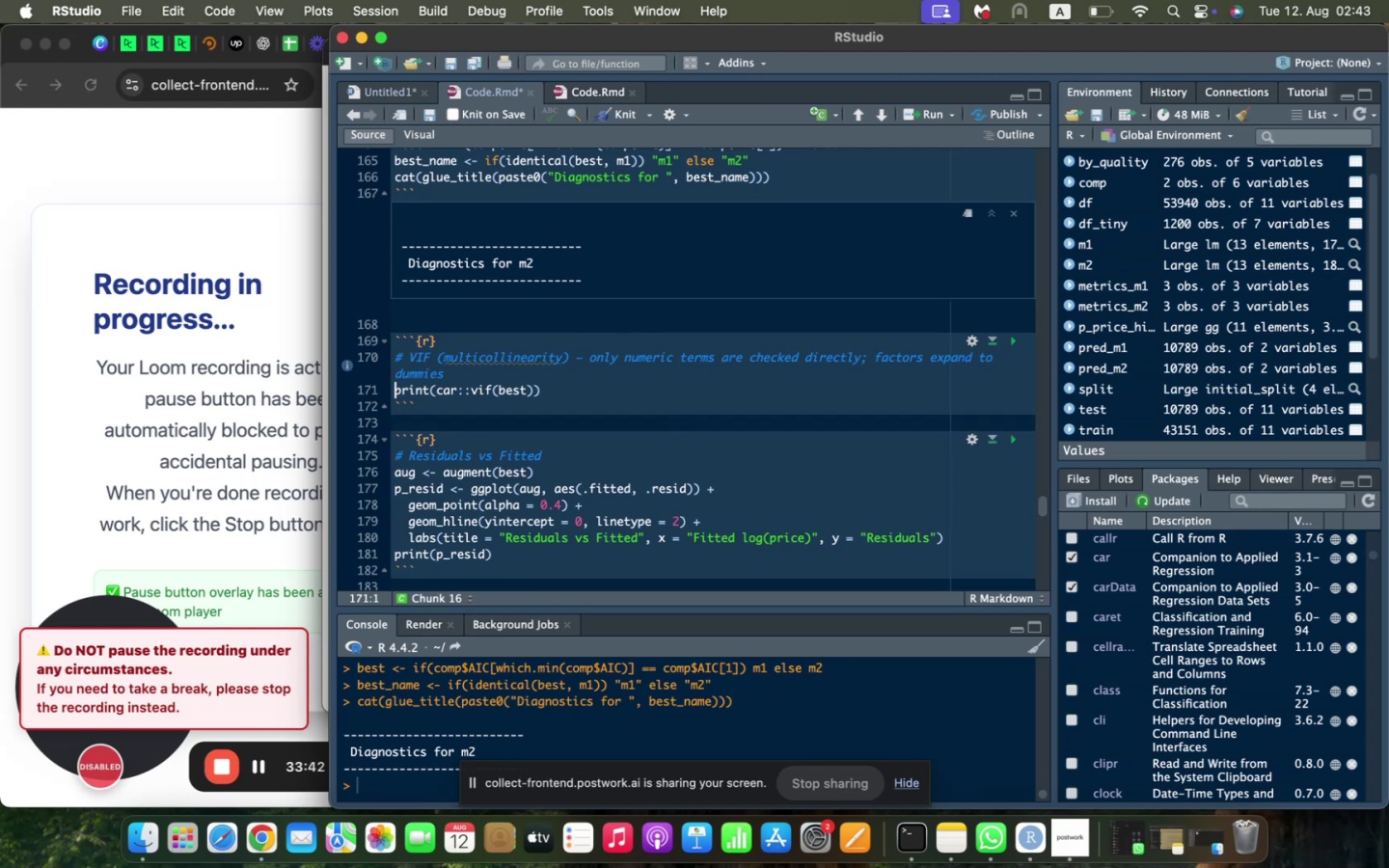 
key(Enter)
 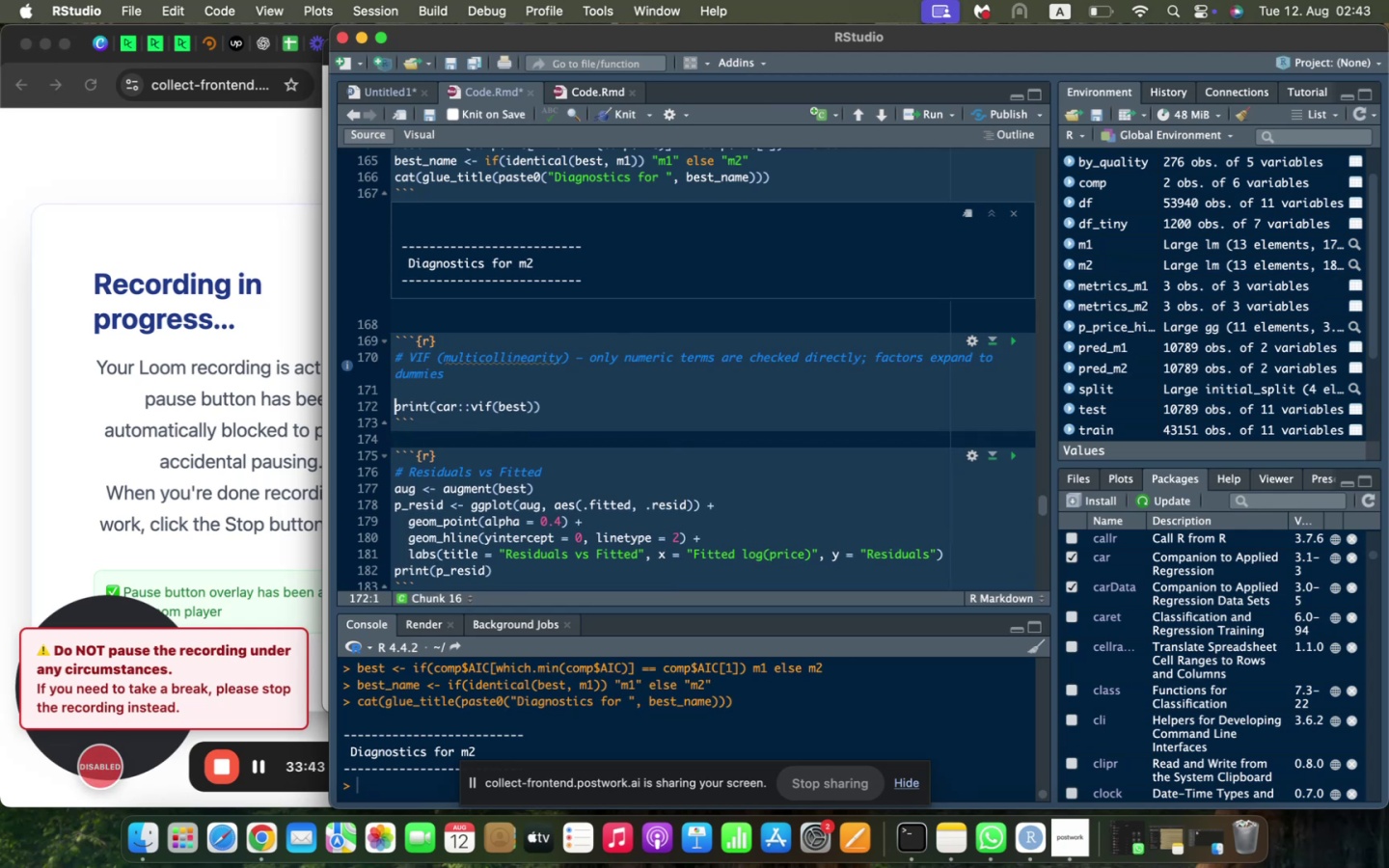 
key(ArrowUp)
 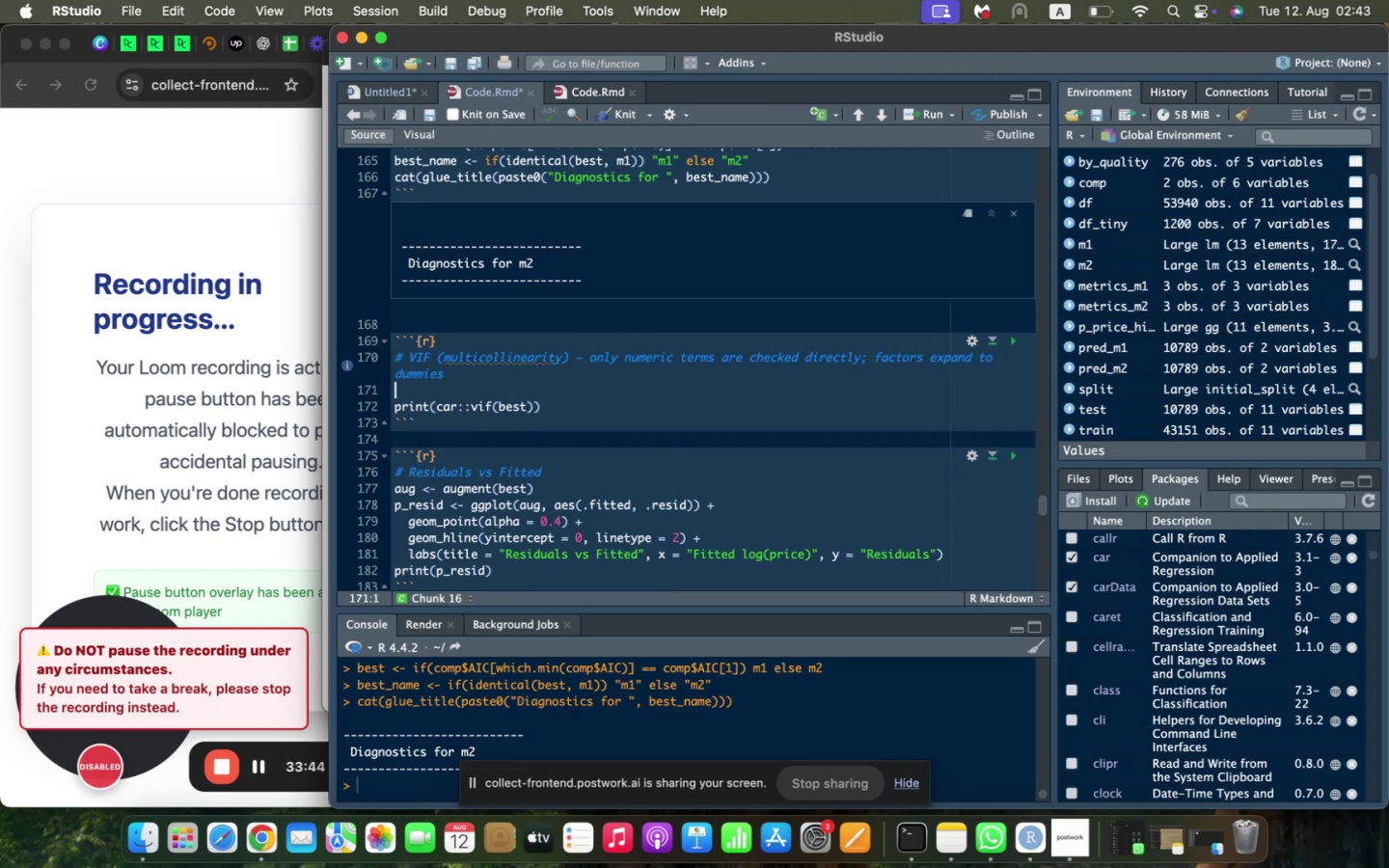 
type(print(car::vif(best)
 